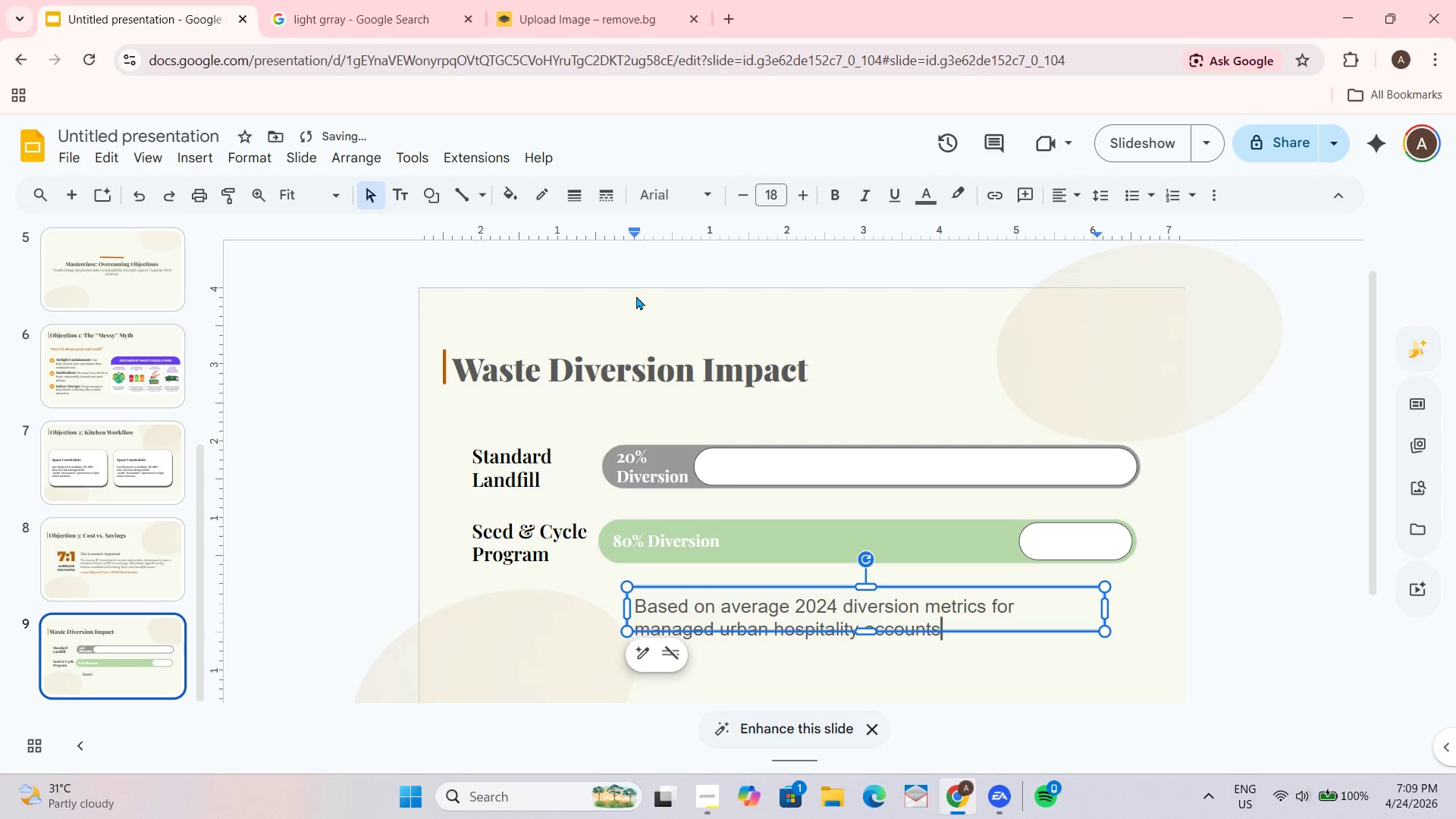 
left_click_drag(start_coordinate=[624, 607], to_coordinate=[610, 604])
 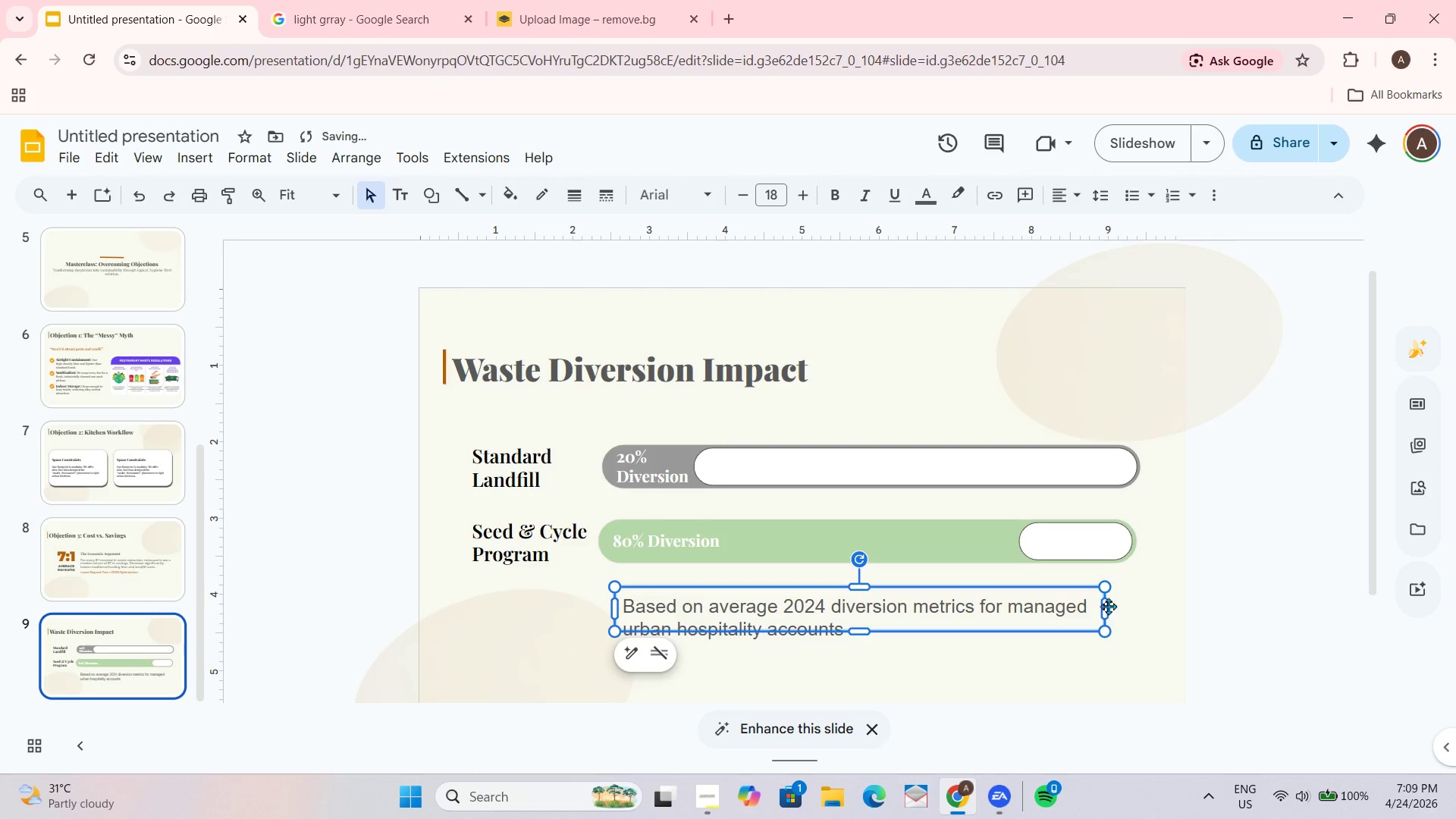 
left_click_drag(start_coordinate=[1103, 606], to_coordinate=[1184, 593])
 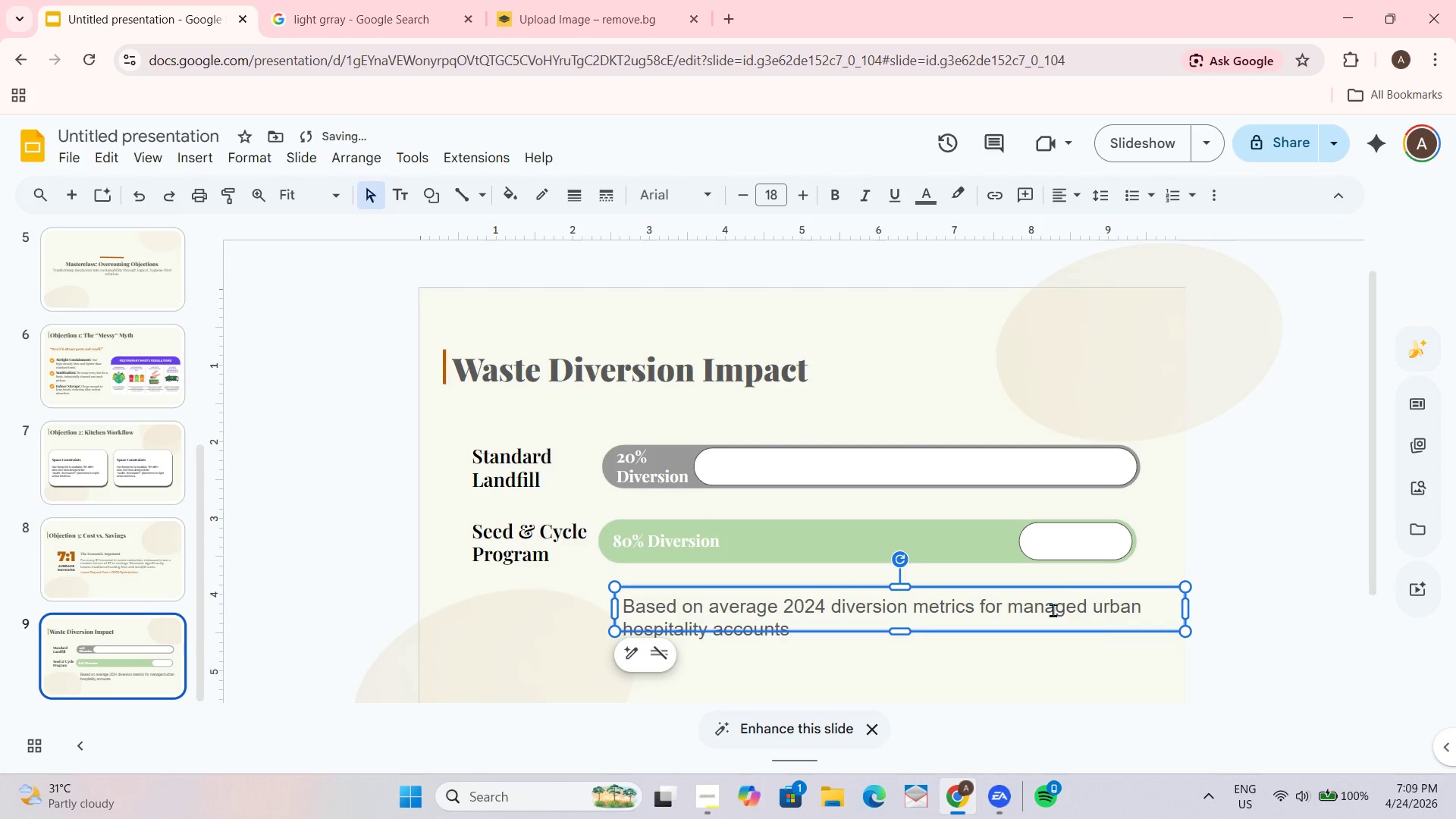 
key(Control+ControlLeft)
 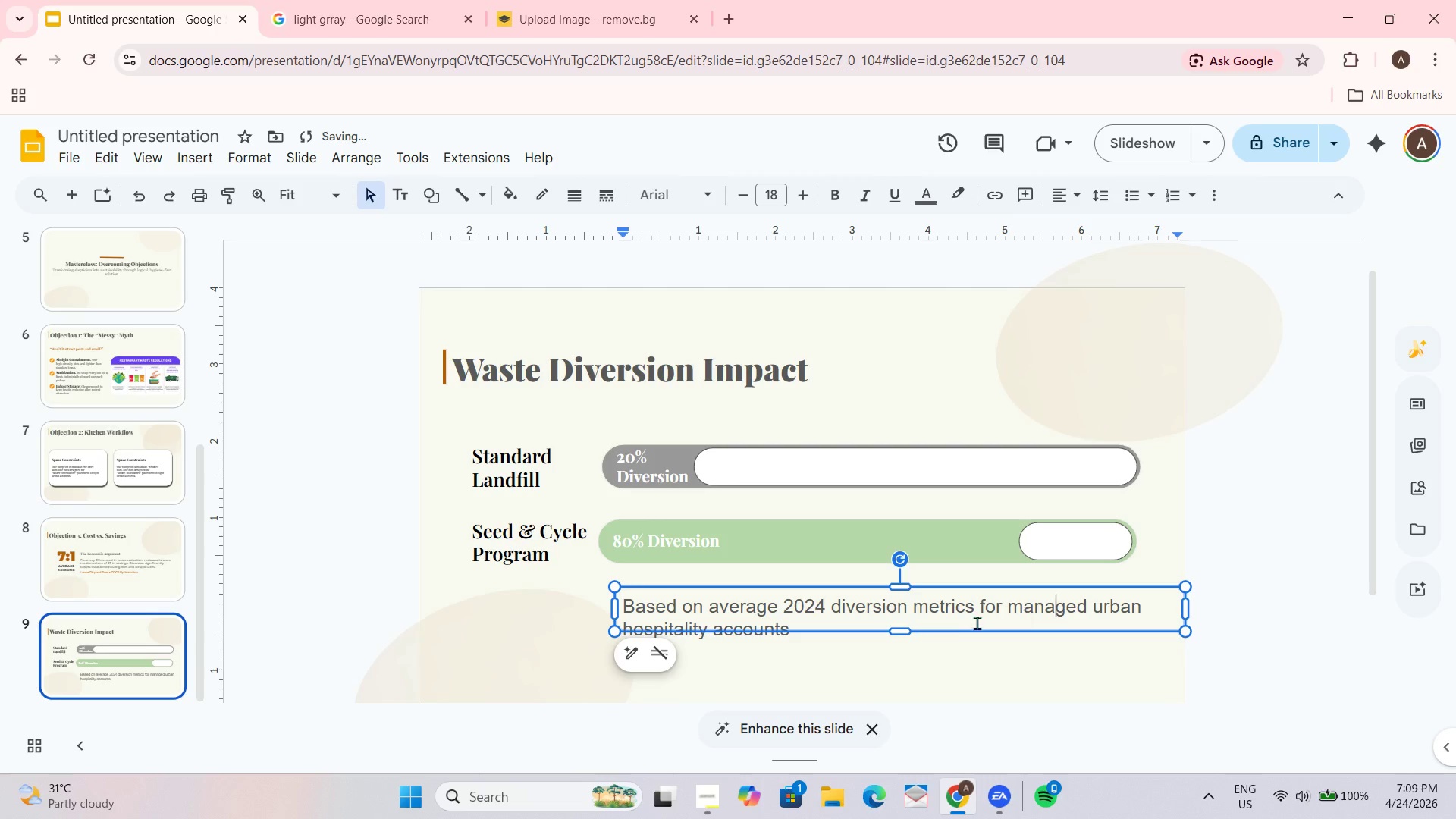 
left_click([969, 621])
 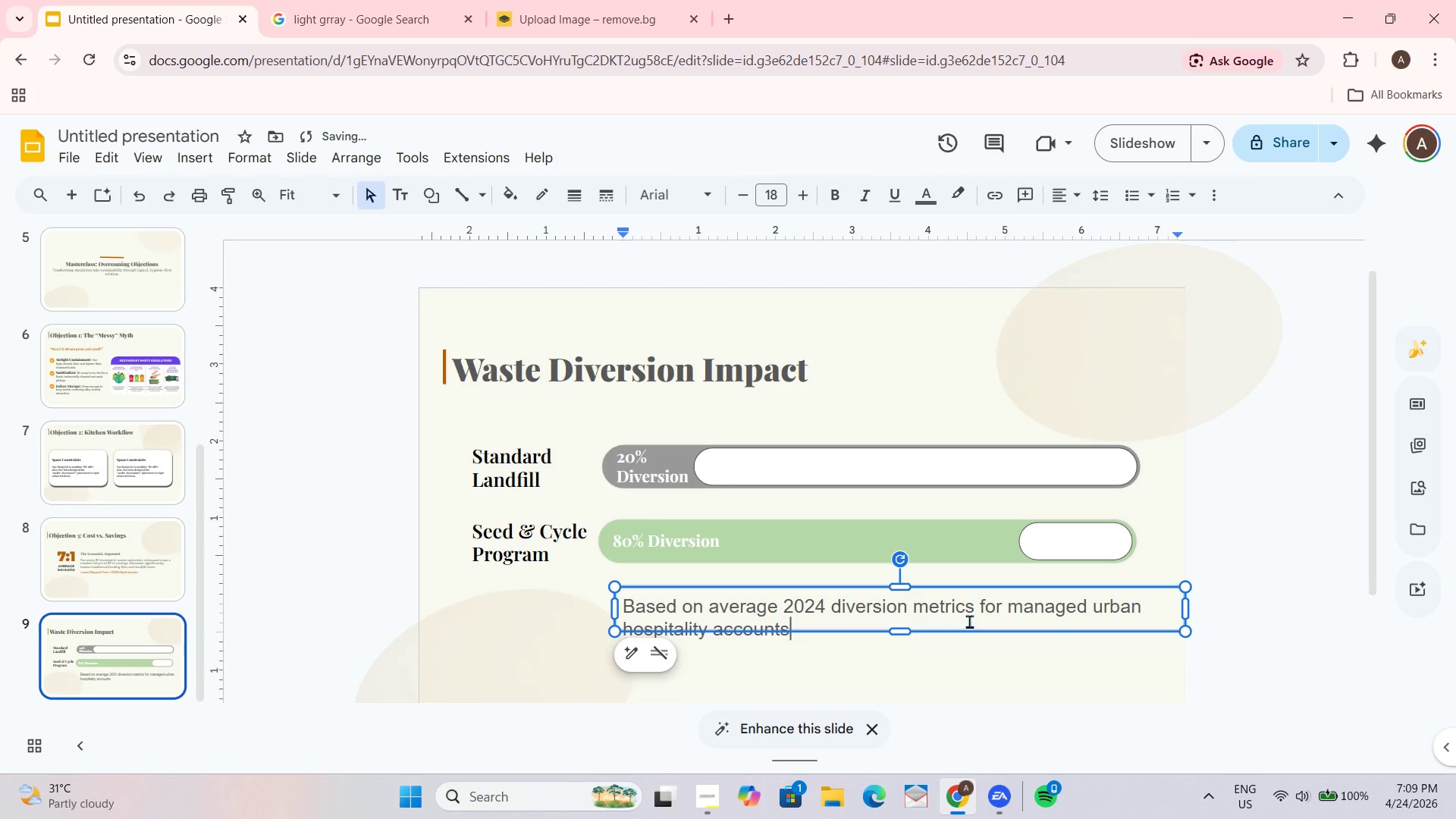 
key(Control+ControlLeft)
 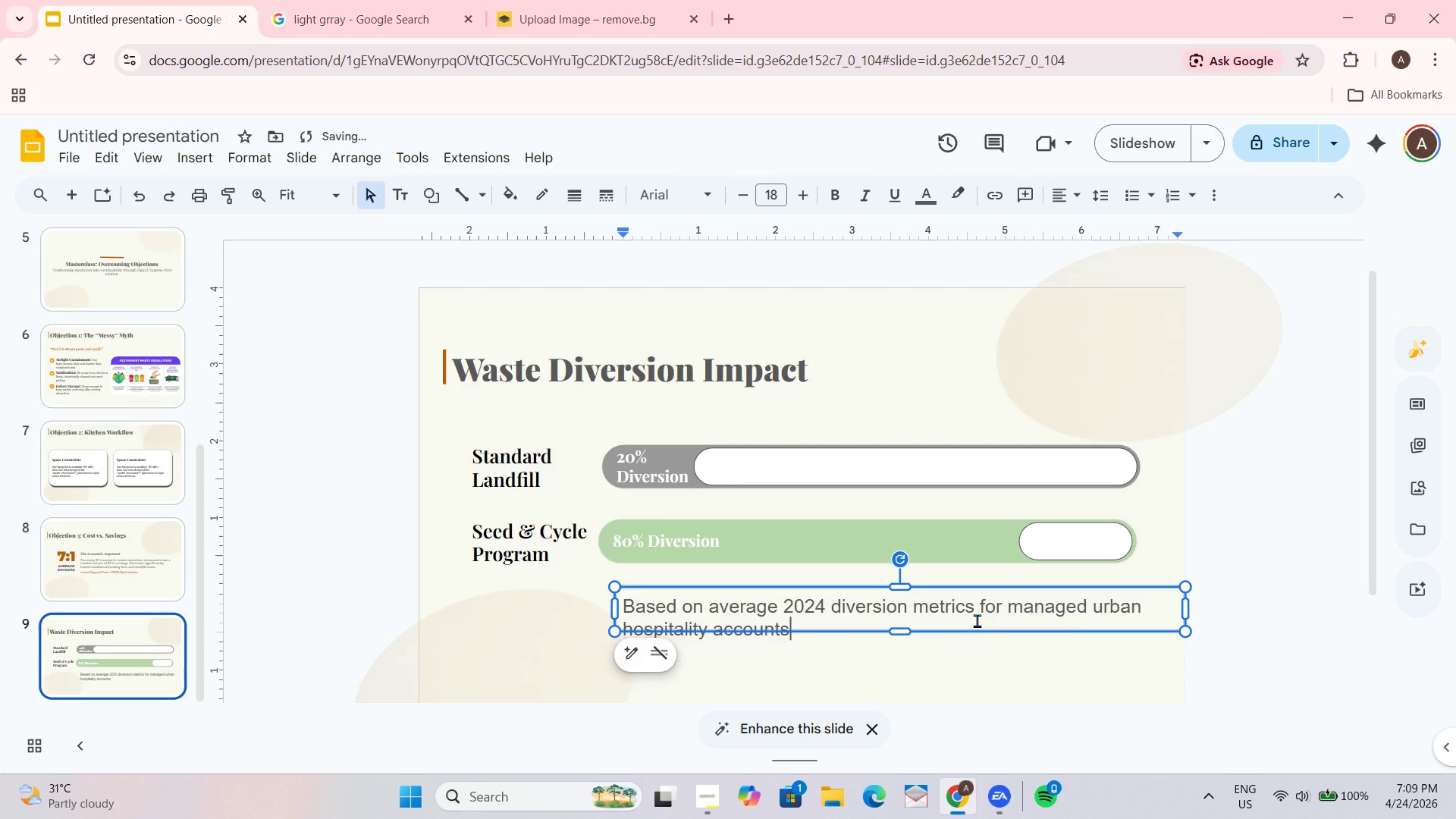 
key(Control+A)
 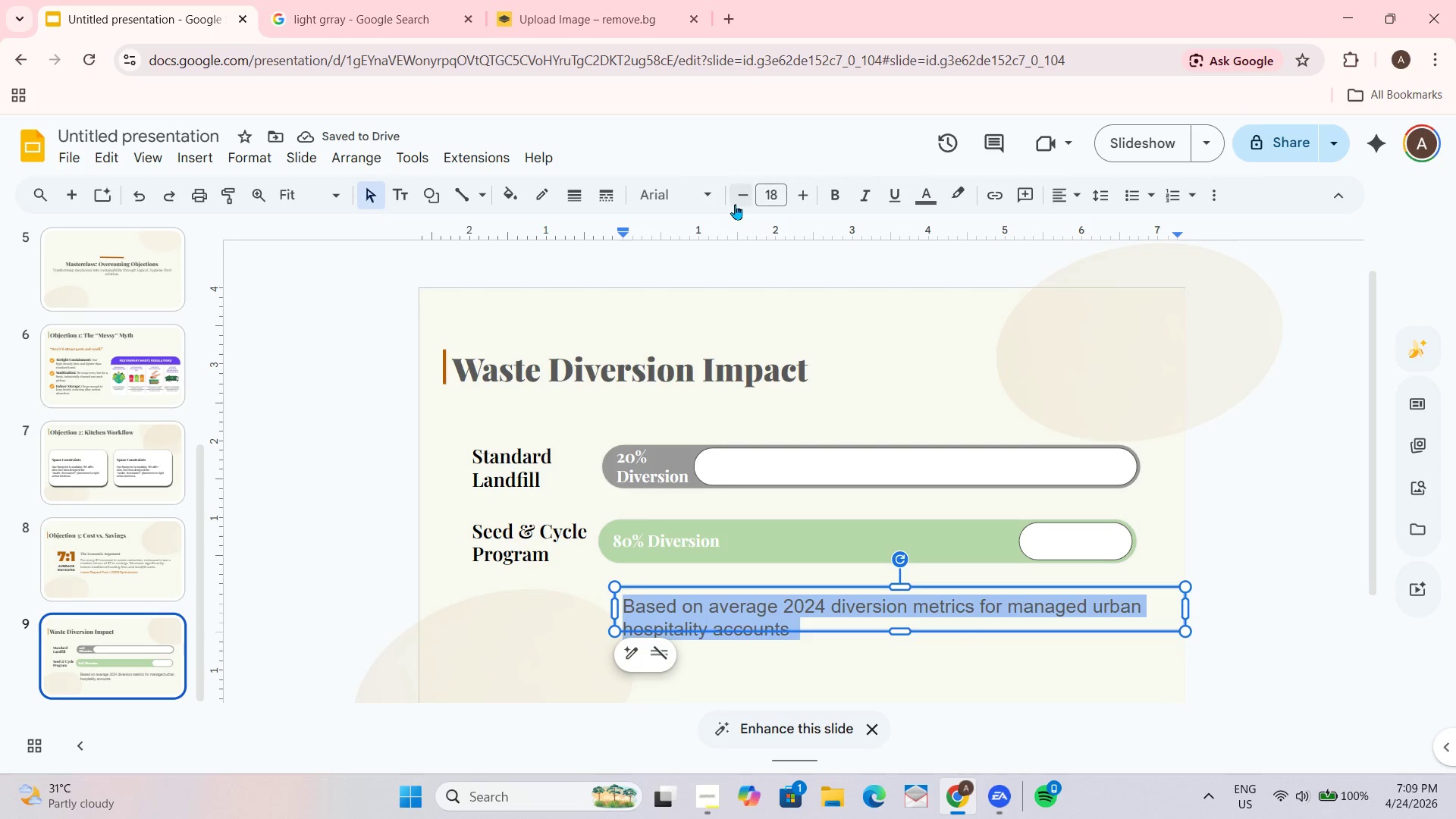 
double_click([738, 198])
 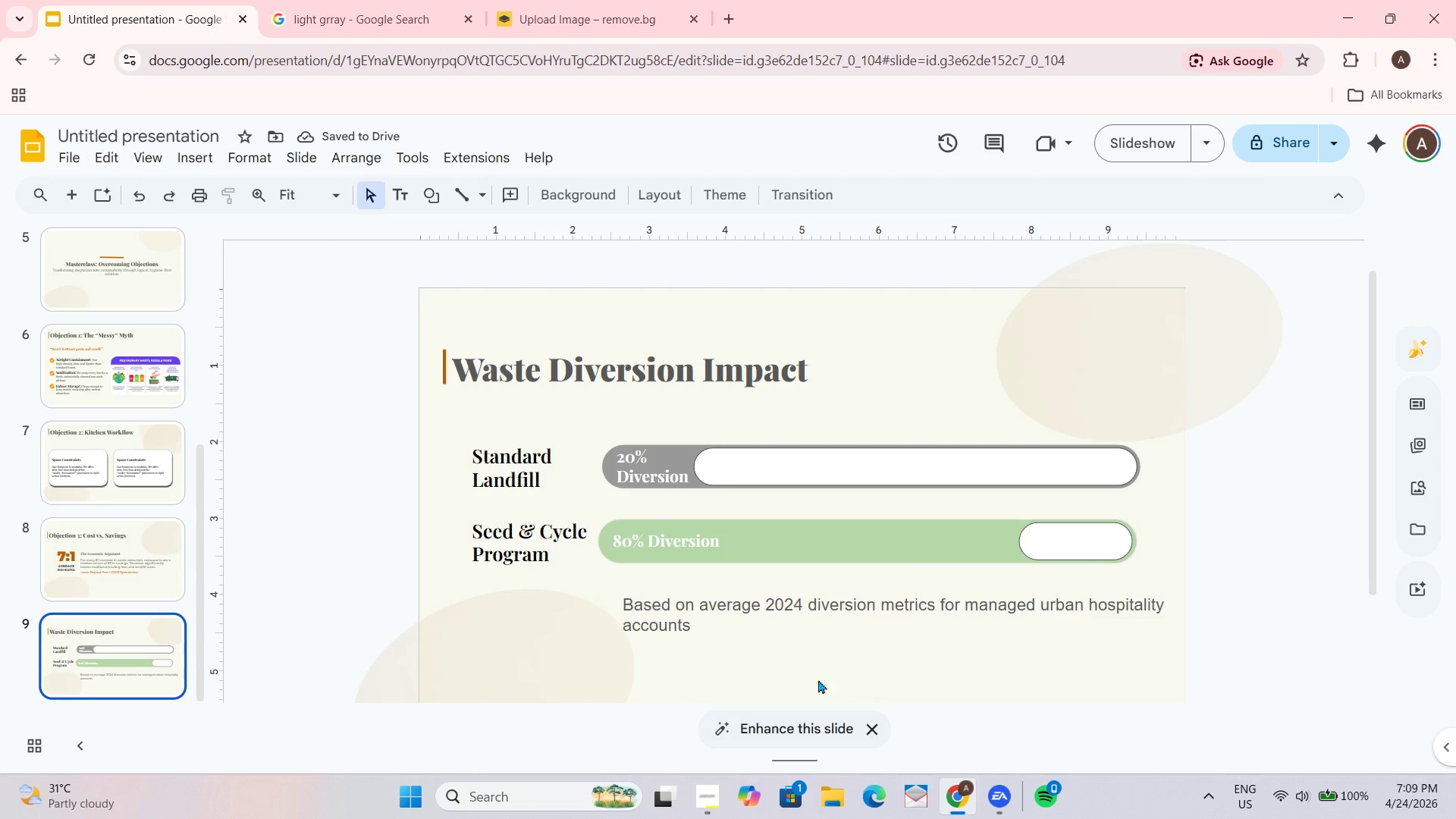 
left_click([644, 610])
 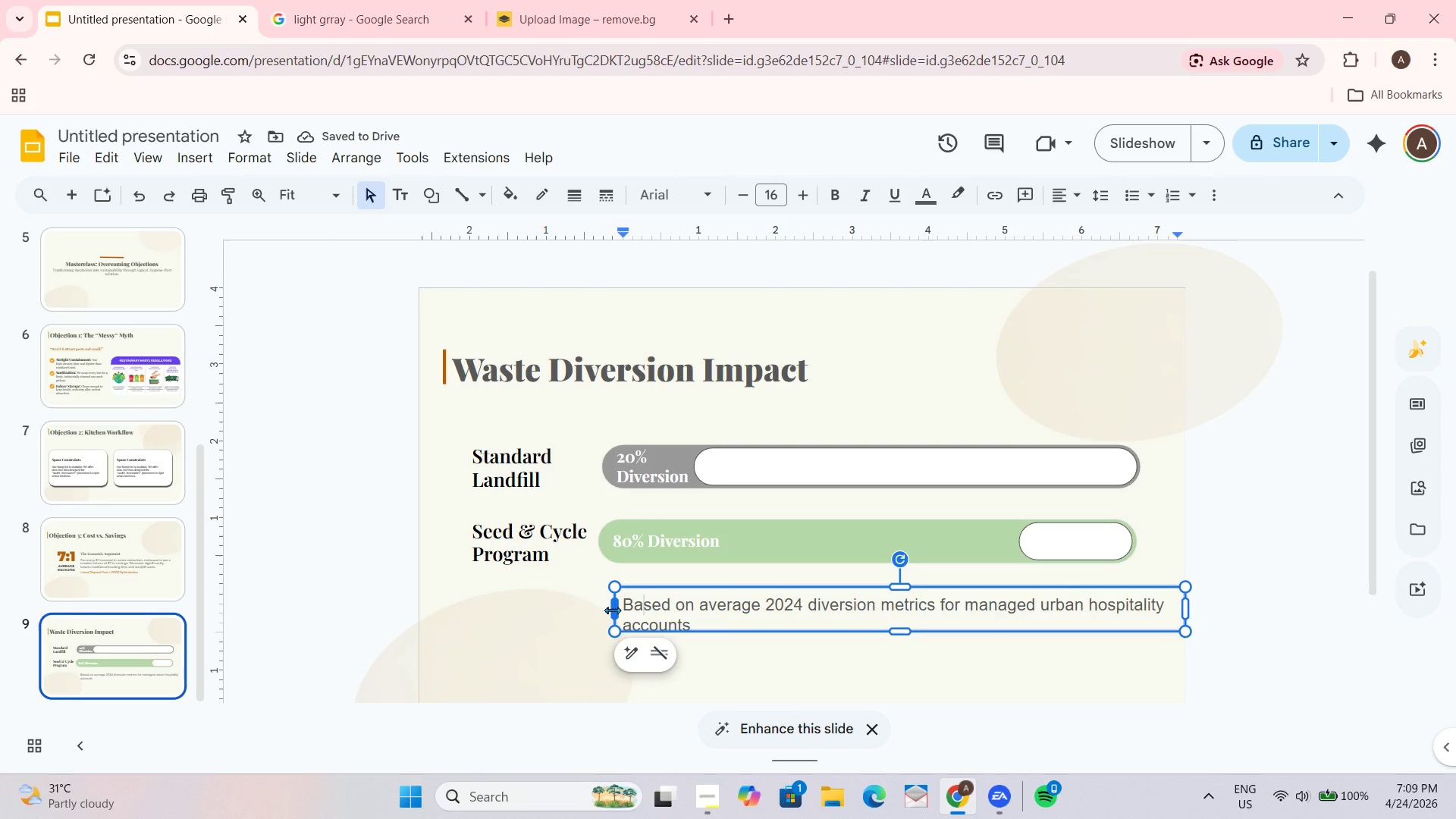 
left_click_drag(start_coordinate=[612, 608], to_coordinate=[525, 595])
 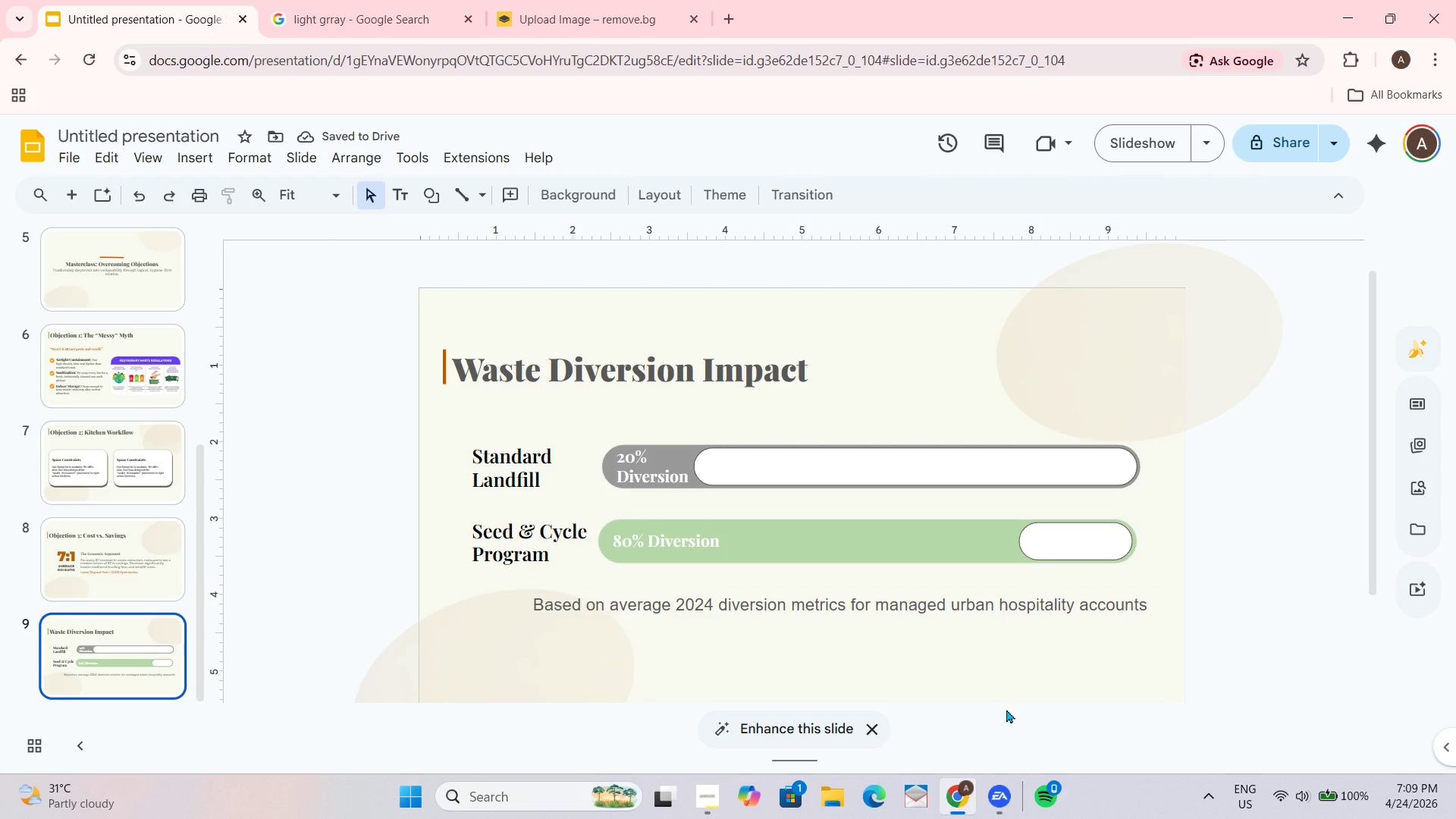 
left_click_drag(start_coordinate=[1106, 588], to_coordinate=[1050, 601])
 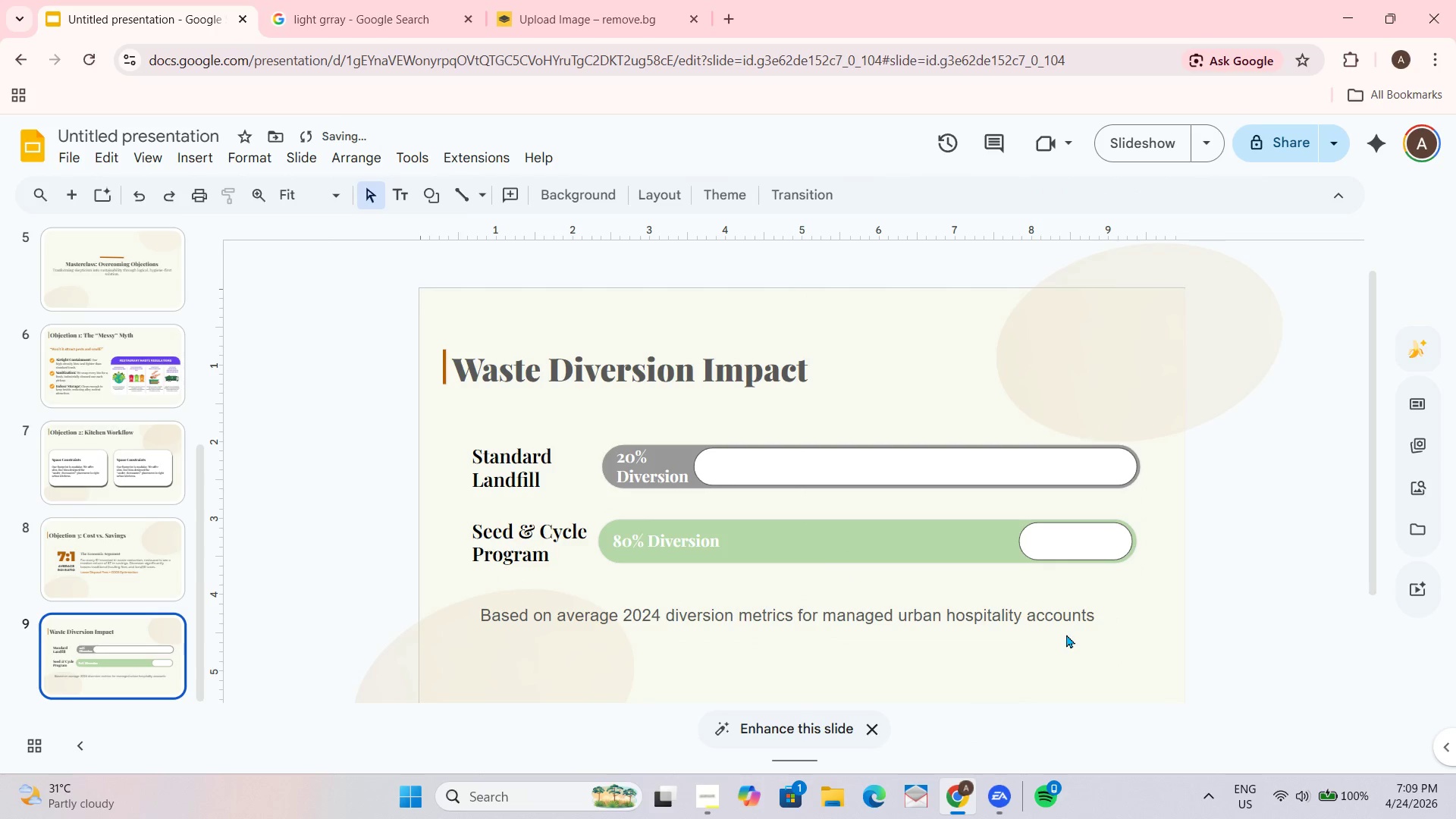 
key(Control+A)
 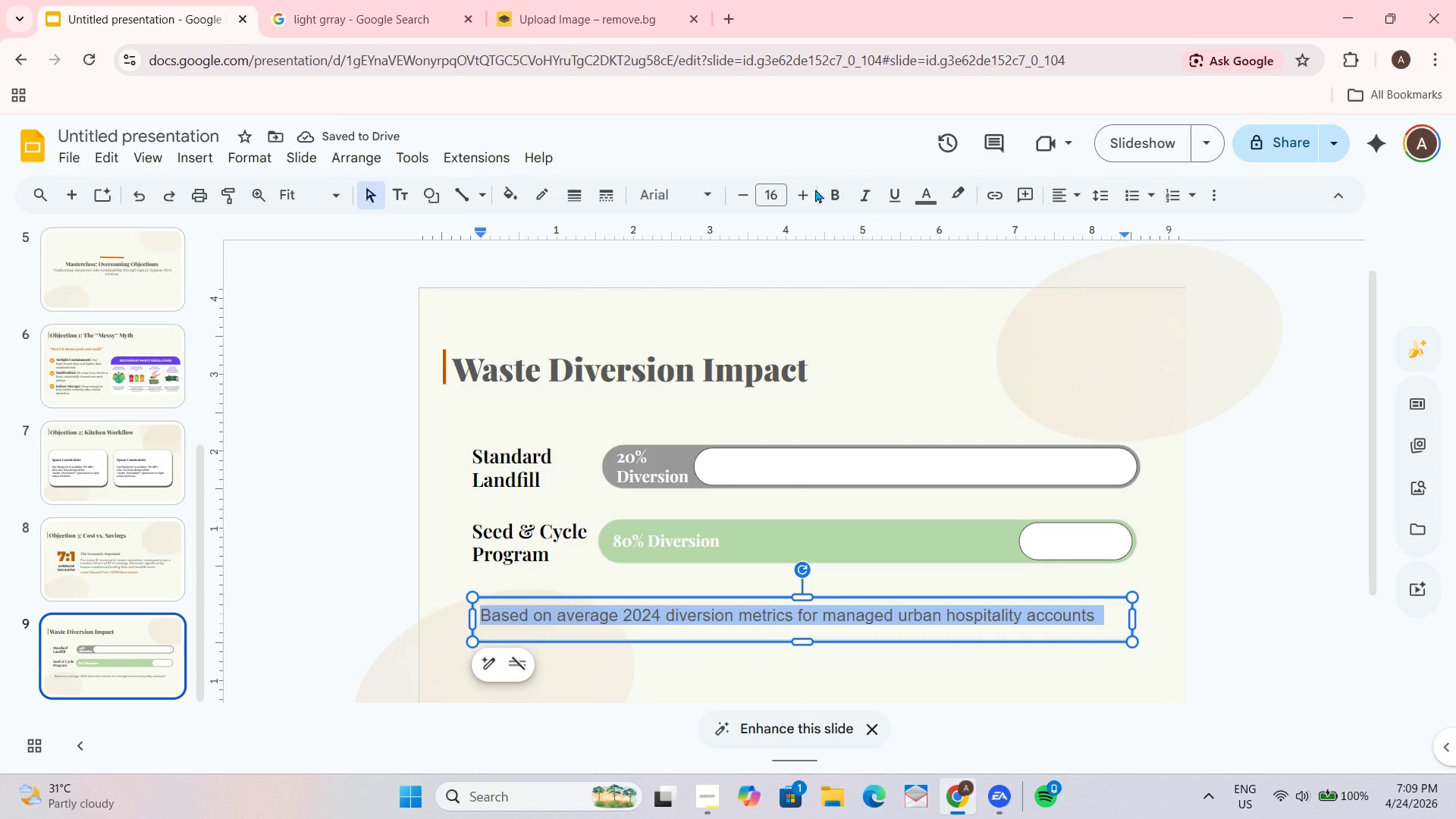 
double_click([805, 196])
 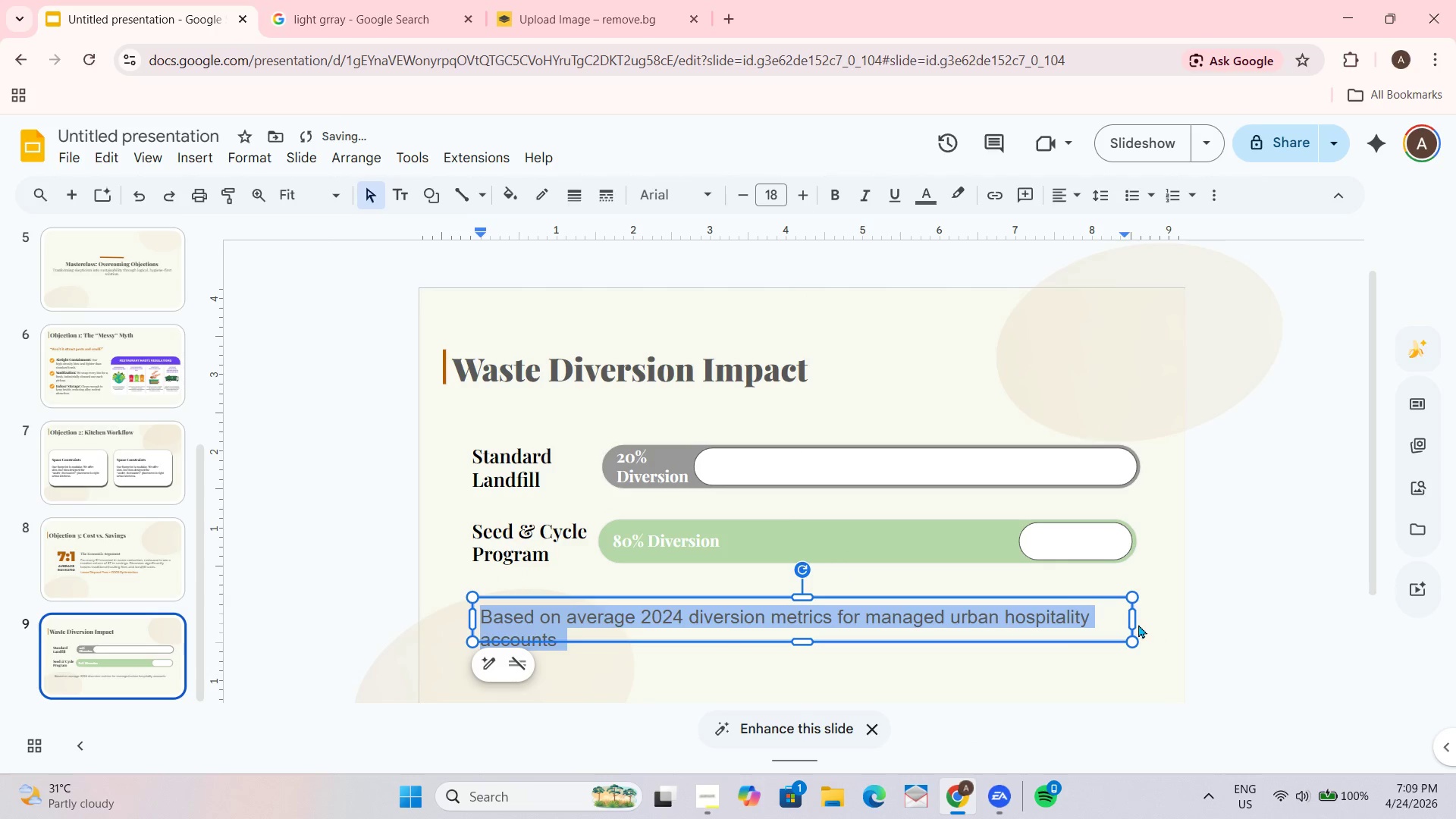 
left_click_drag(start_coordinate=[1129, 623], to_coordinate=[1136, 621])
 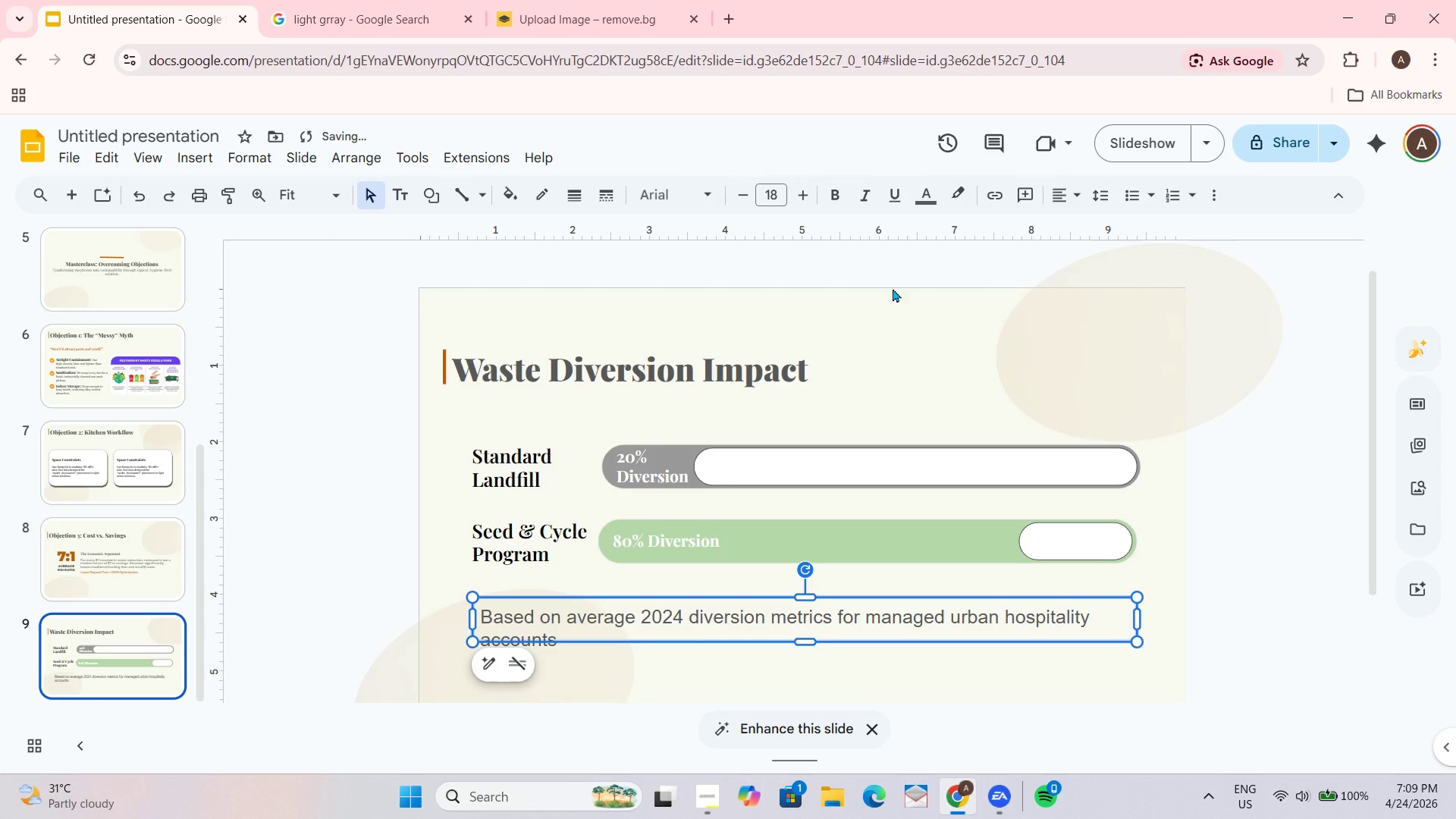 
left_click([748, 192])
 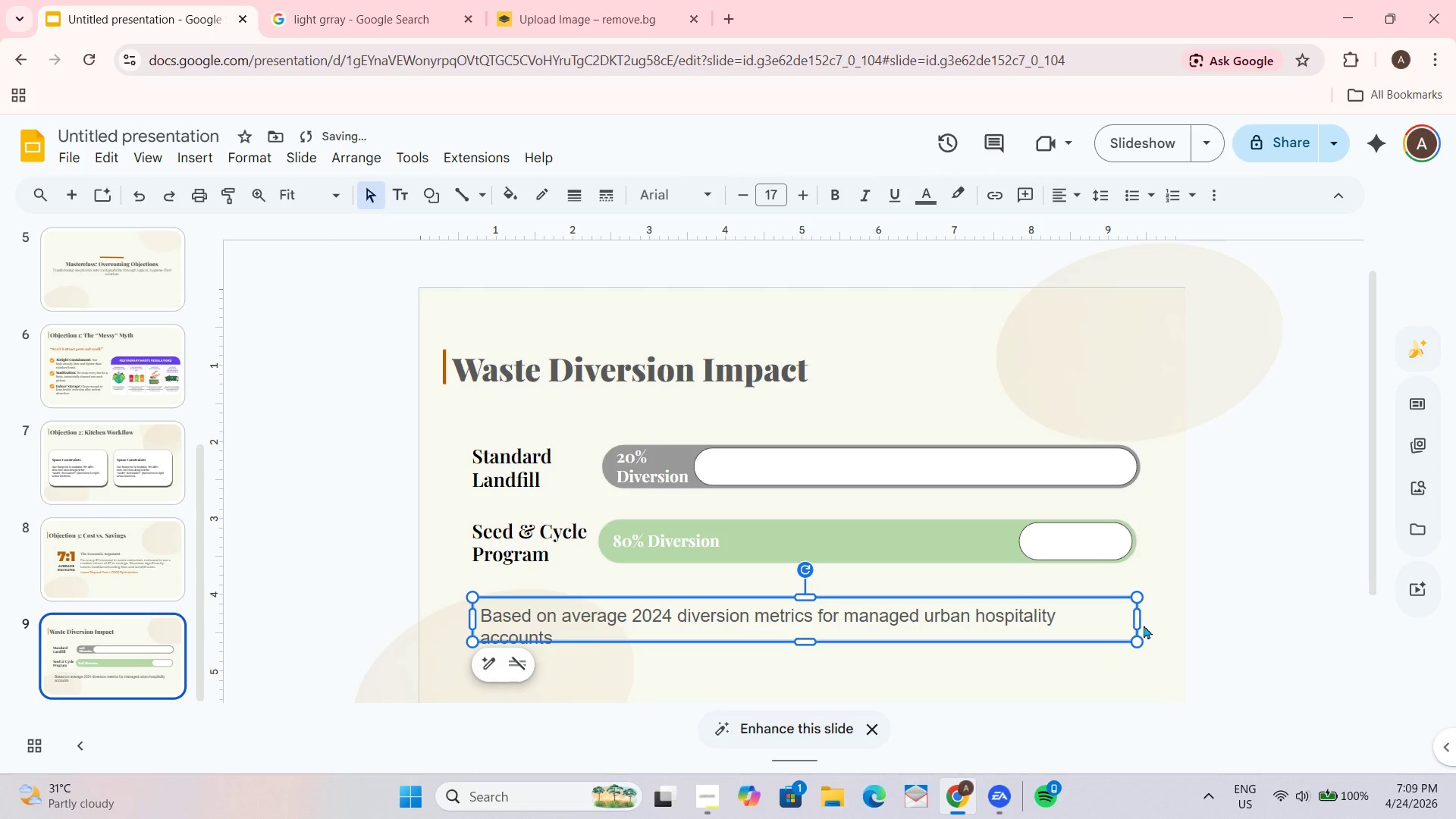 
left_click_drag(start_coordinate=[1141, 620], to_coordinate=[1159, 620])
 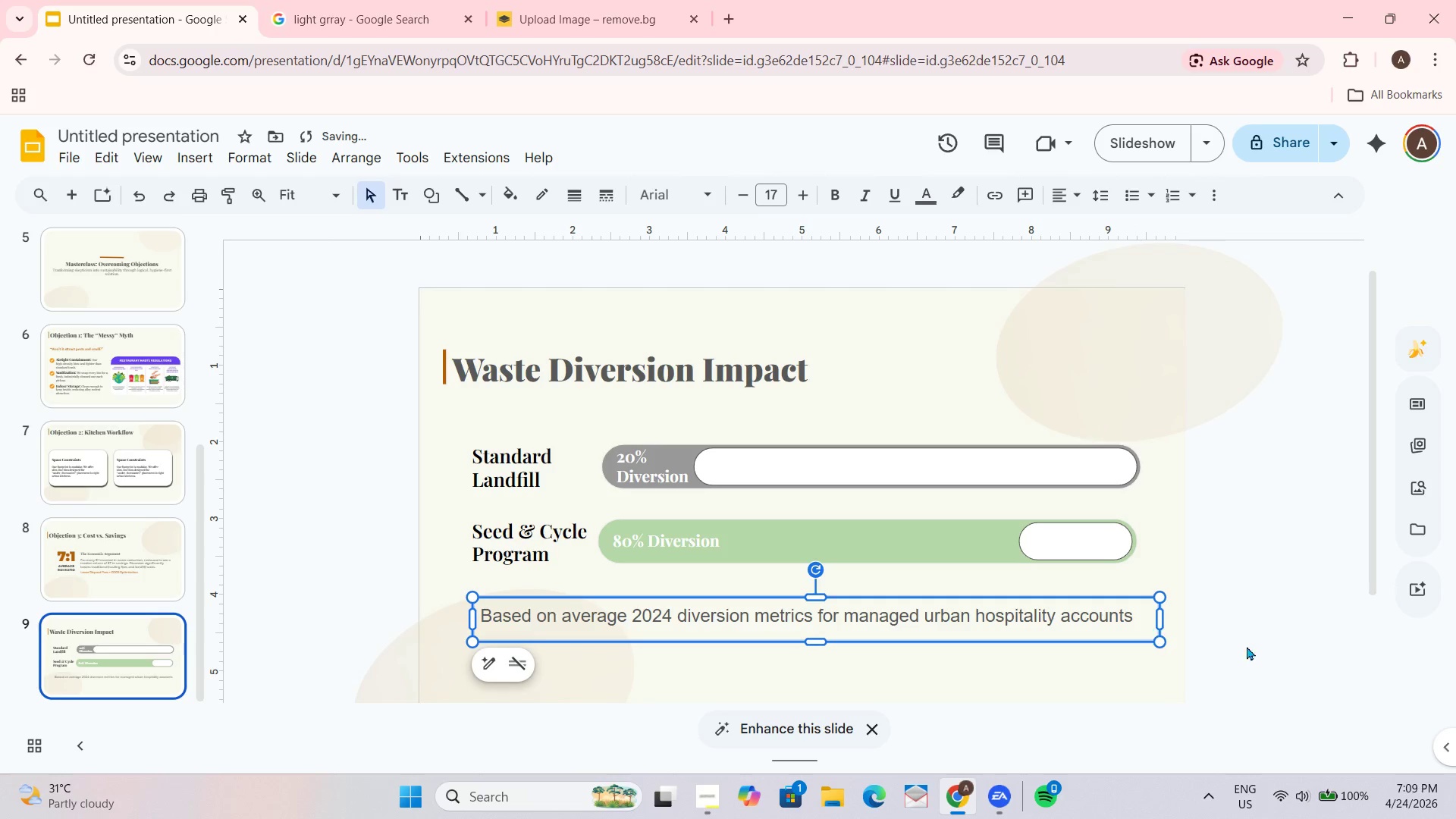 
left_click([1252, 604])
 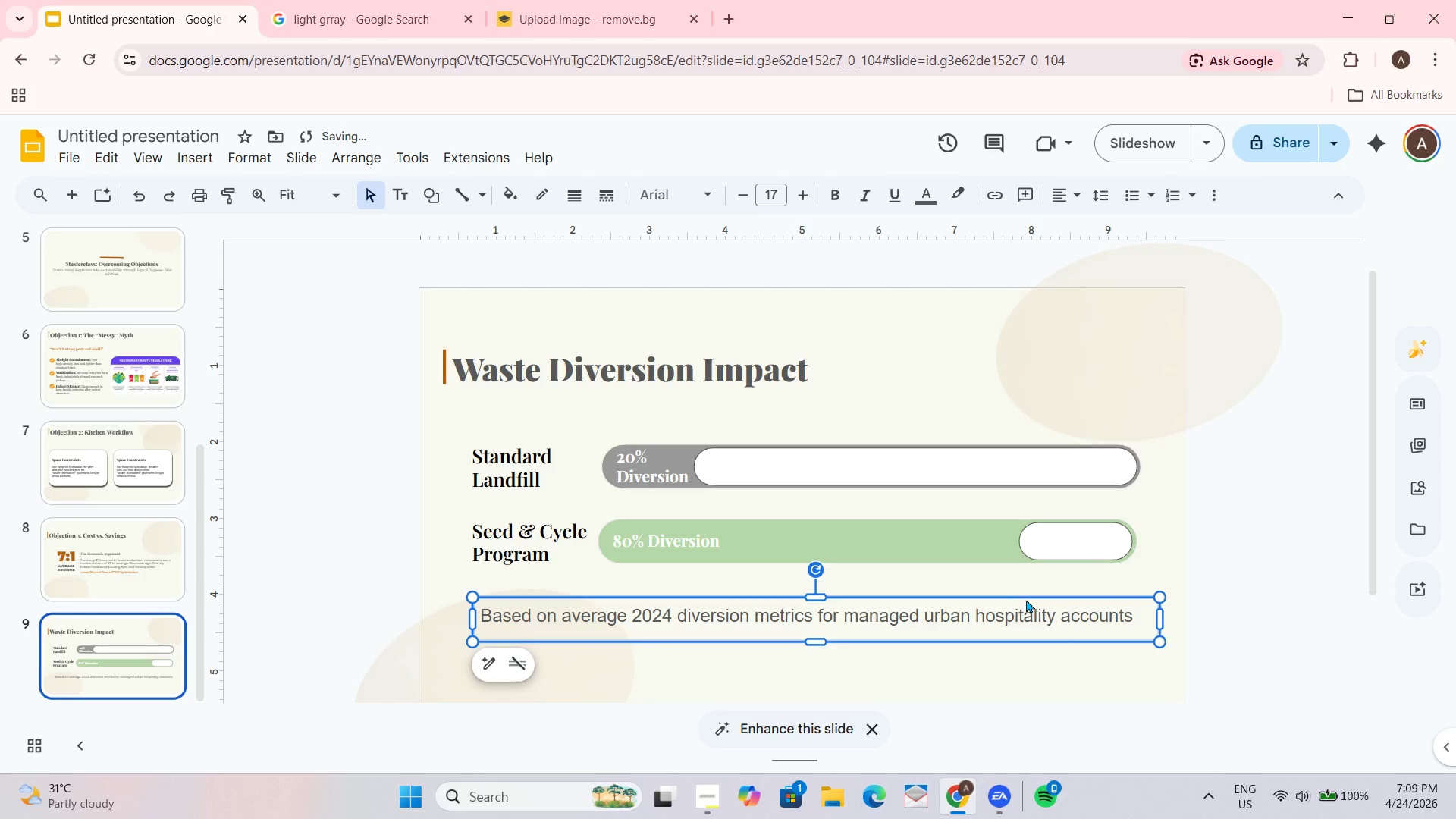 
left_click_drag(start_coordinate=[1028, 597], to_coordinate=[1015, 595])
 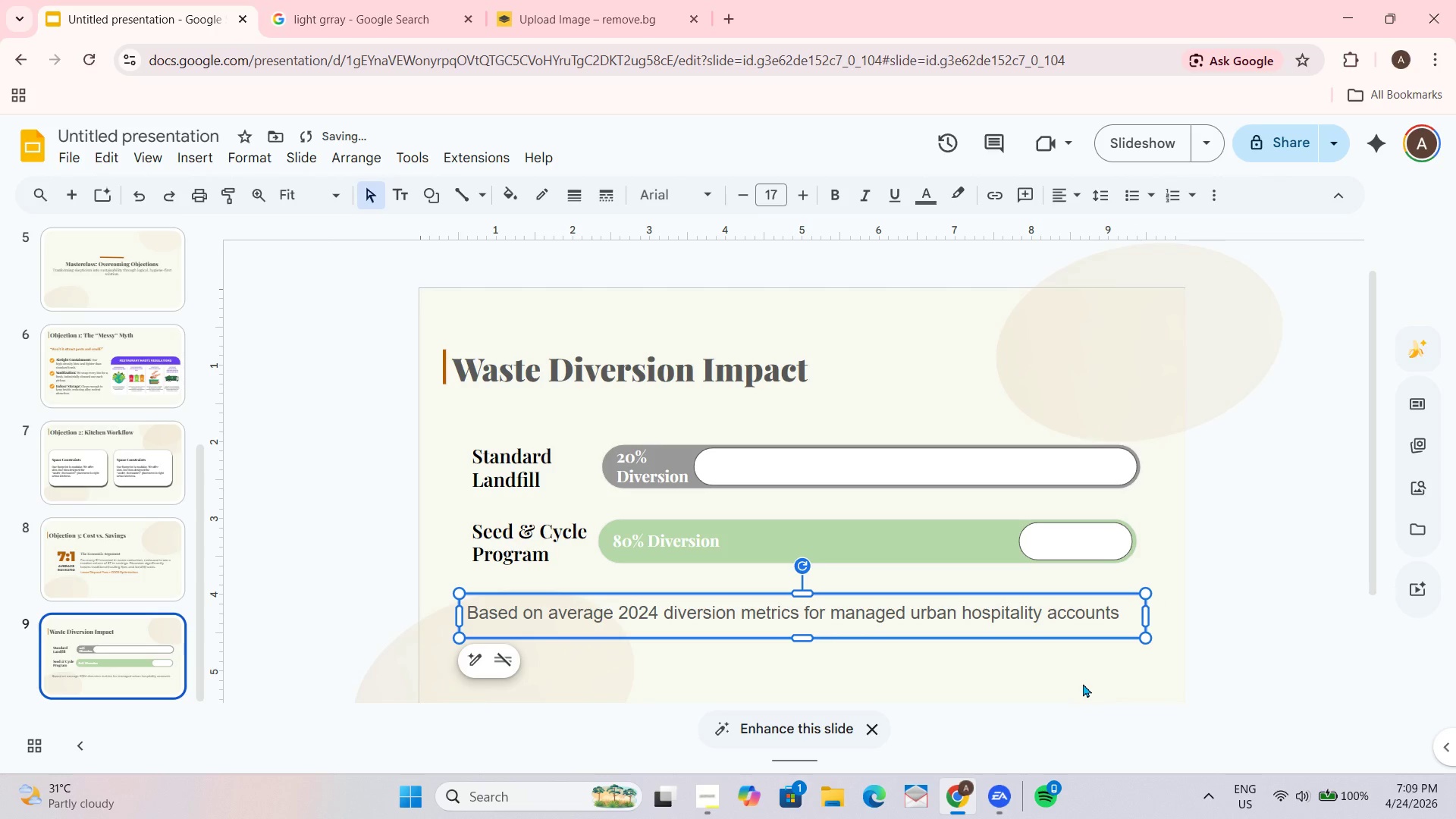 
left_click([1083, 683])
 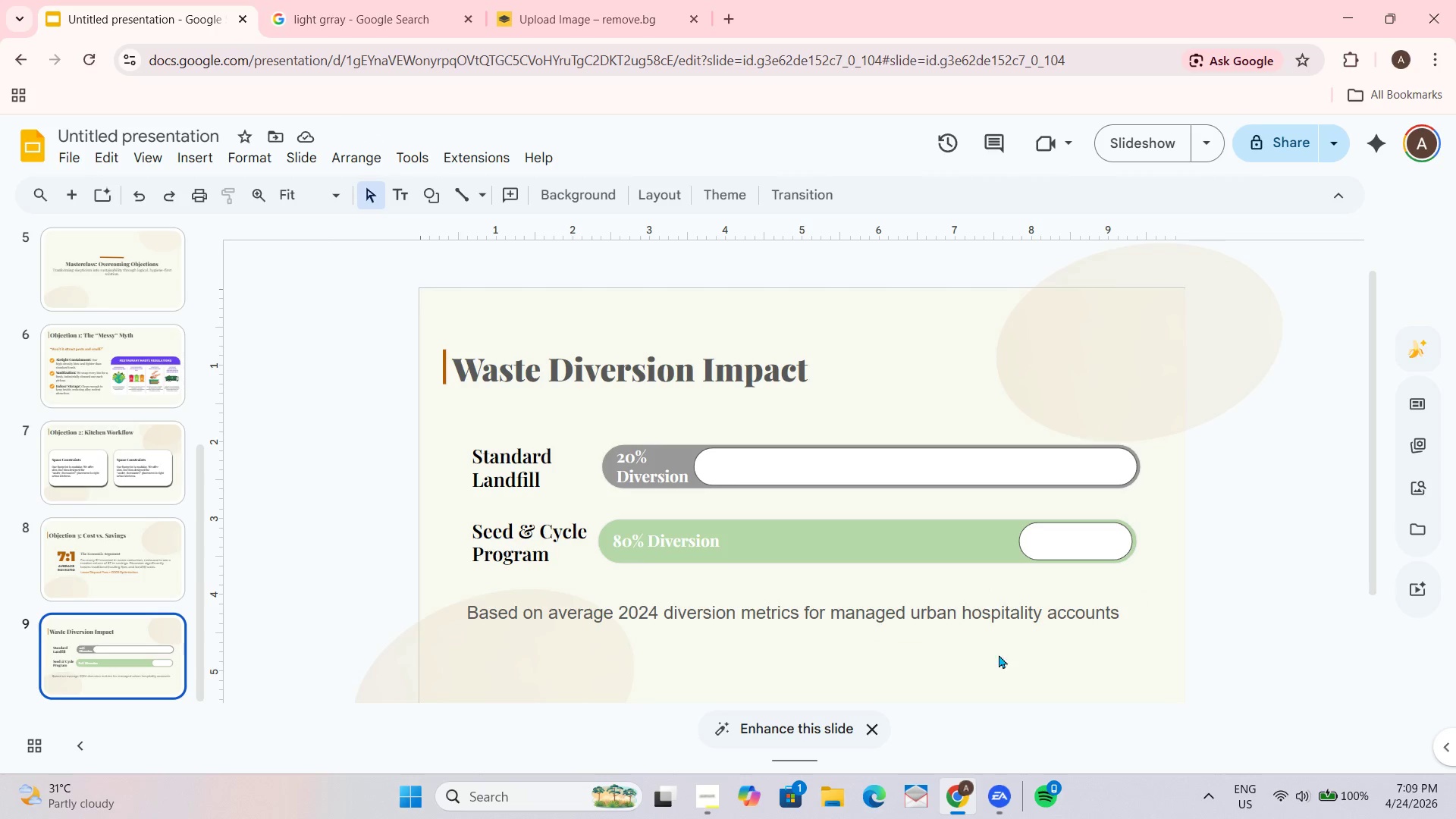 
wait(6.48)
 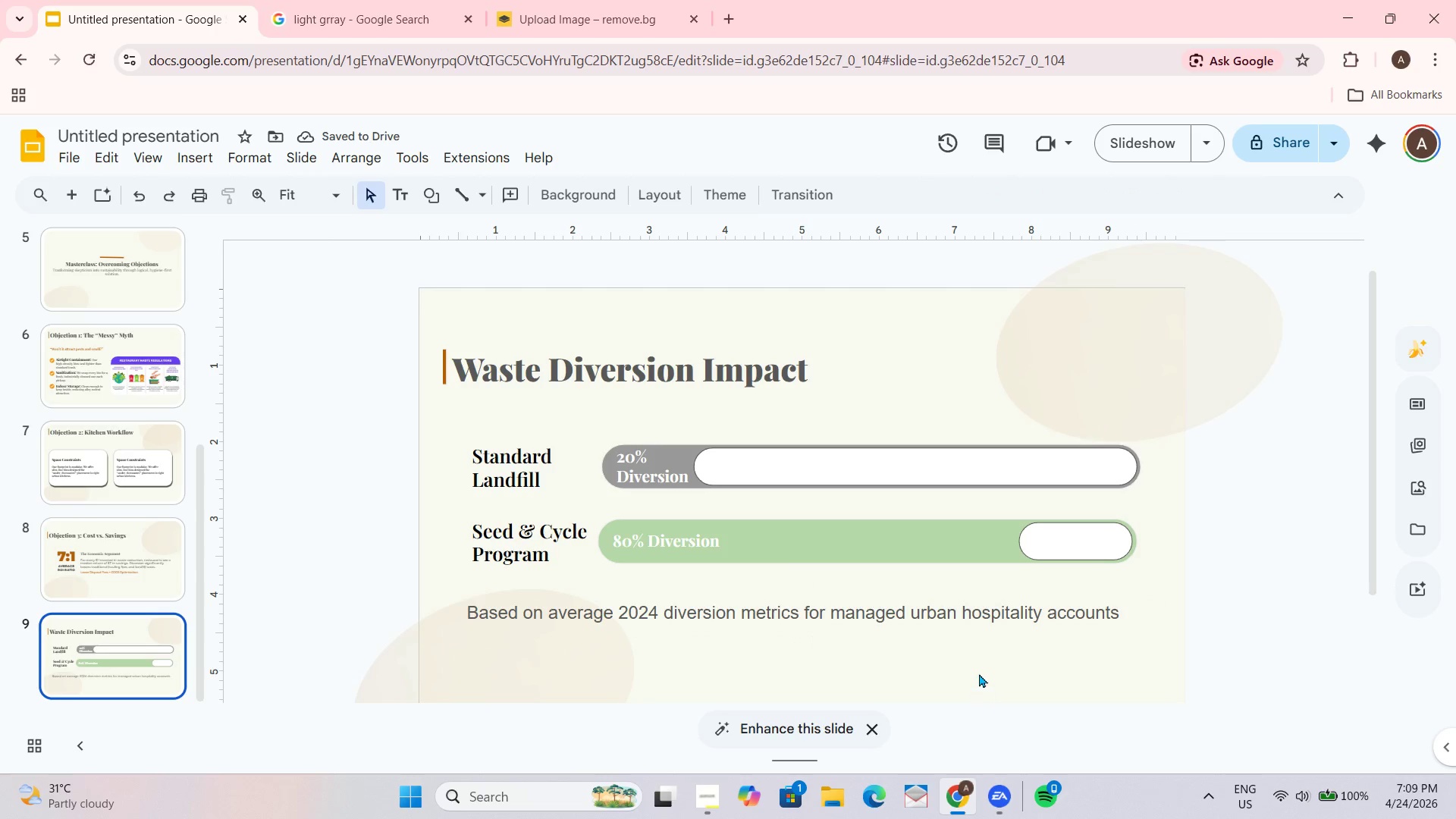 
left_click([843, 619])
 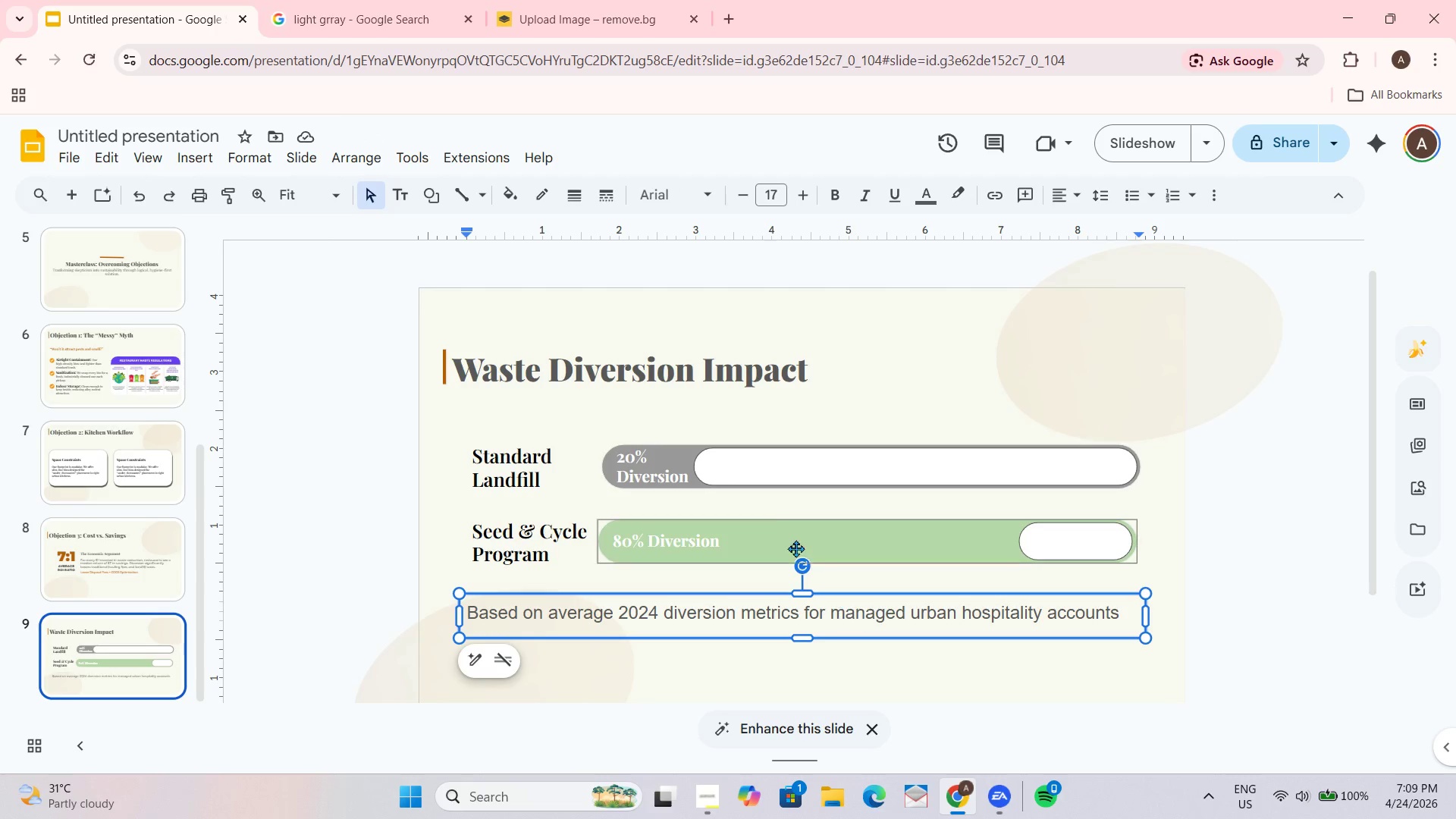 
key(Control+A)
 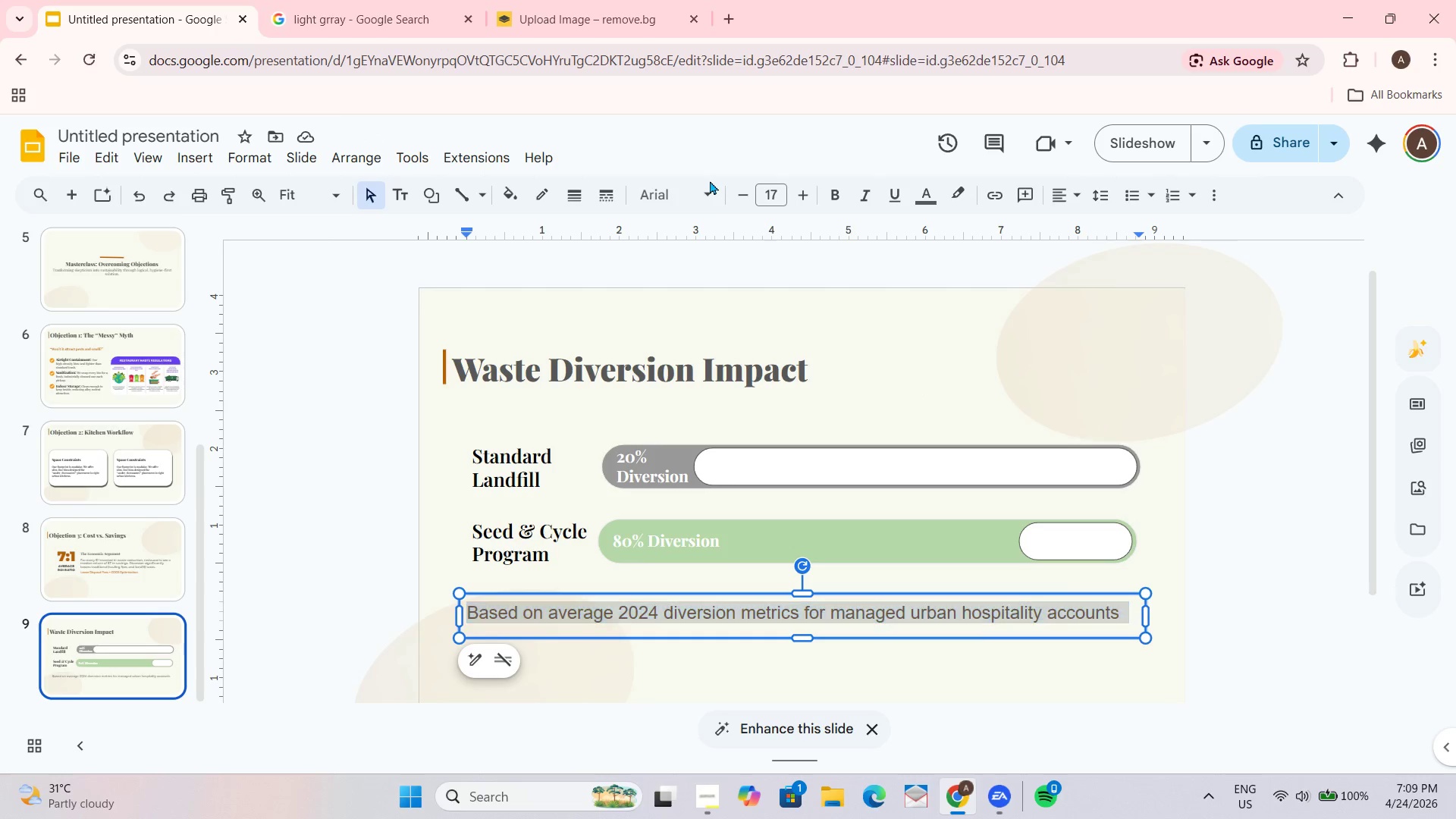 
double_click([710, 194])
 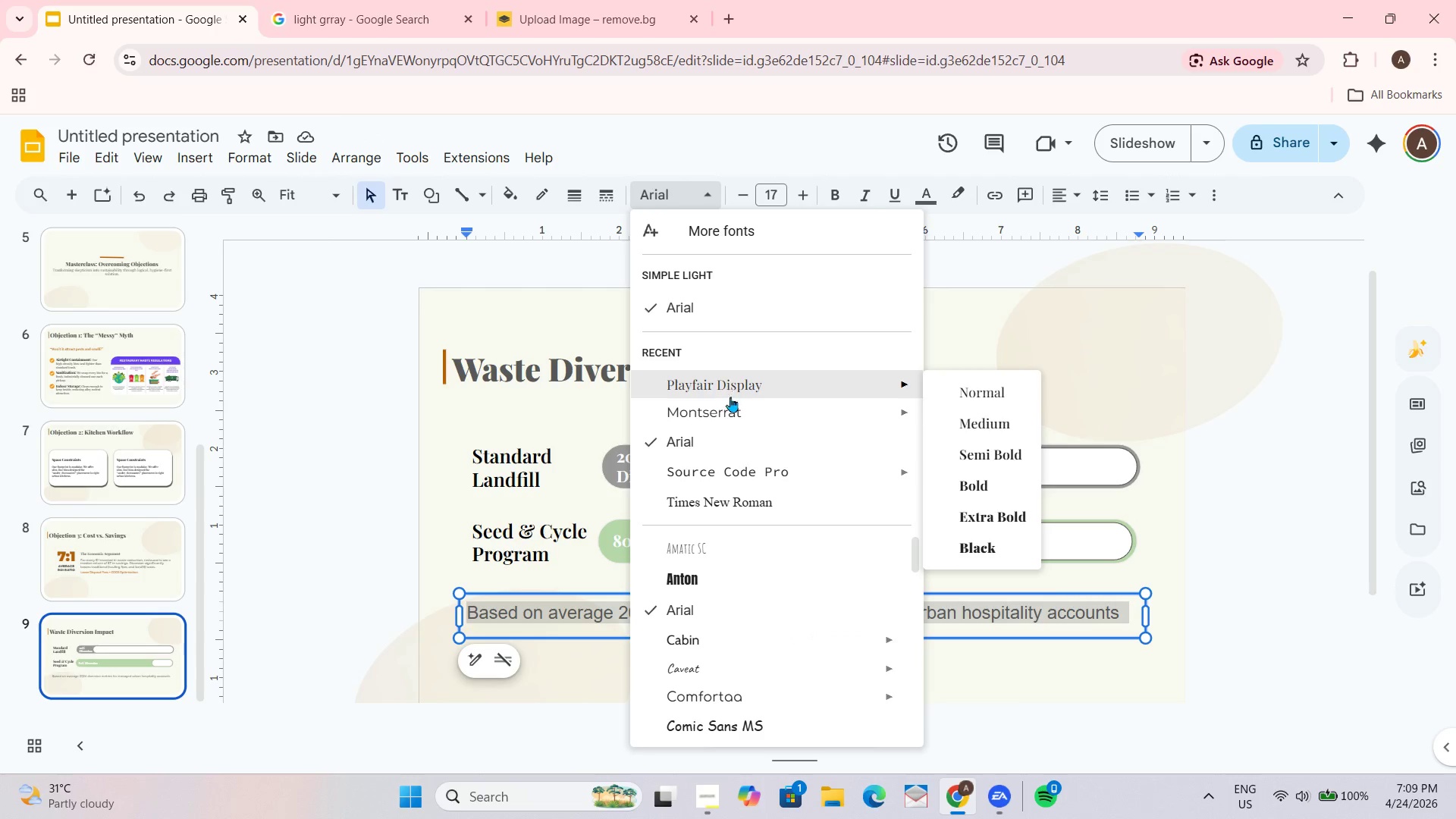 
left_click([729, 416])
 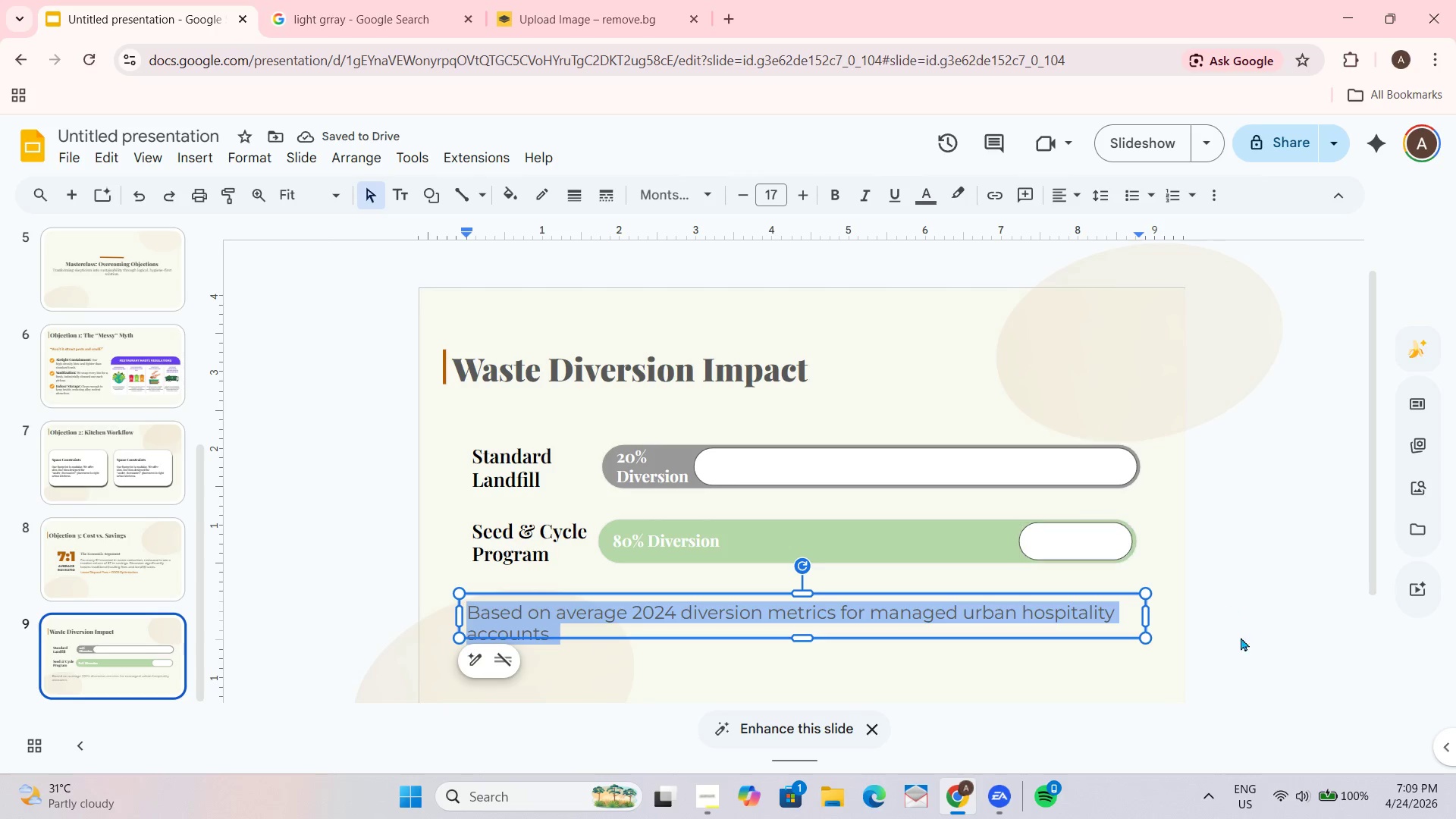 
left_click([1130, 688])
 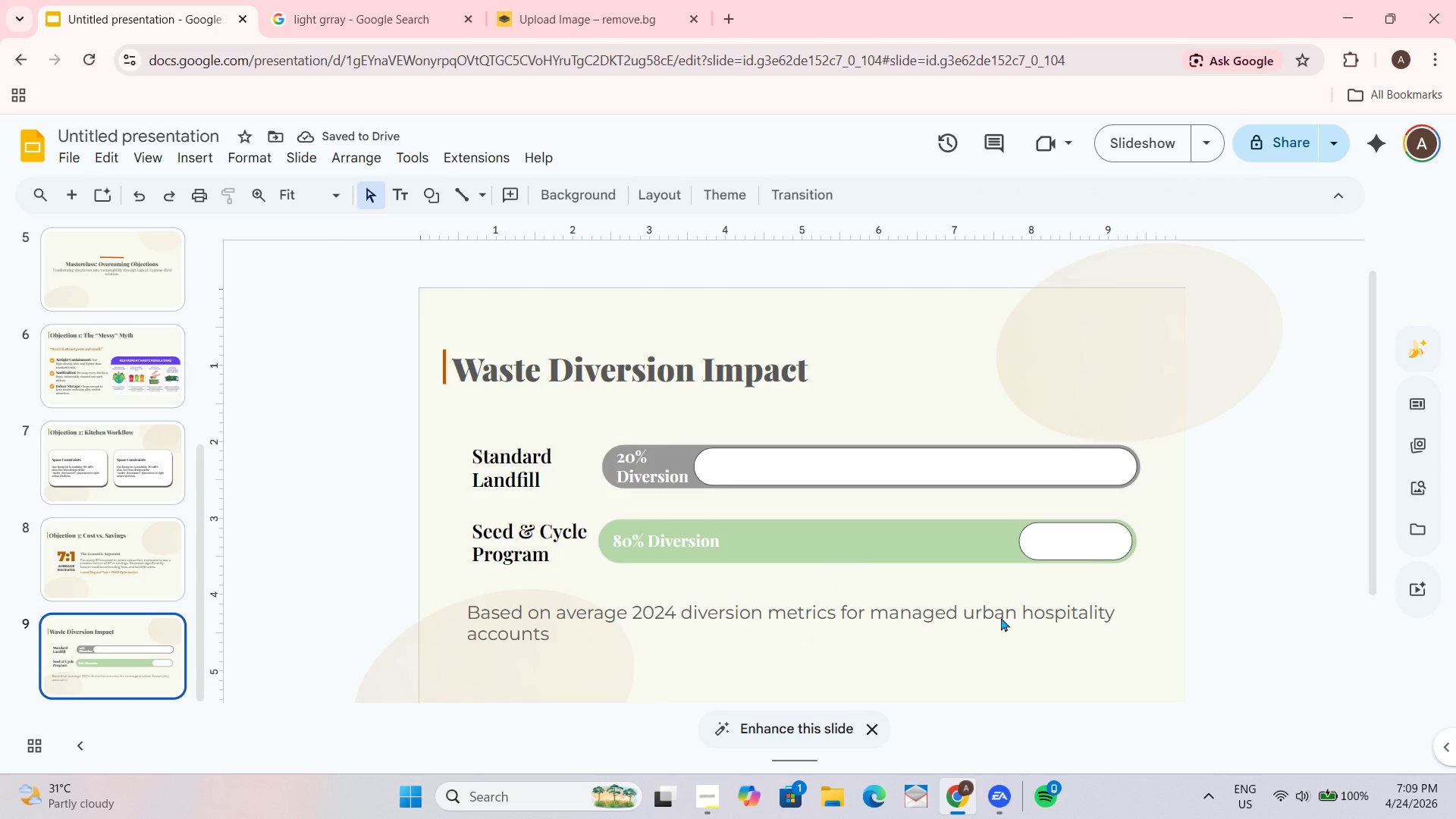 
left_click([1001, 617])
 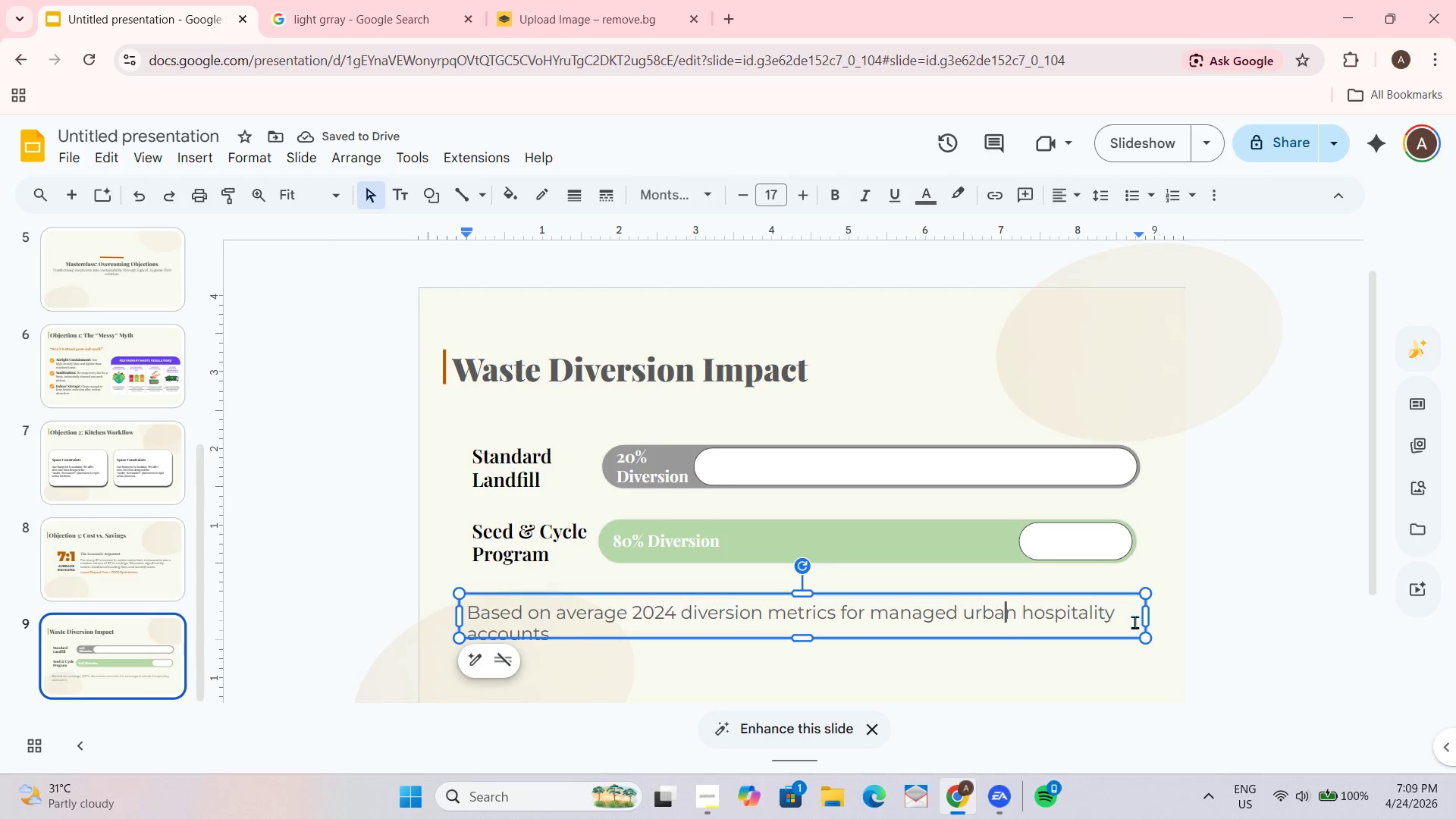 
key(Control+ControlLeft)
 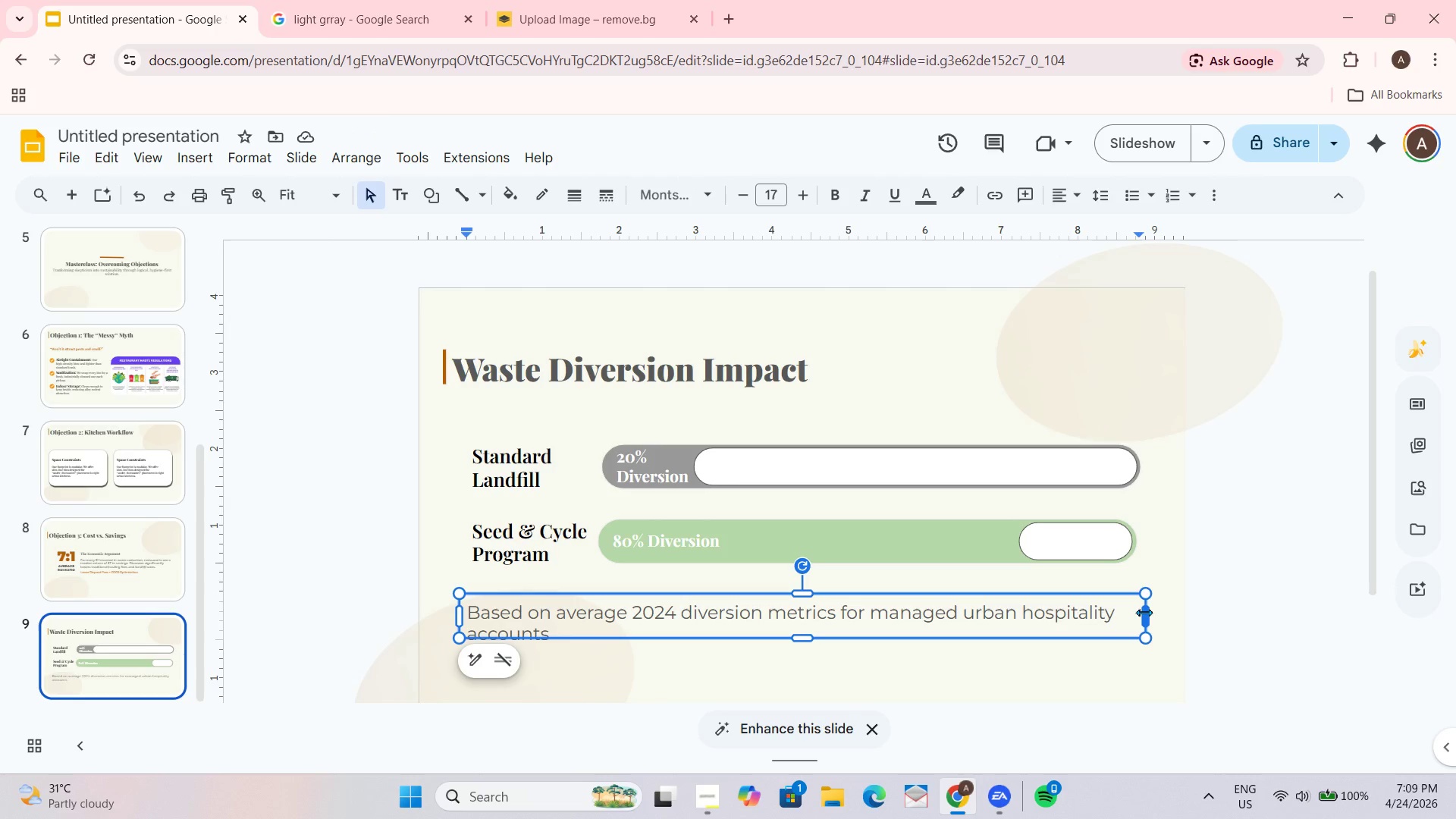 
left_click_drag(start_coordinate=[1143, 612], to_coordinate=[1205, 612])
 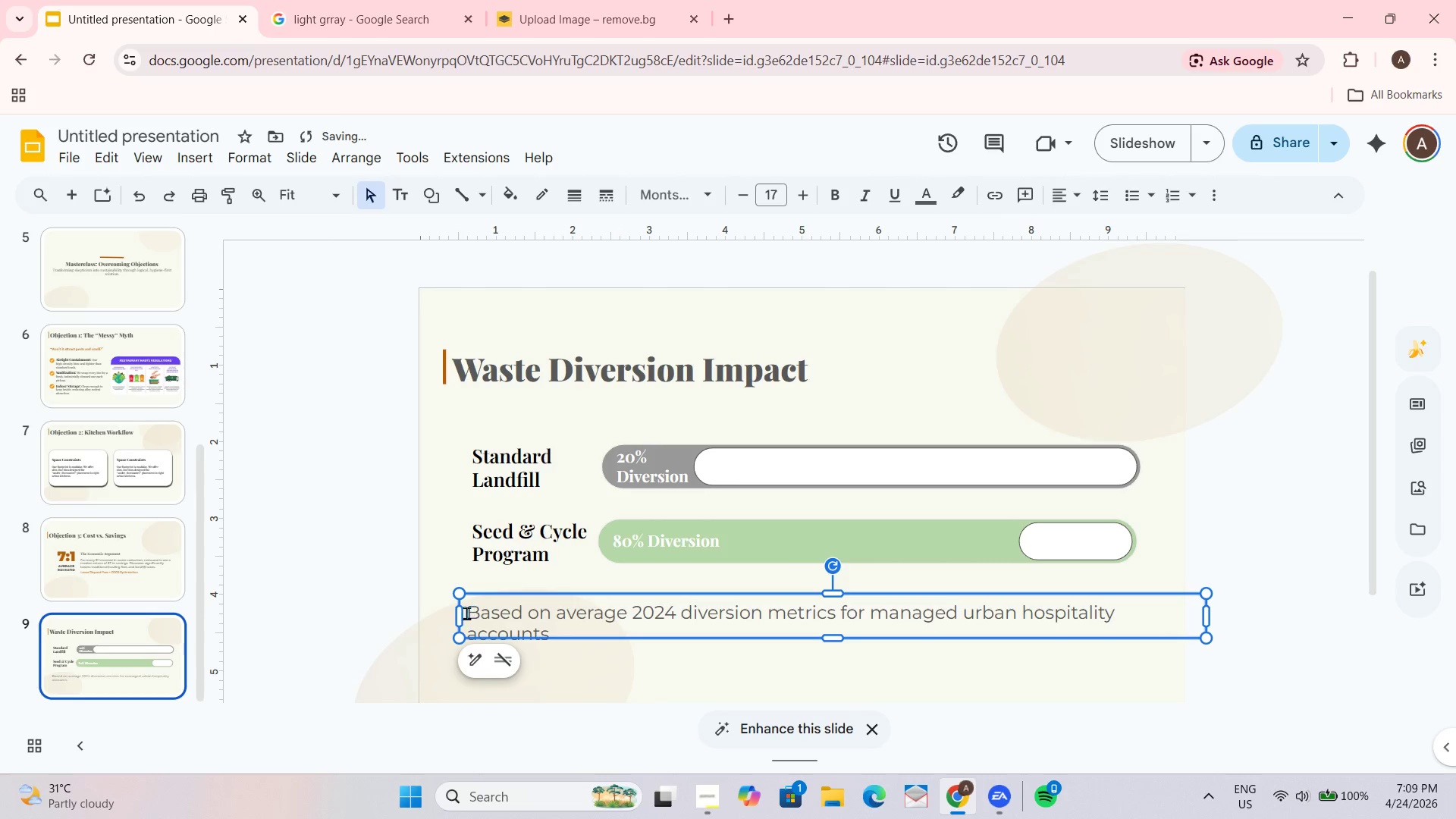 
left_click_drag(start_coordinate=[460, 613], to_coordinate=[434, 616])
 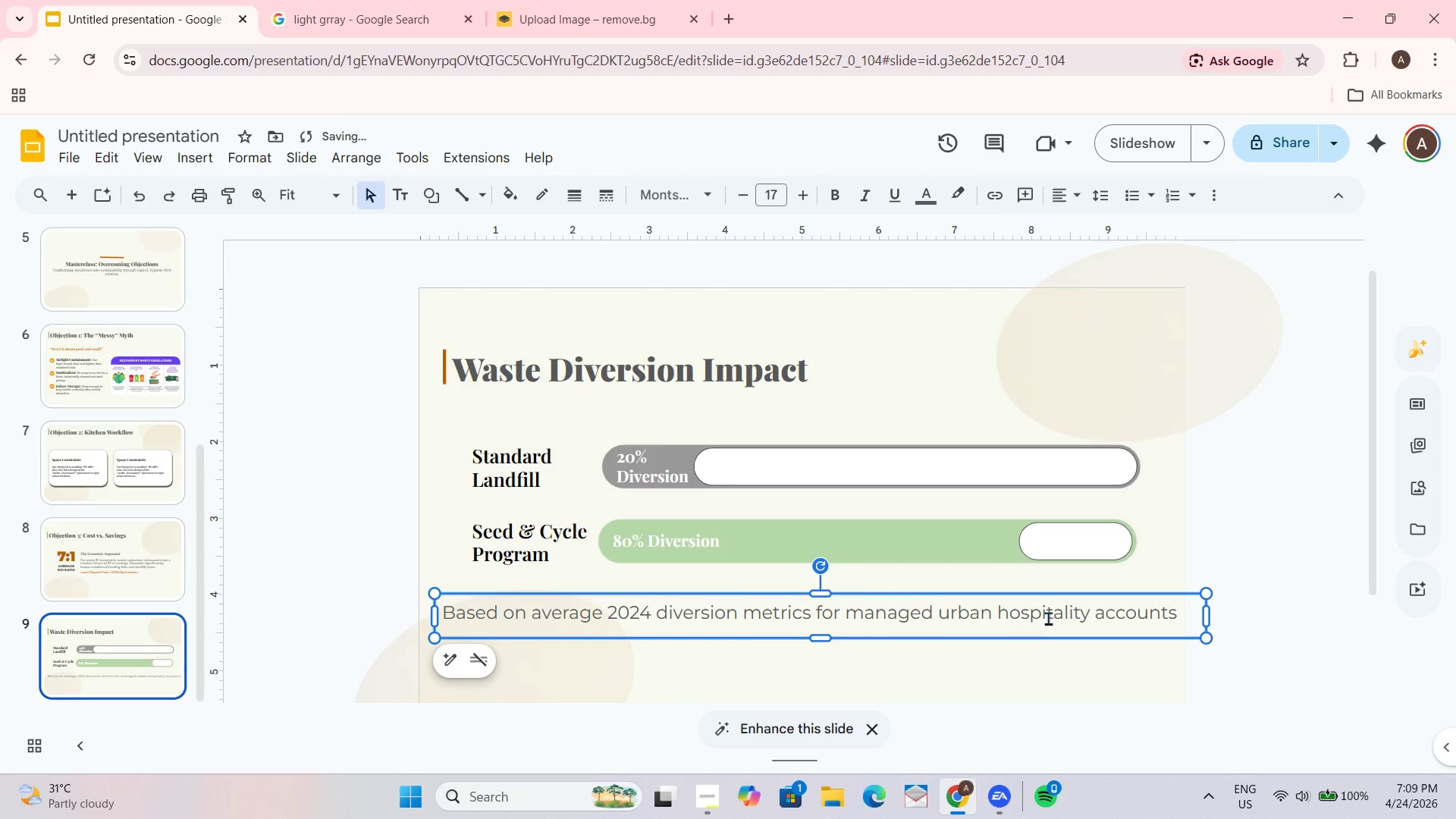 
left_click_drag(start_coordinate=[1063, 598], to_coordinate=[1048, 597])
 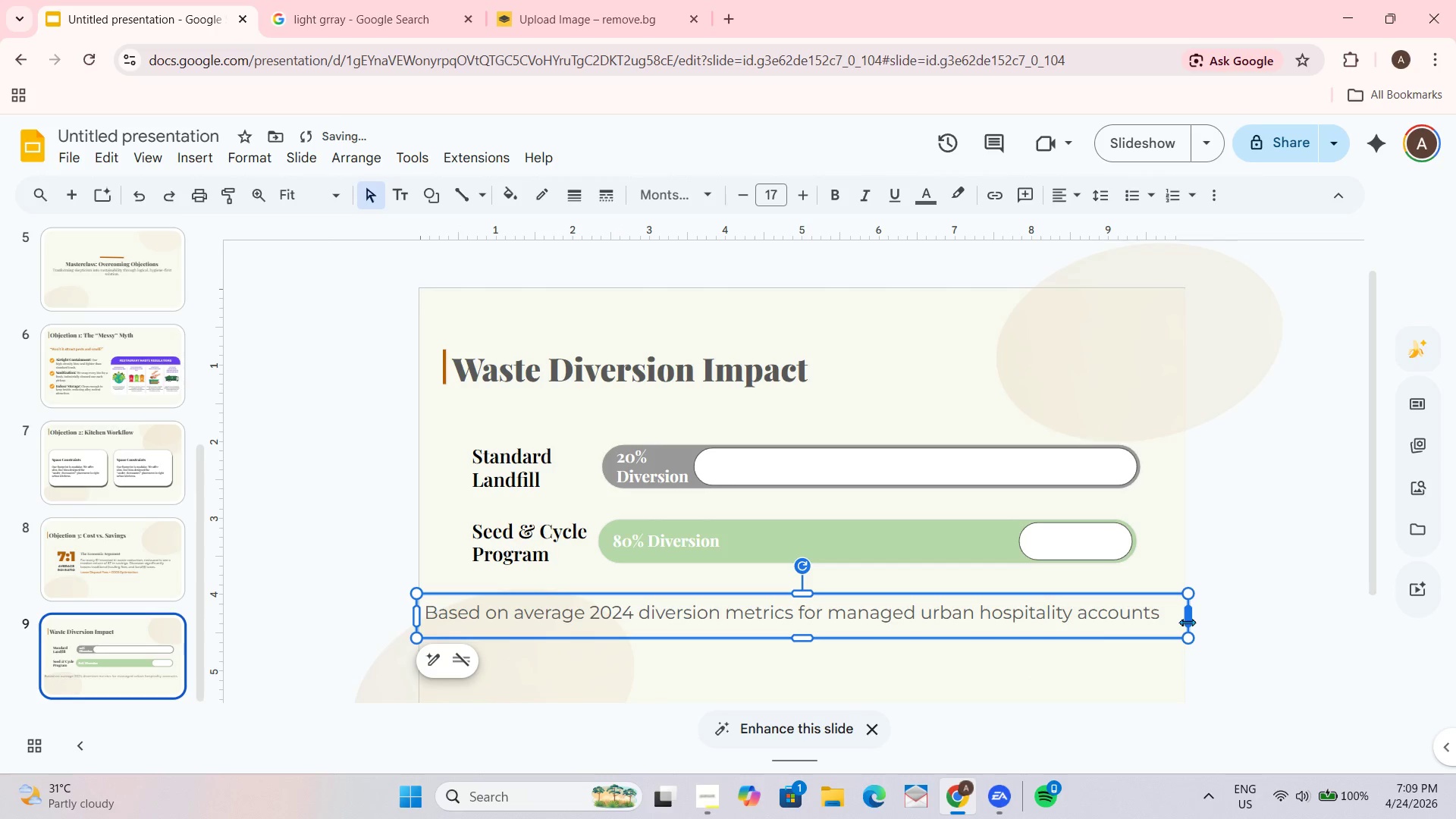 
left_click_drag(start_coordinate=[1187, 620], to_coordinate=[1173, 620])
 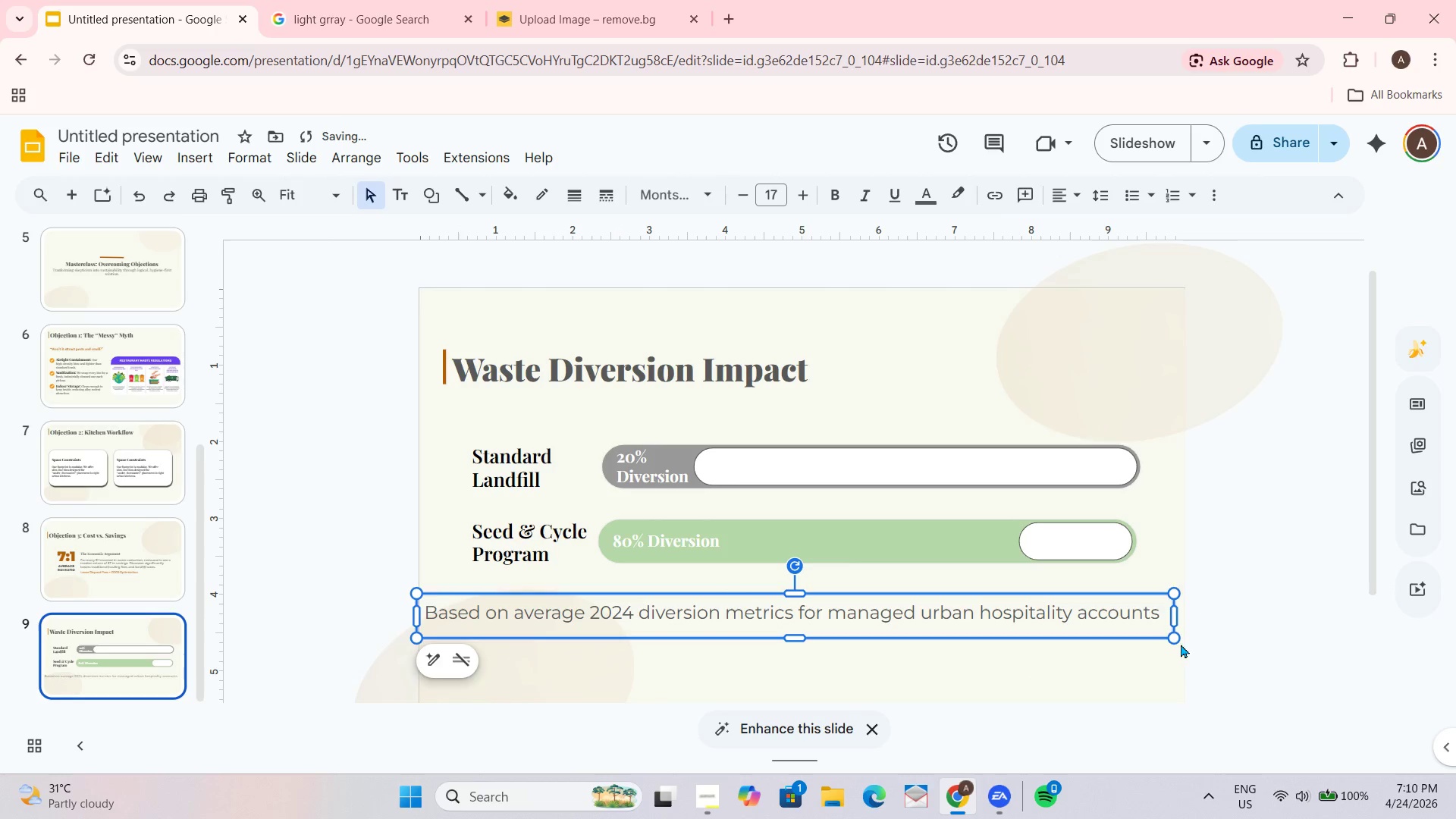 
left_click([1182, 669])
 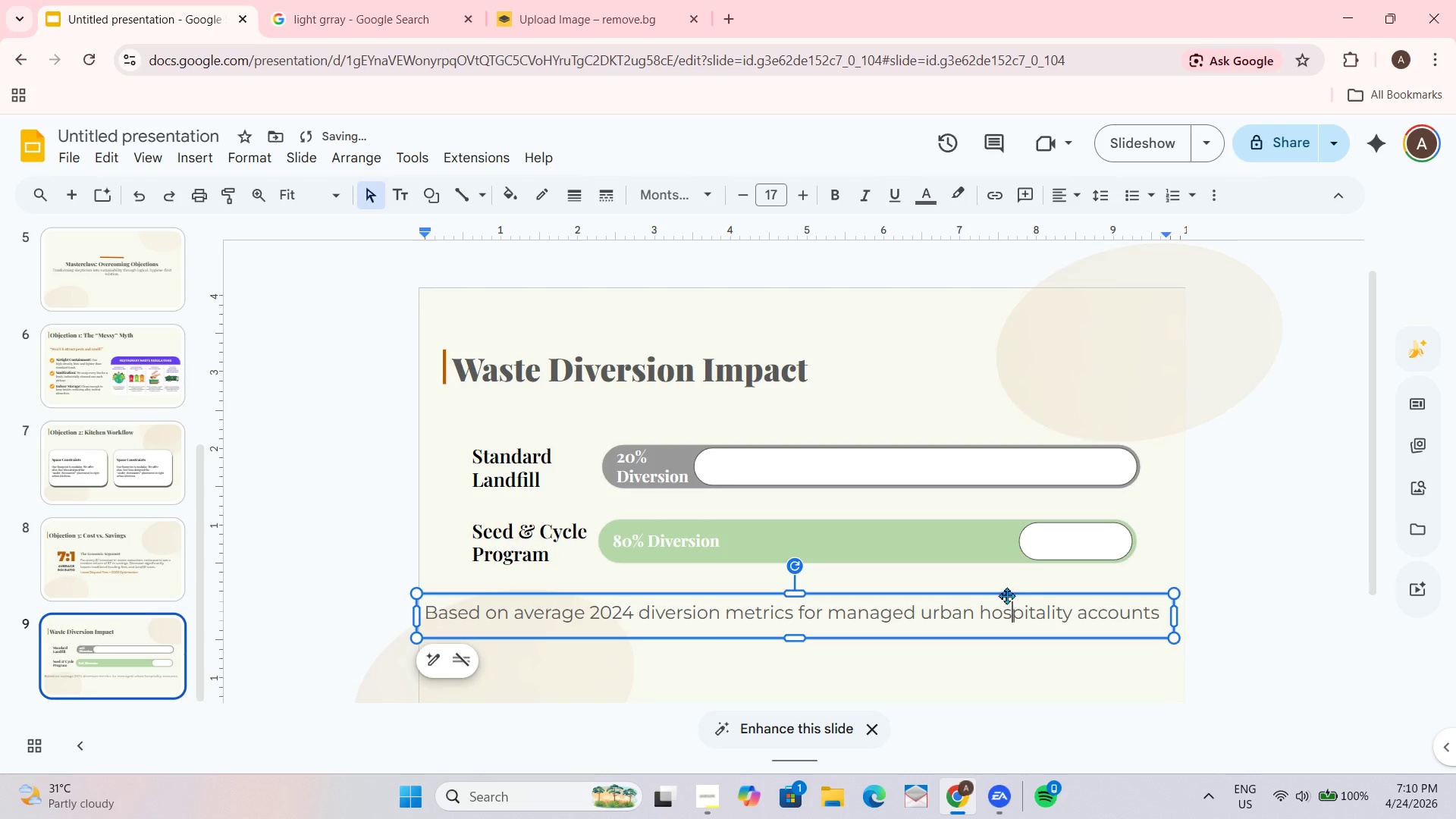 
left_click_drag(start_coordinate=[1006, 595], to_coordinate=[1011, 595])
 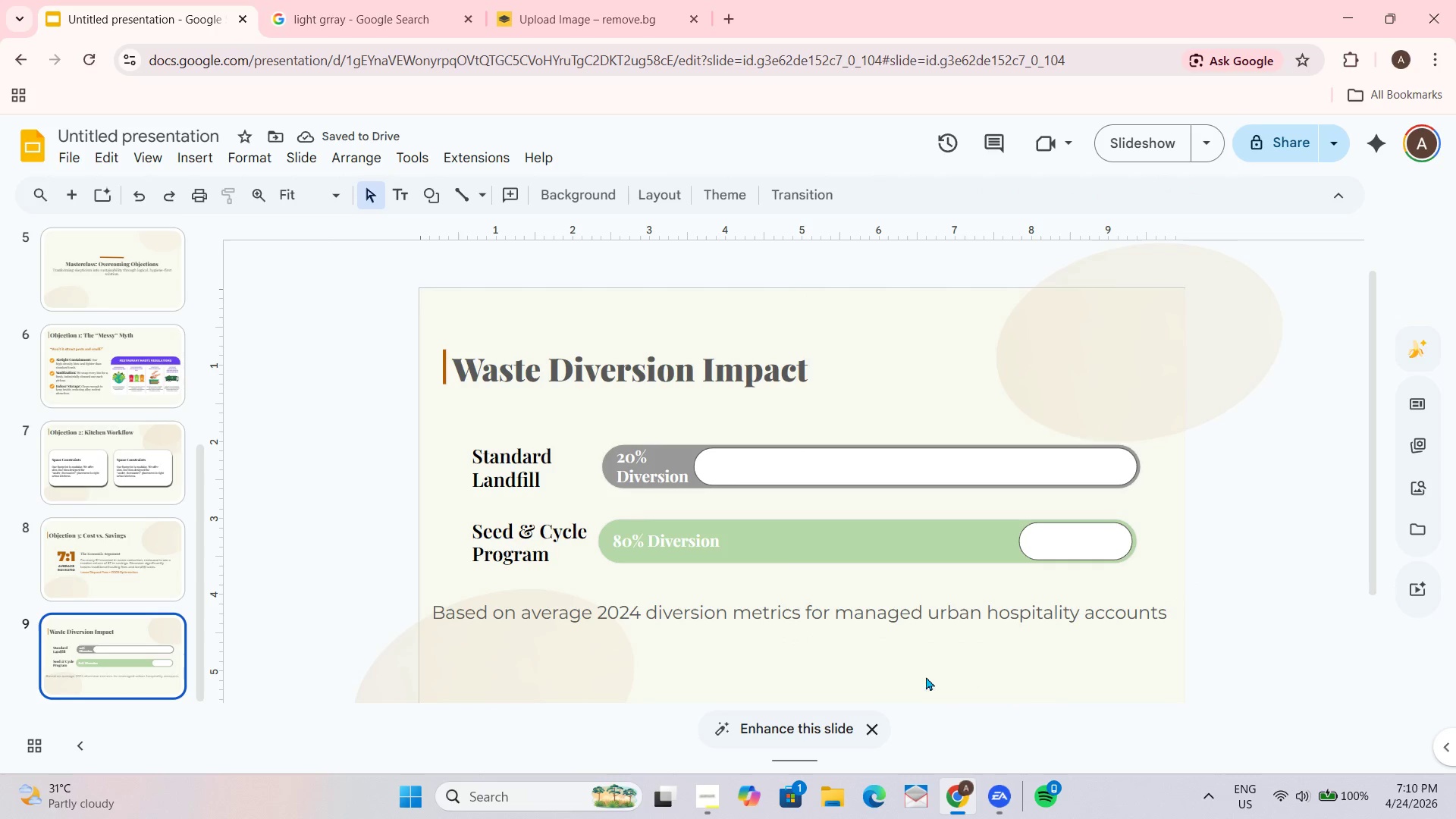 
wait(5.77)
 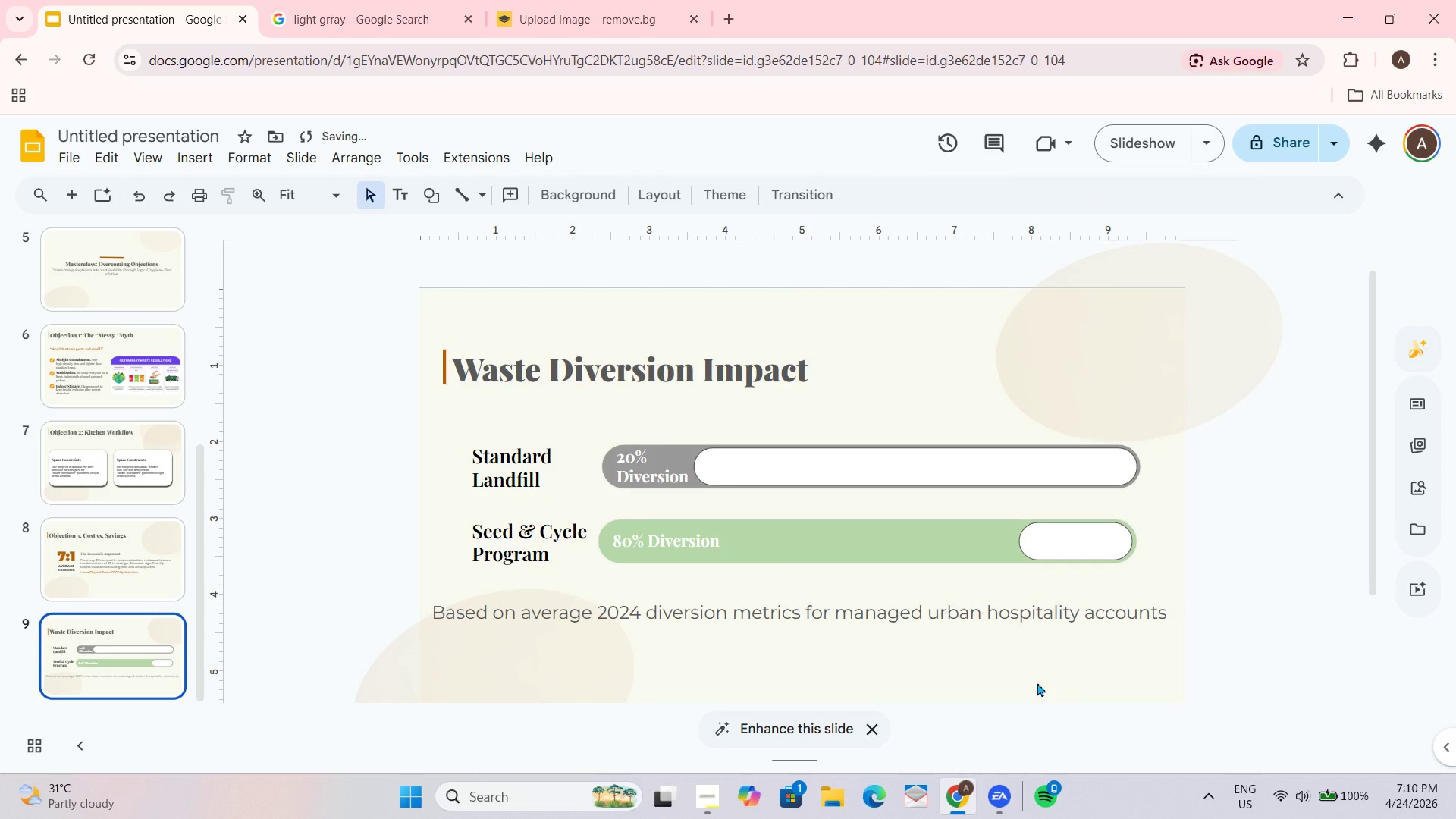 
left_click([1021, 669])
 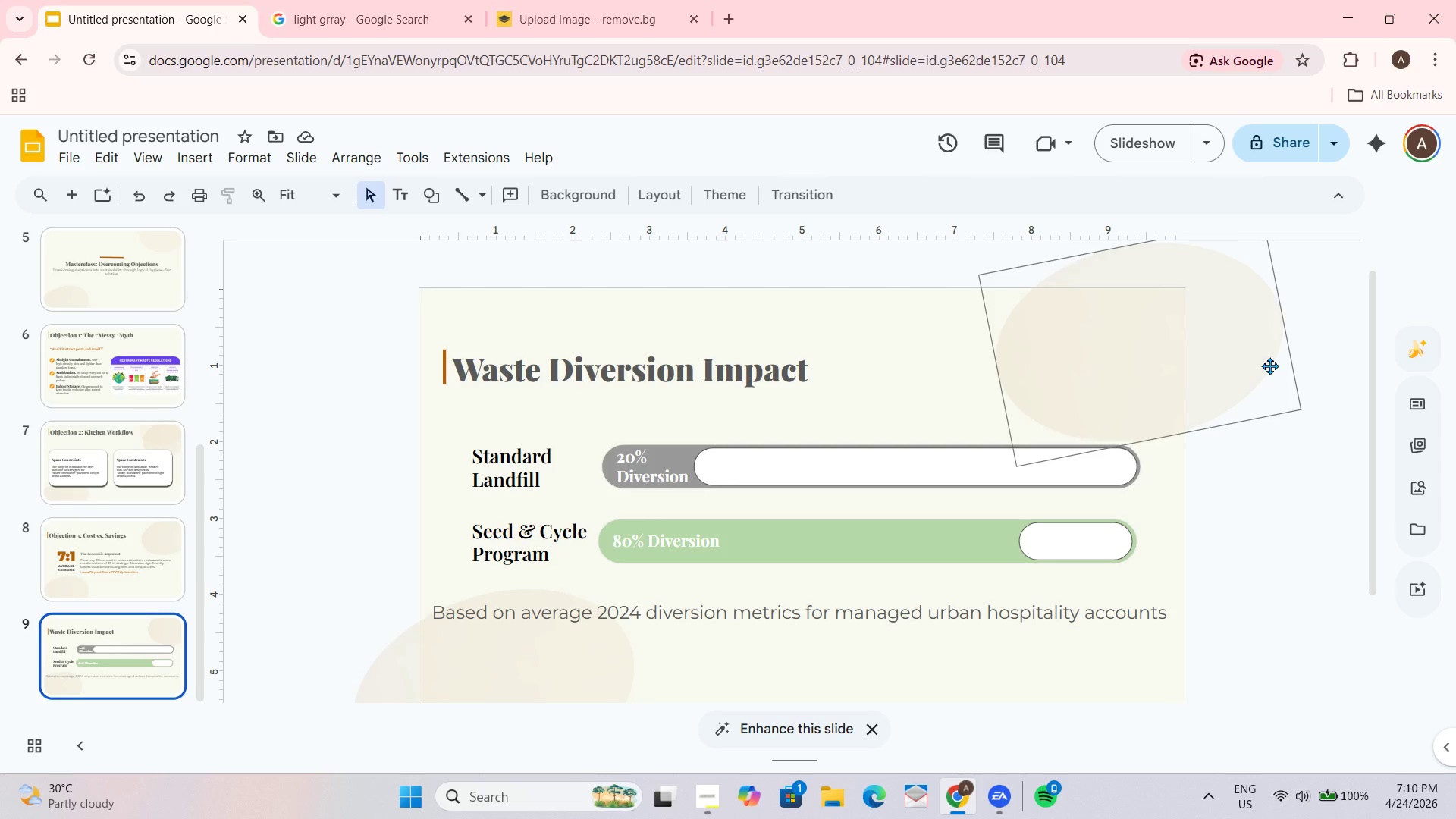 
wait(38.09)
 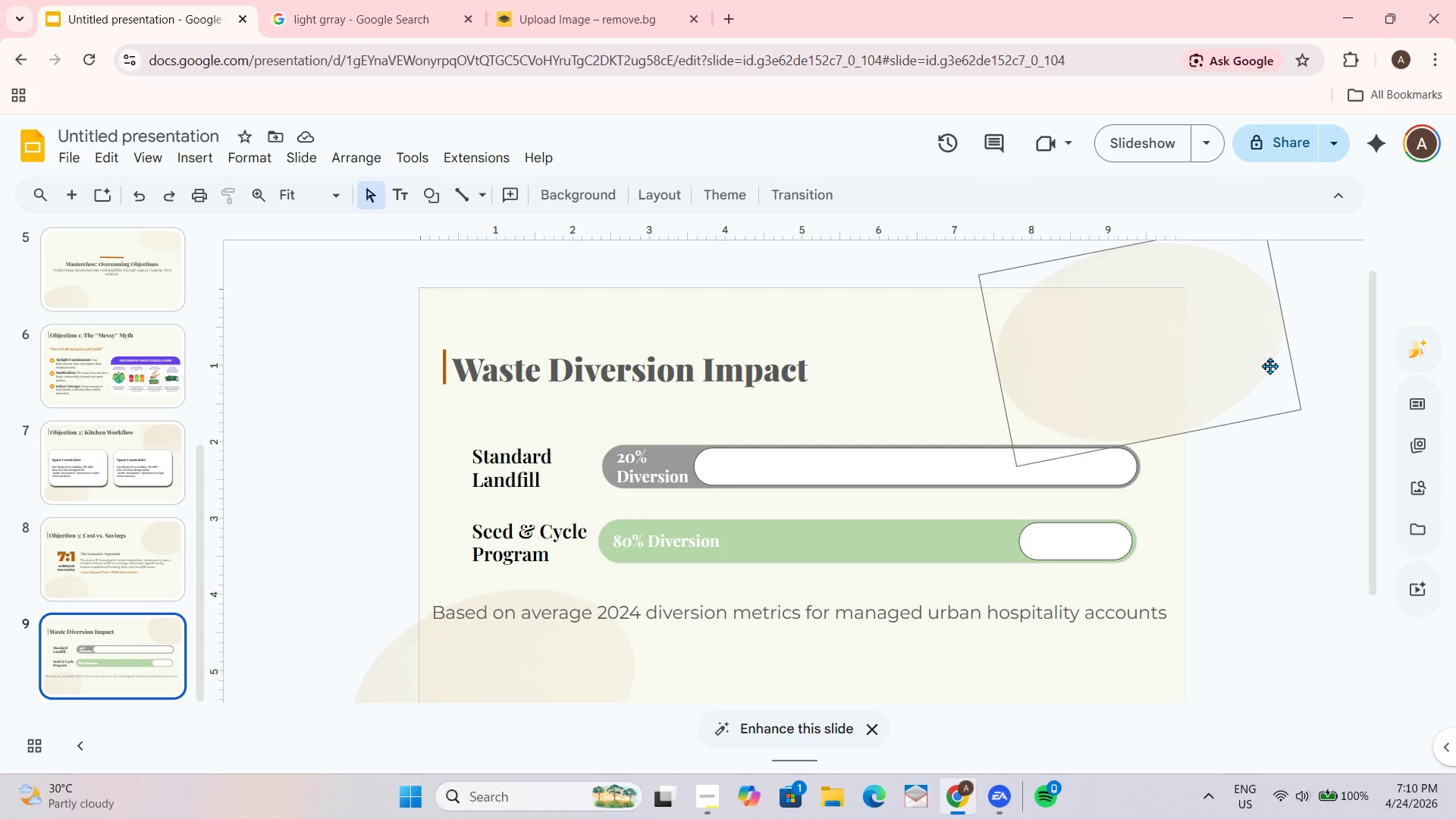 
left_click([83, 645])
 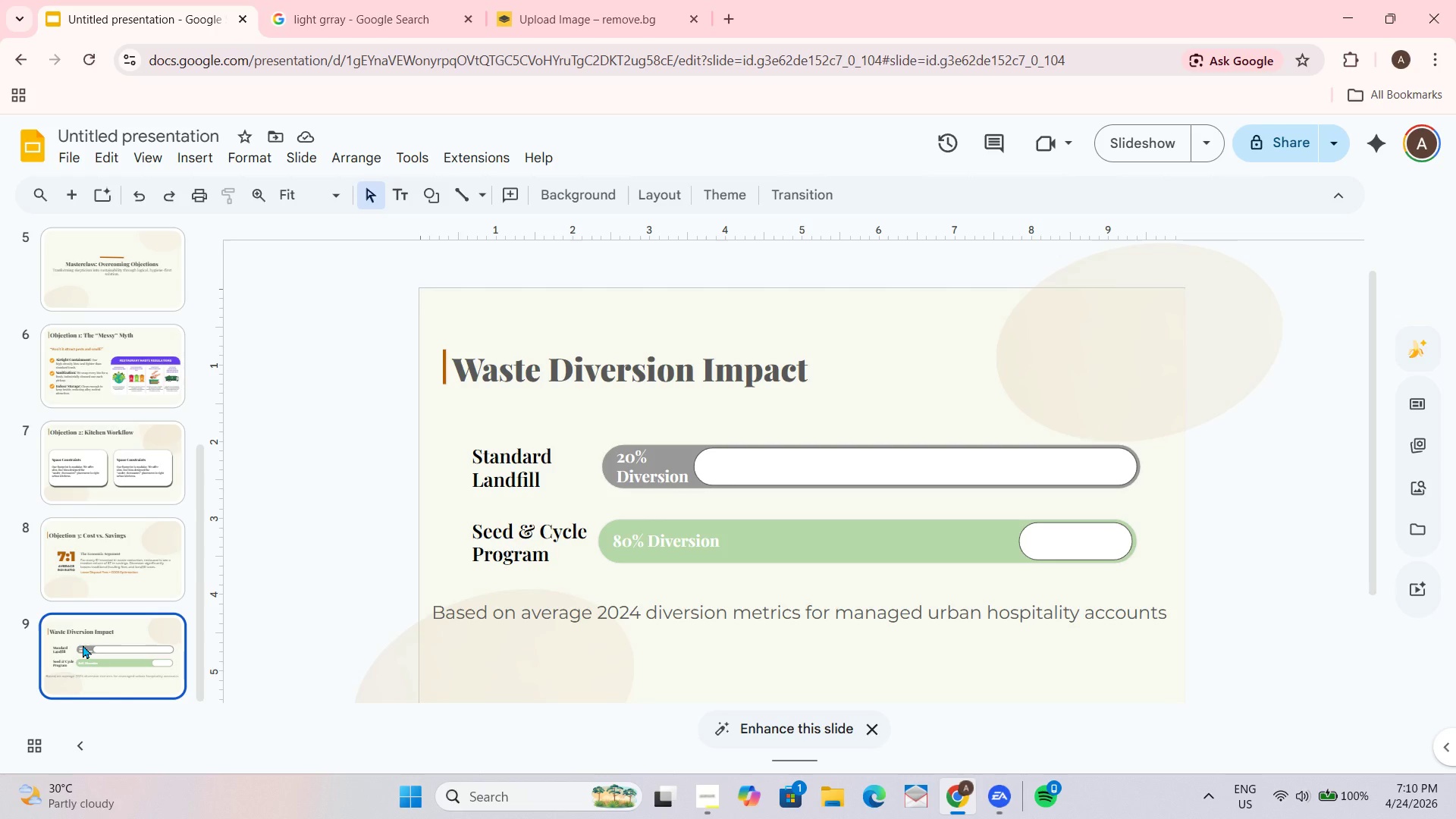 
key(Enter)
 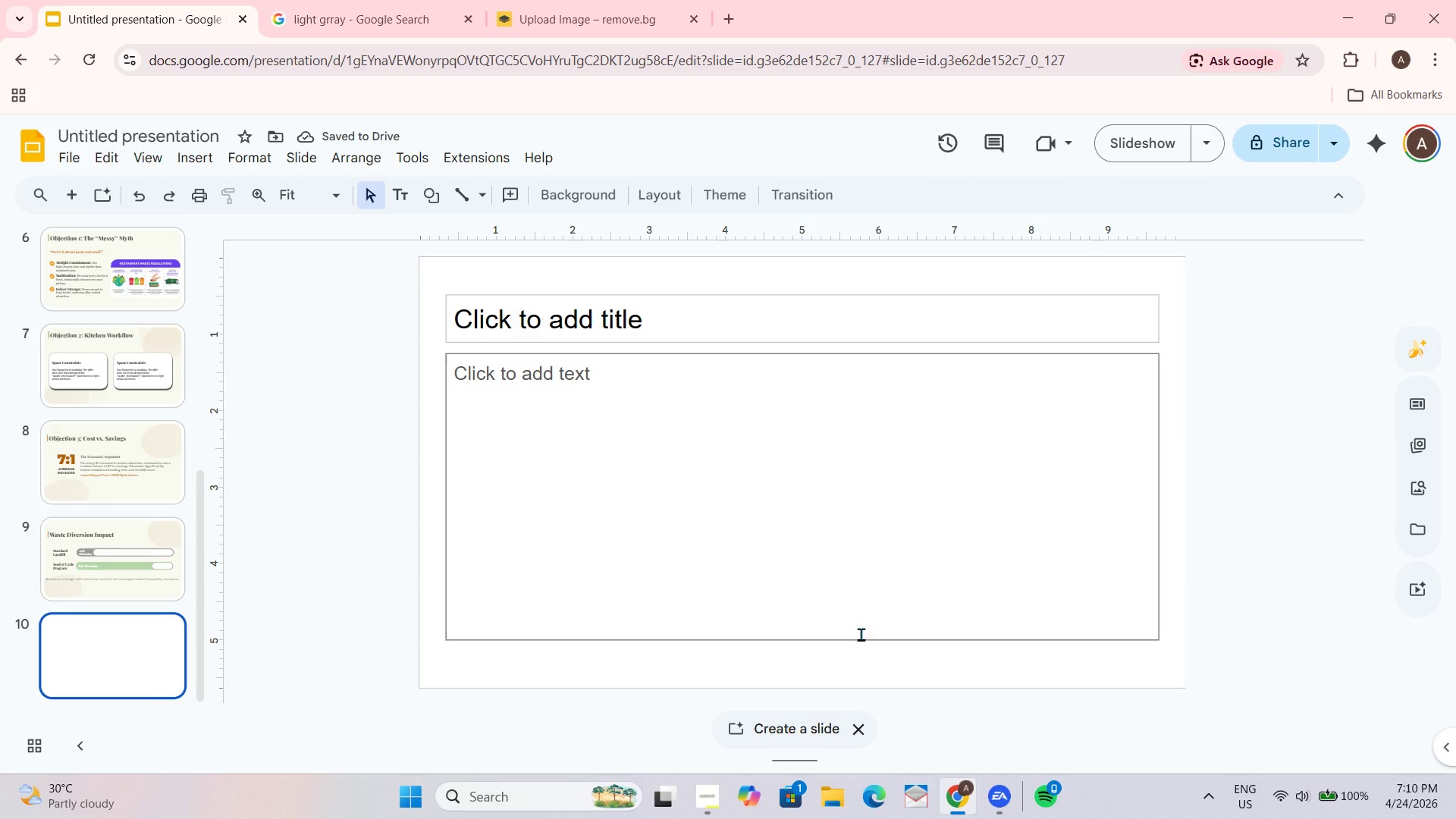 
mouse_move([1458, 733])
 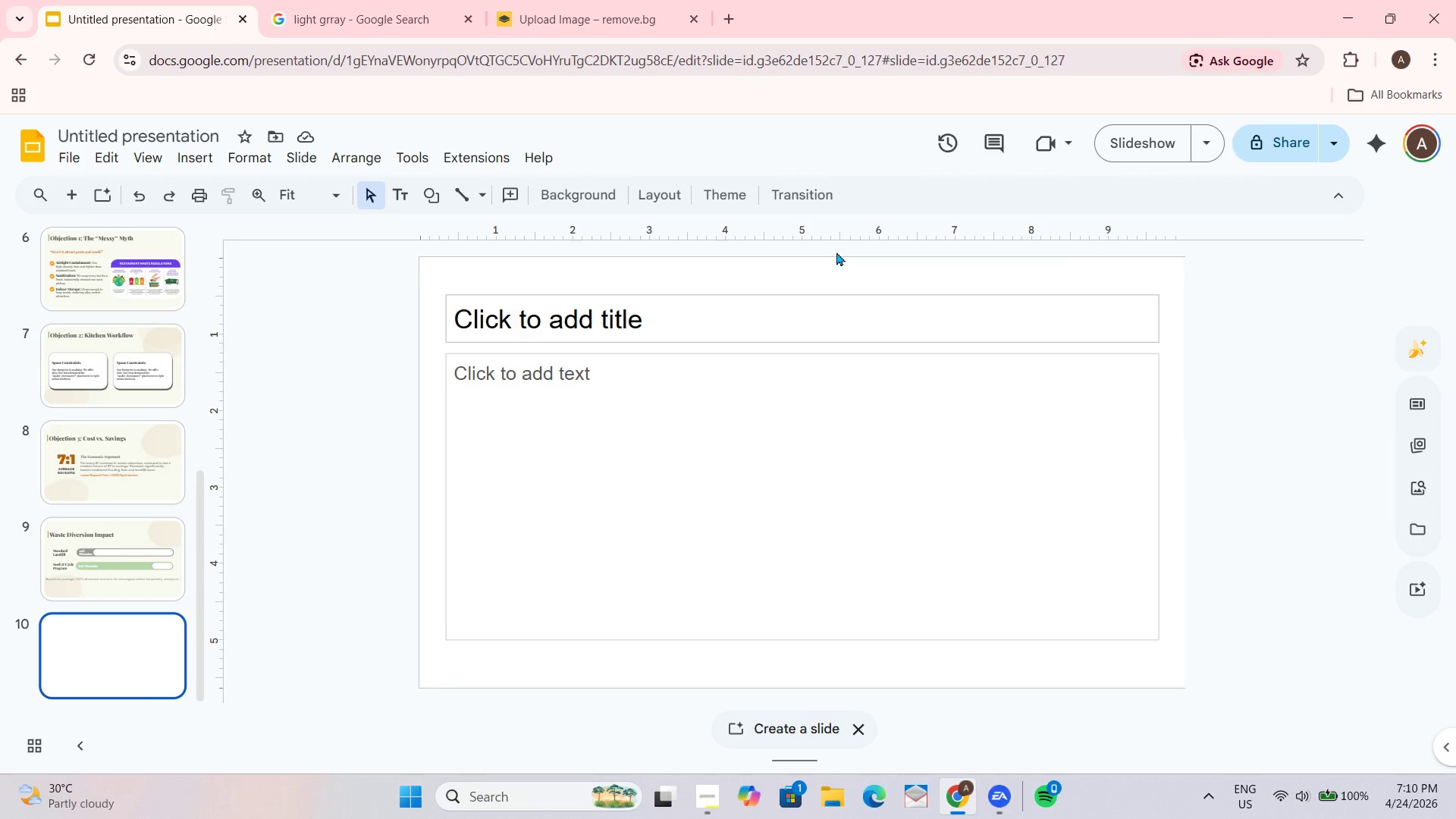 
left_click_drag(start_coordinate=[837, 262], to_coordinate=[802, 460])
 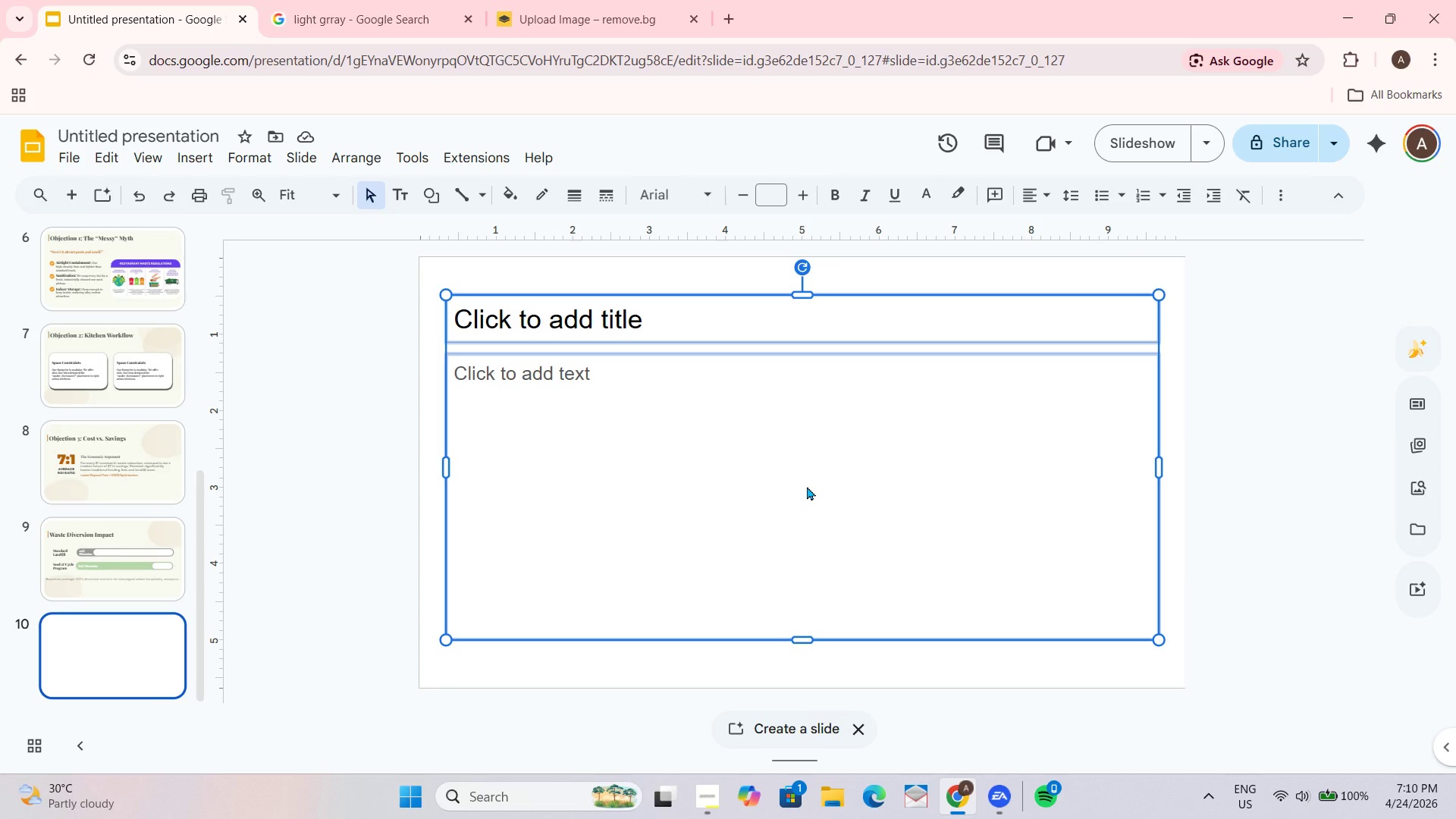 
key(Delete)
 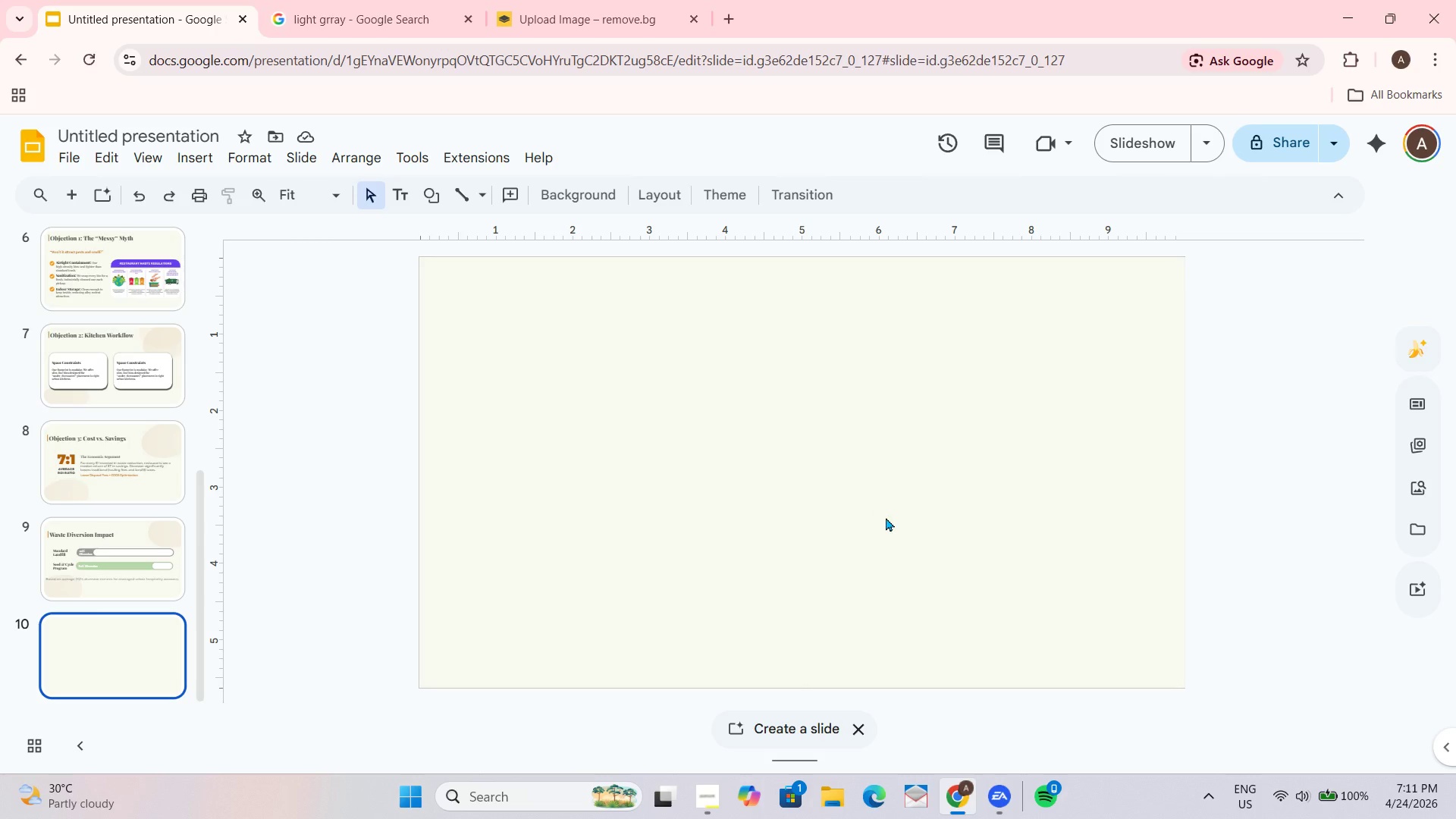 
wait(15.52)
 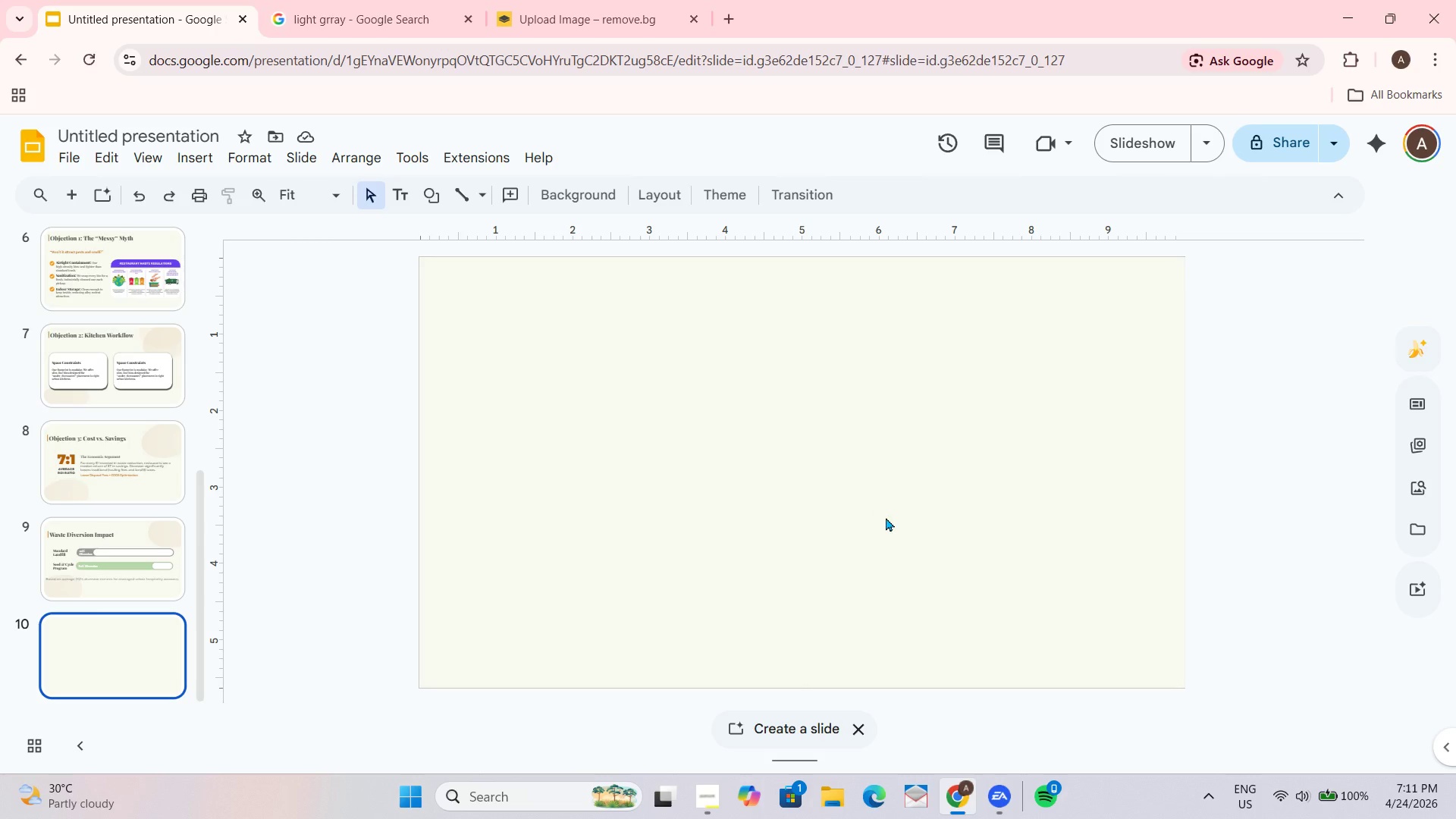 
left_click([393, 190])
 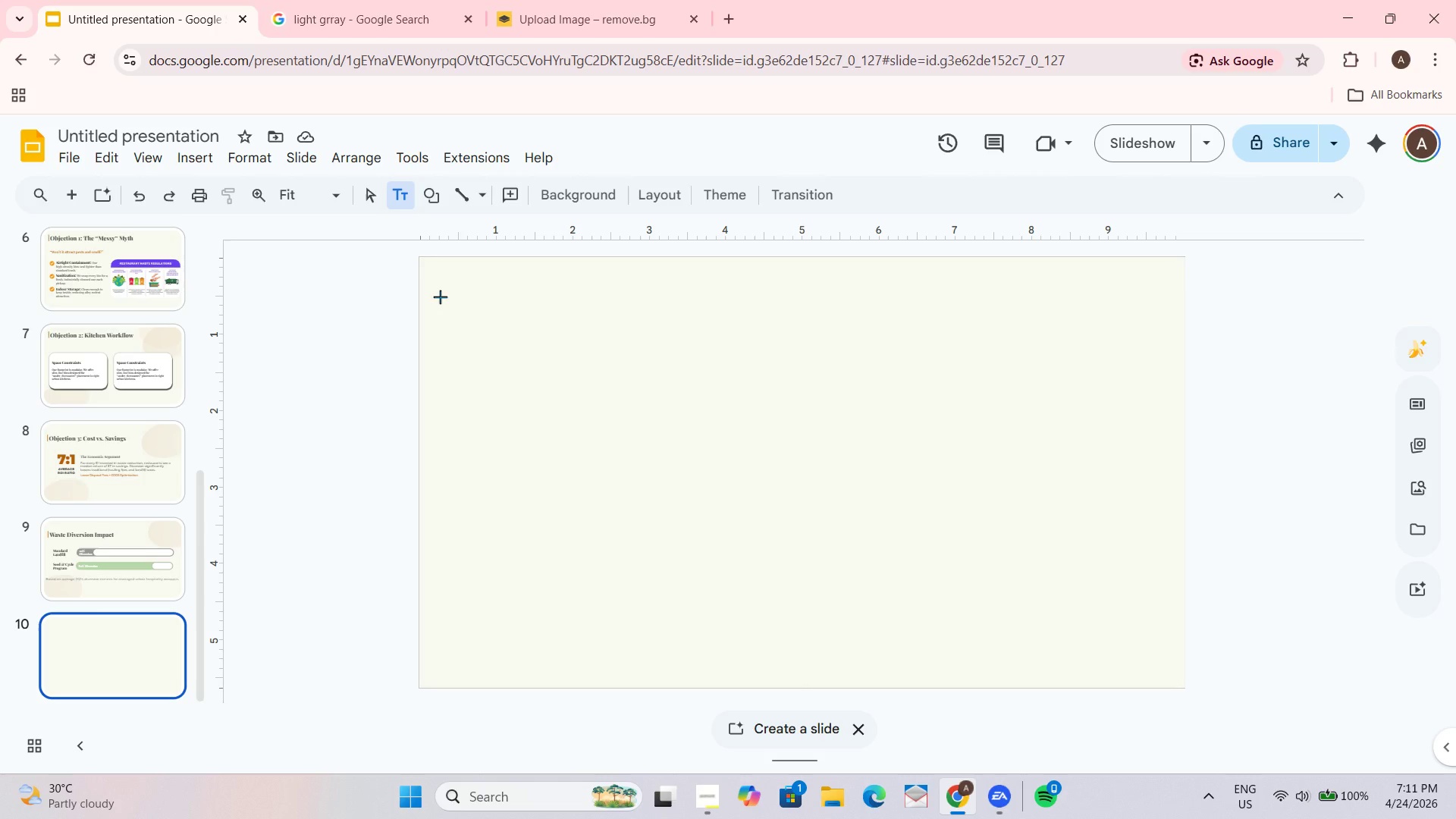 
left_click_drag(start_coordinate=[437, 313], to_coordinate=[874, 455])
 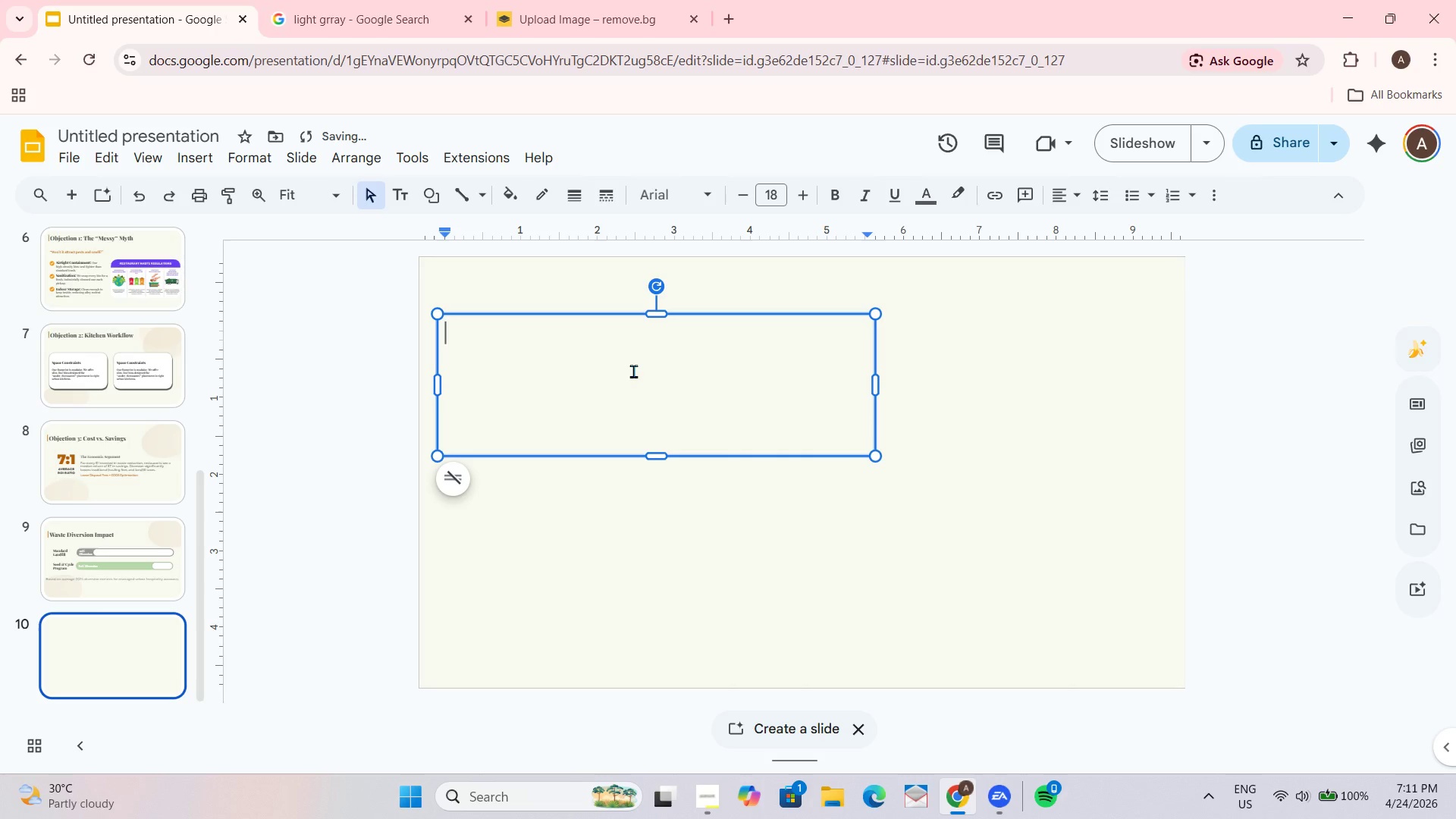 
left_click([633, 371])
 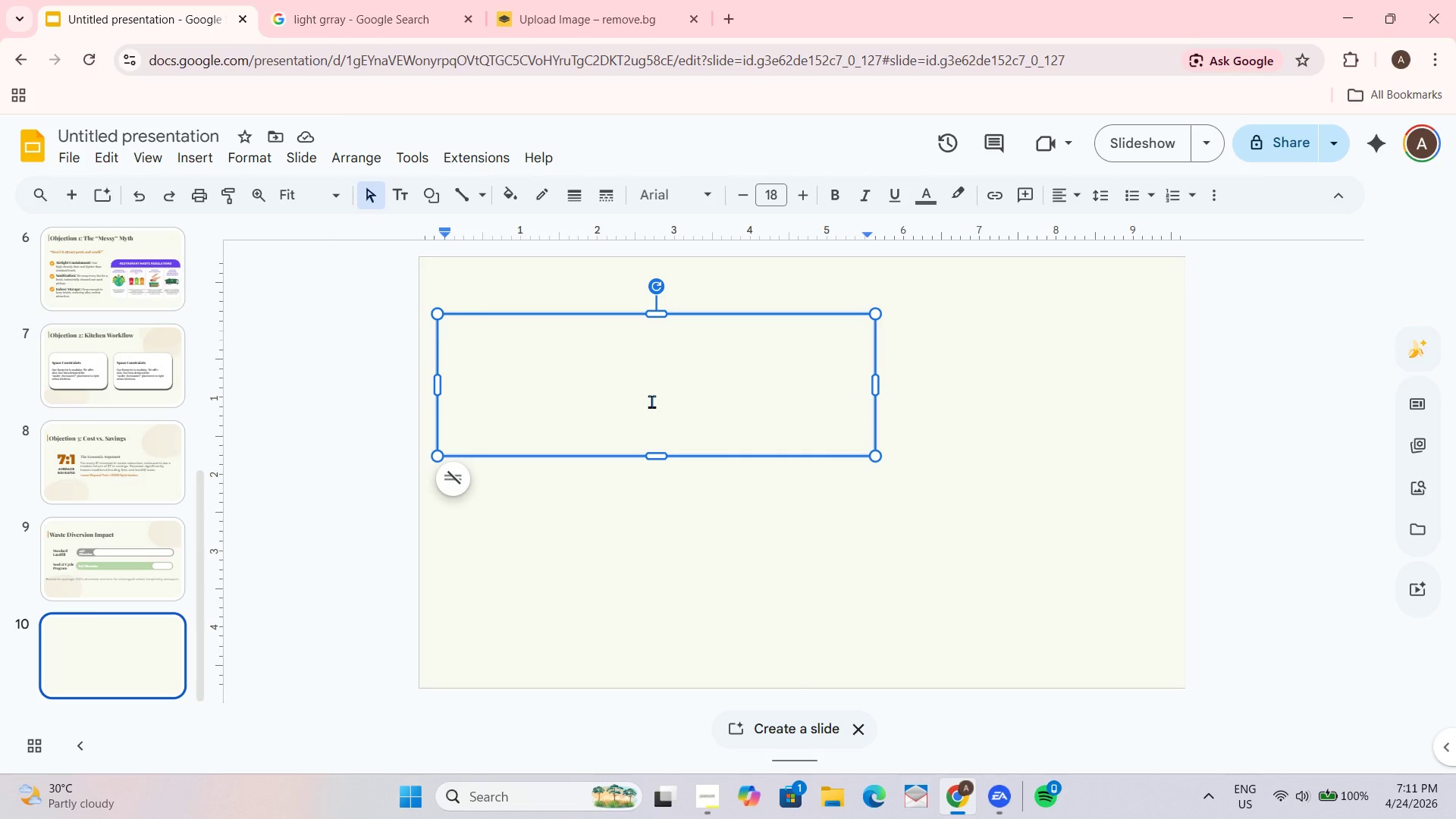 
wait(11.34)
 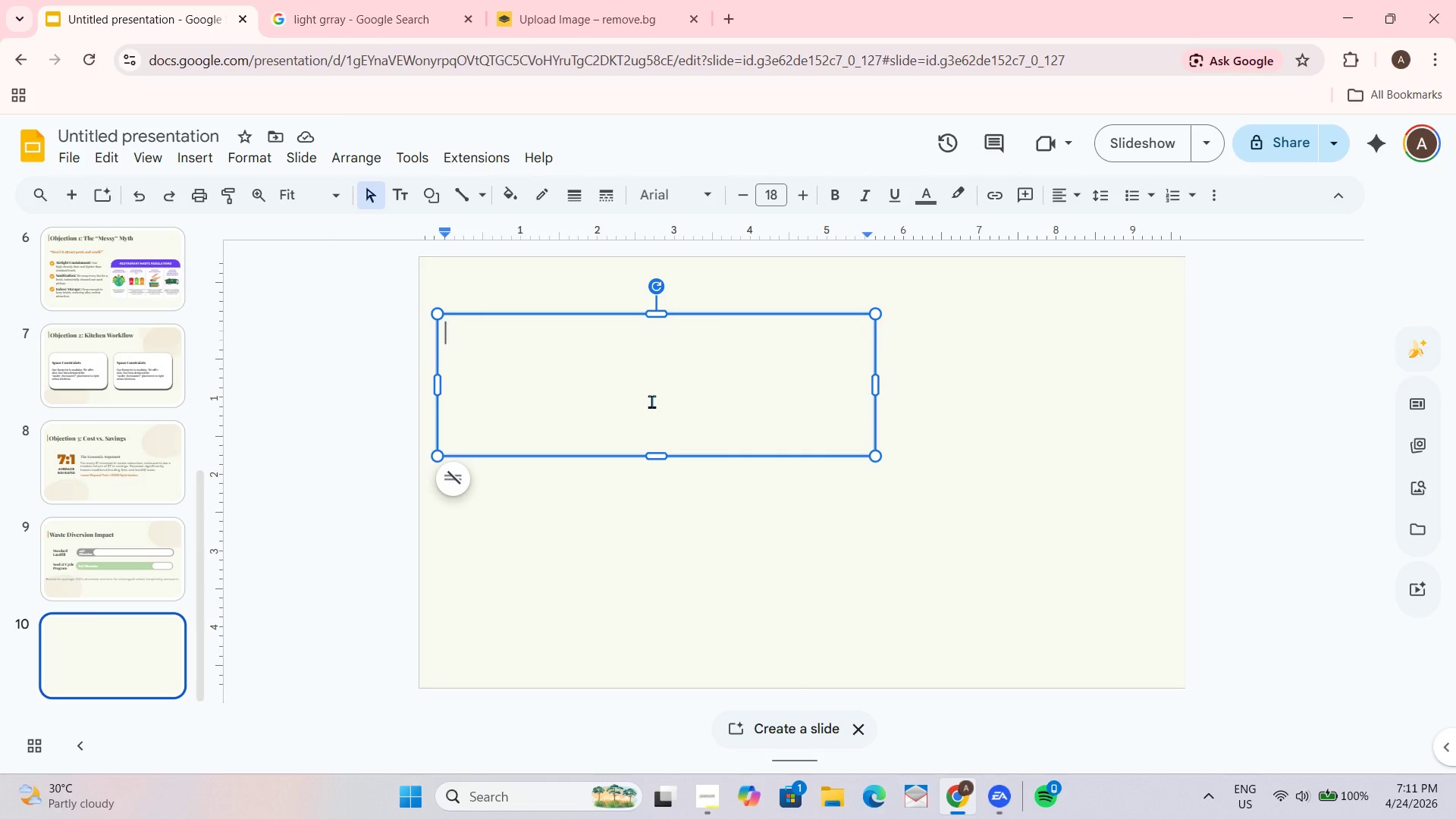 
type(Interact)
 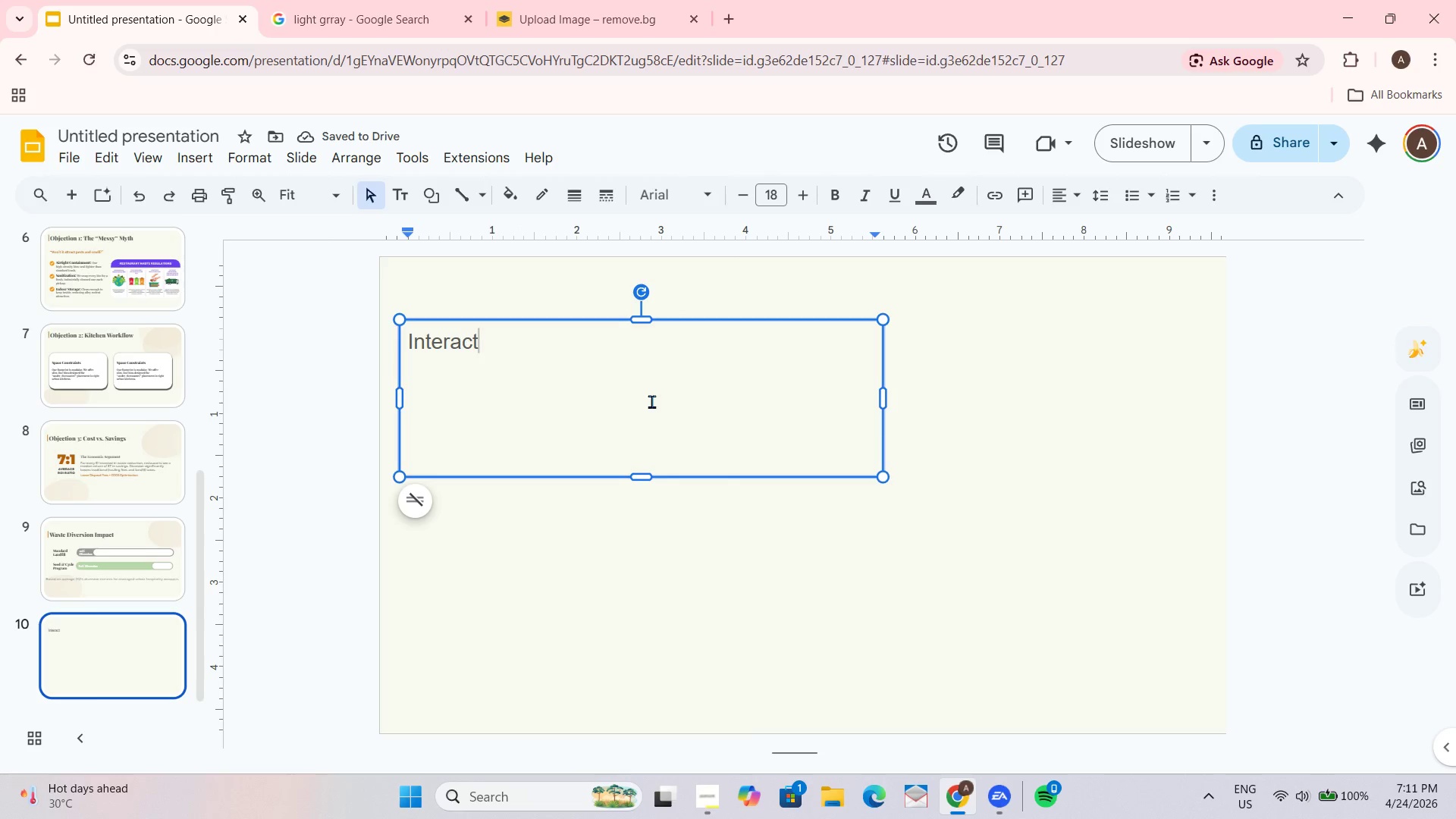 
type( )
key(Backspace)
type(ive Sce)
 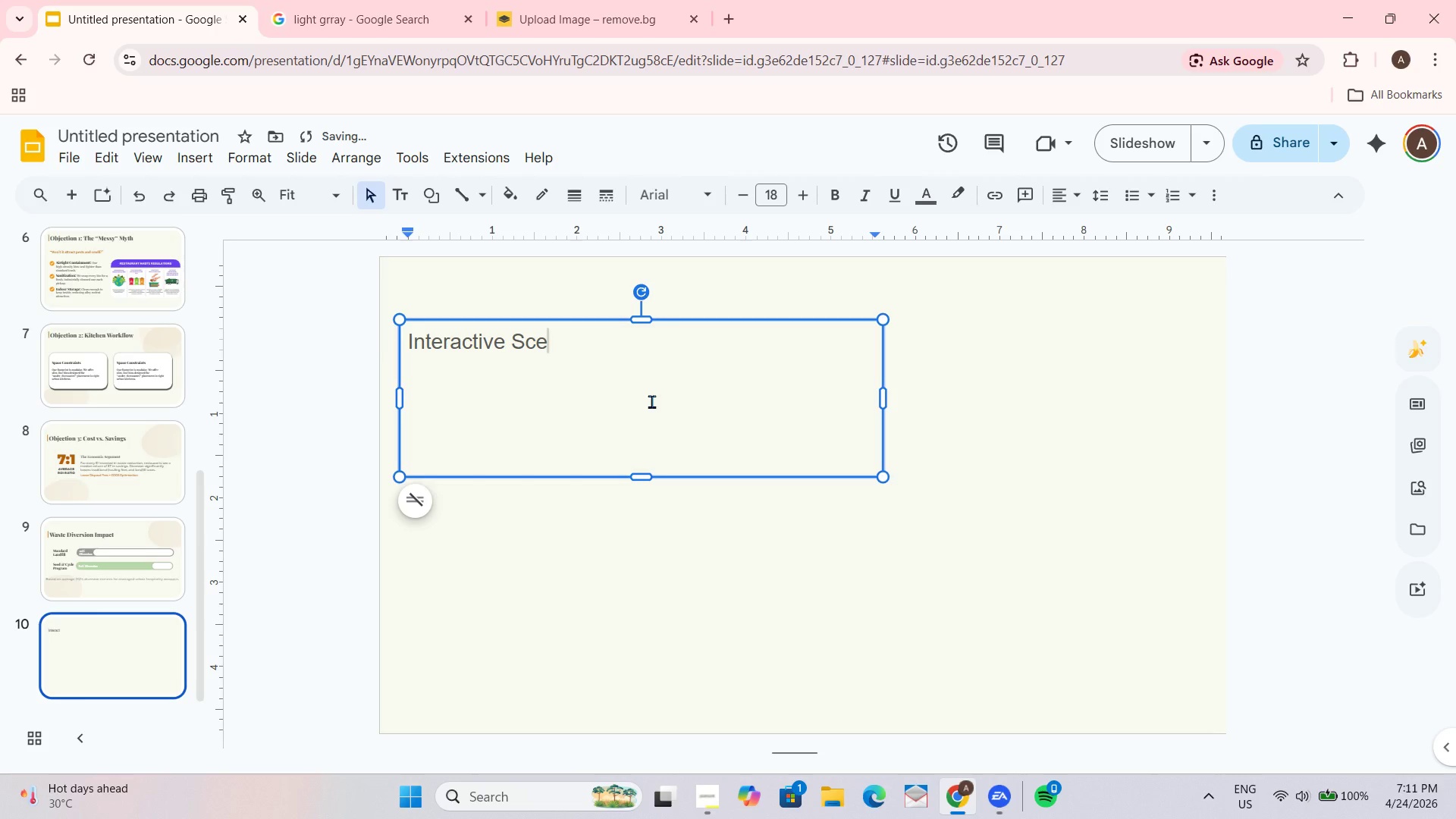 
wait(18.05)
 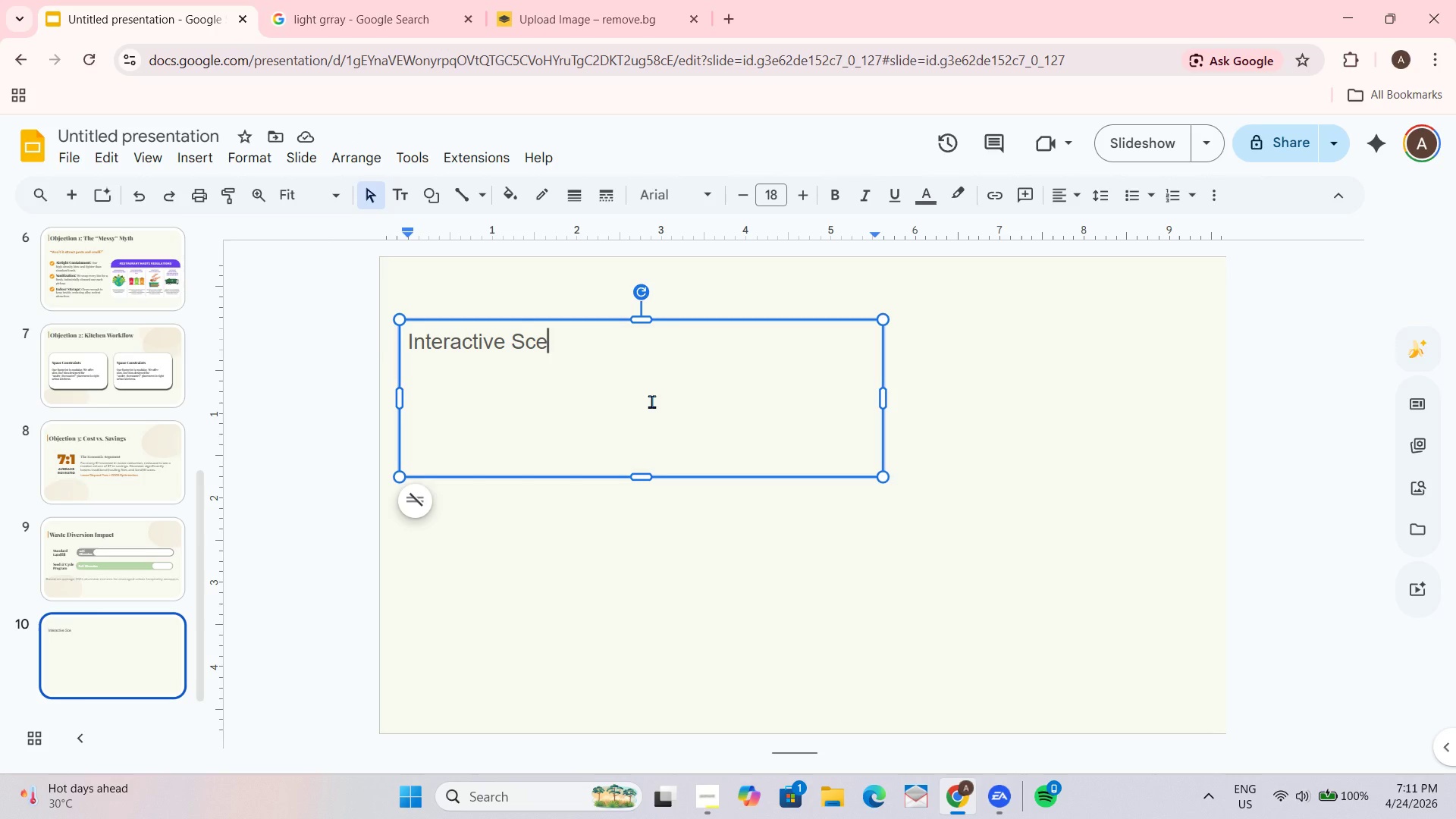 
type(nm)
key(Backspace)
type(ario:)
 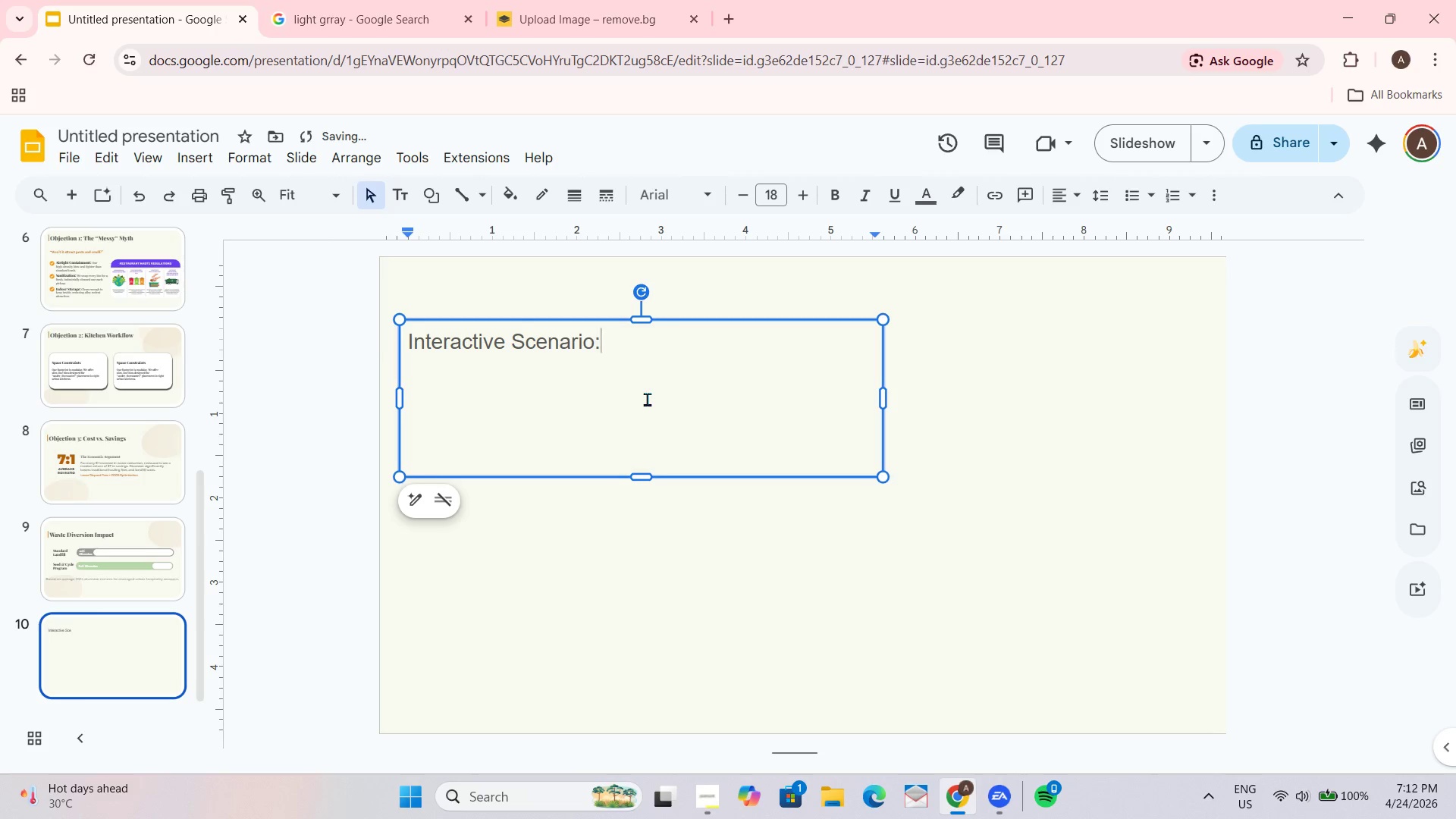 
key(Enter)
 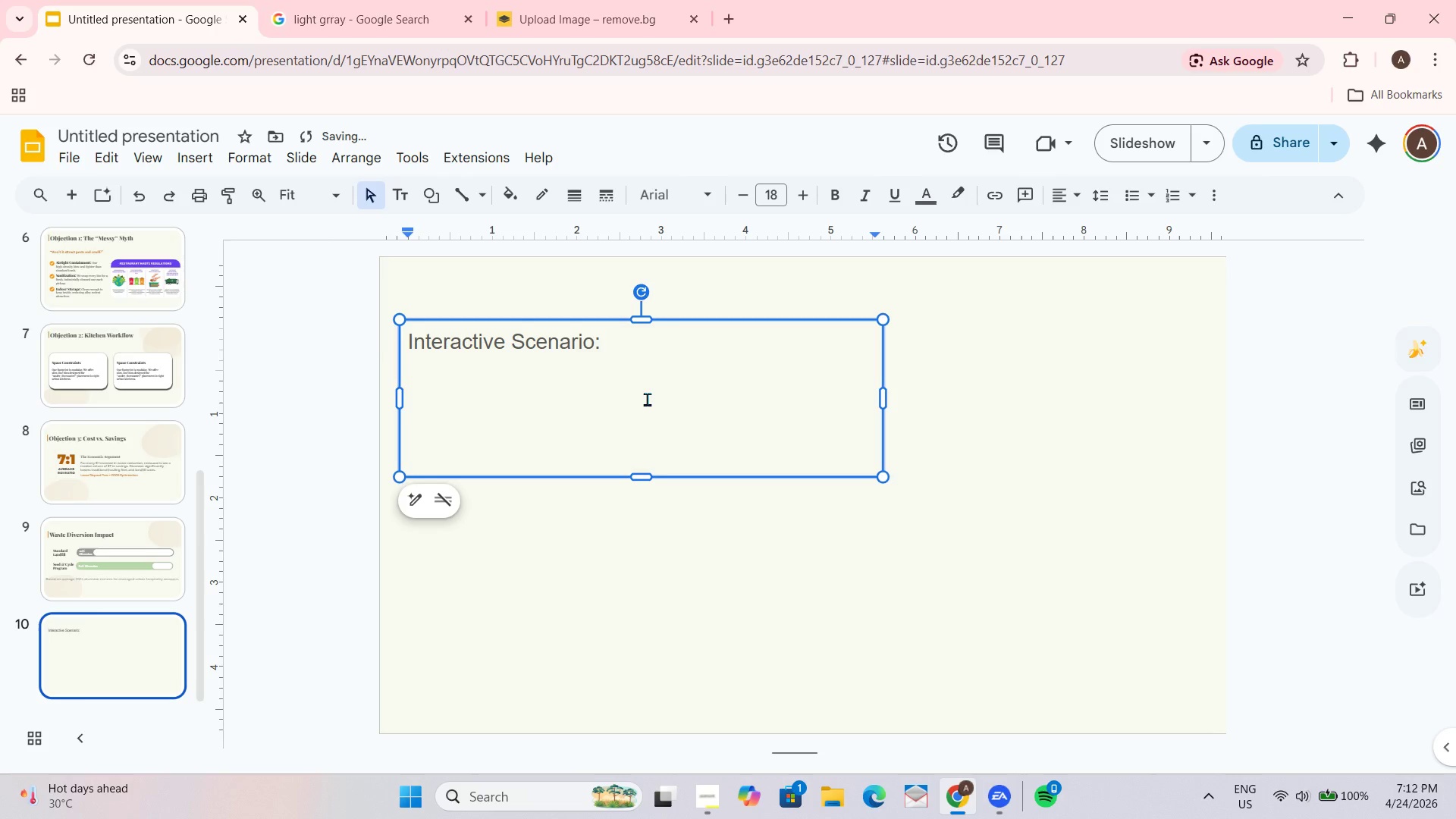 
type(Pitch to a Busy Chef)
 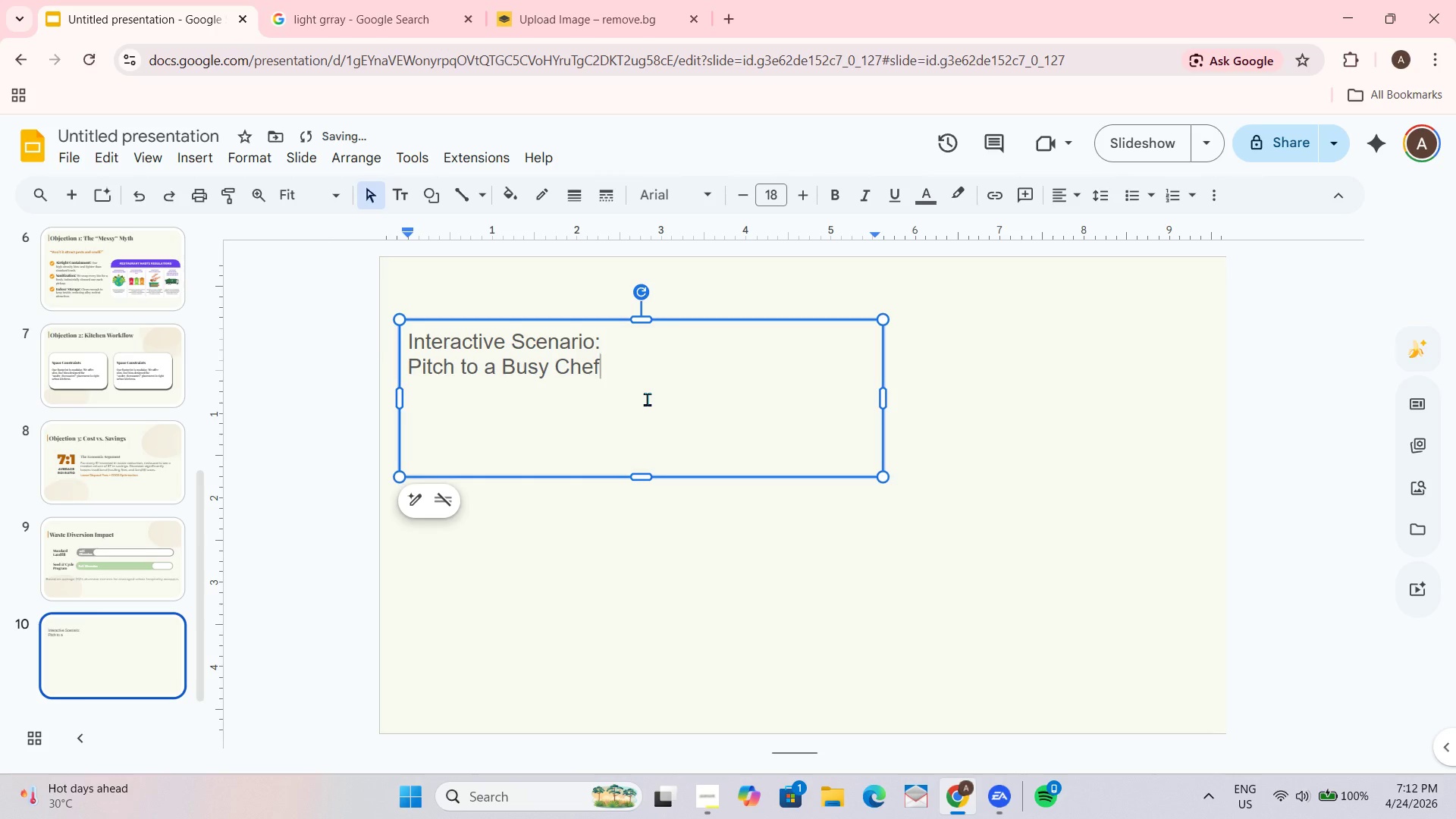 
hold_key(key=ControlLeft, duration=1.88)
 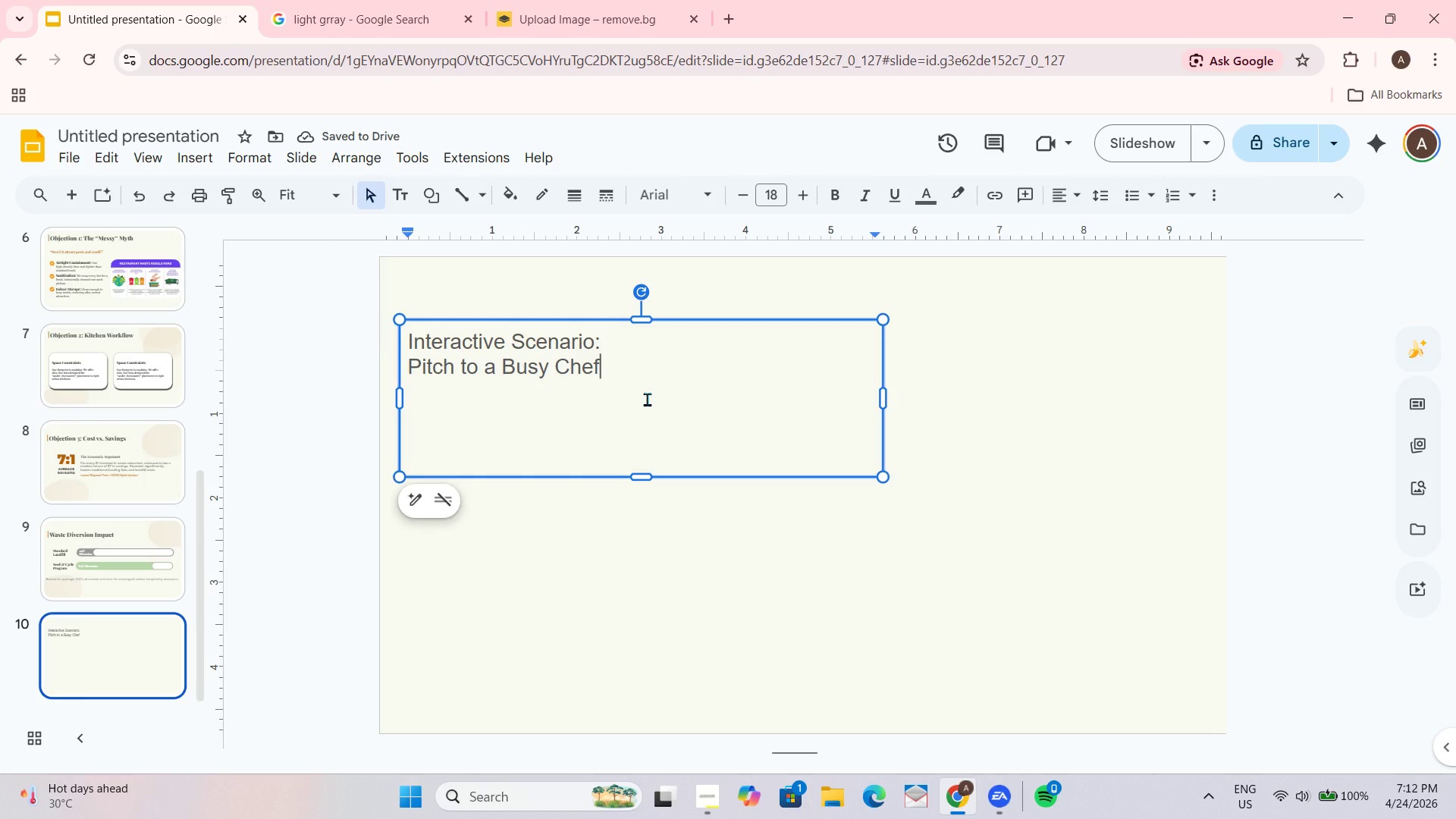 
key(Control+A)
 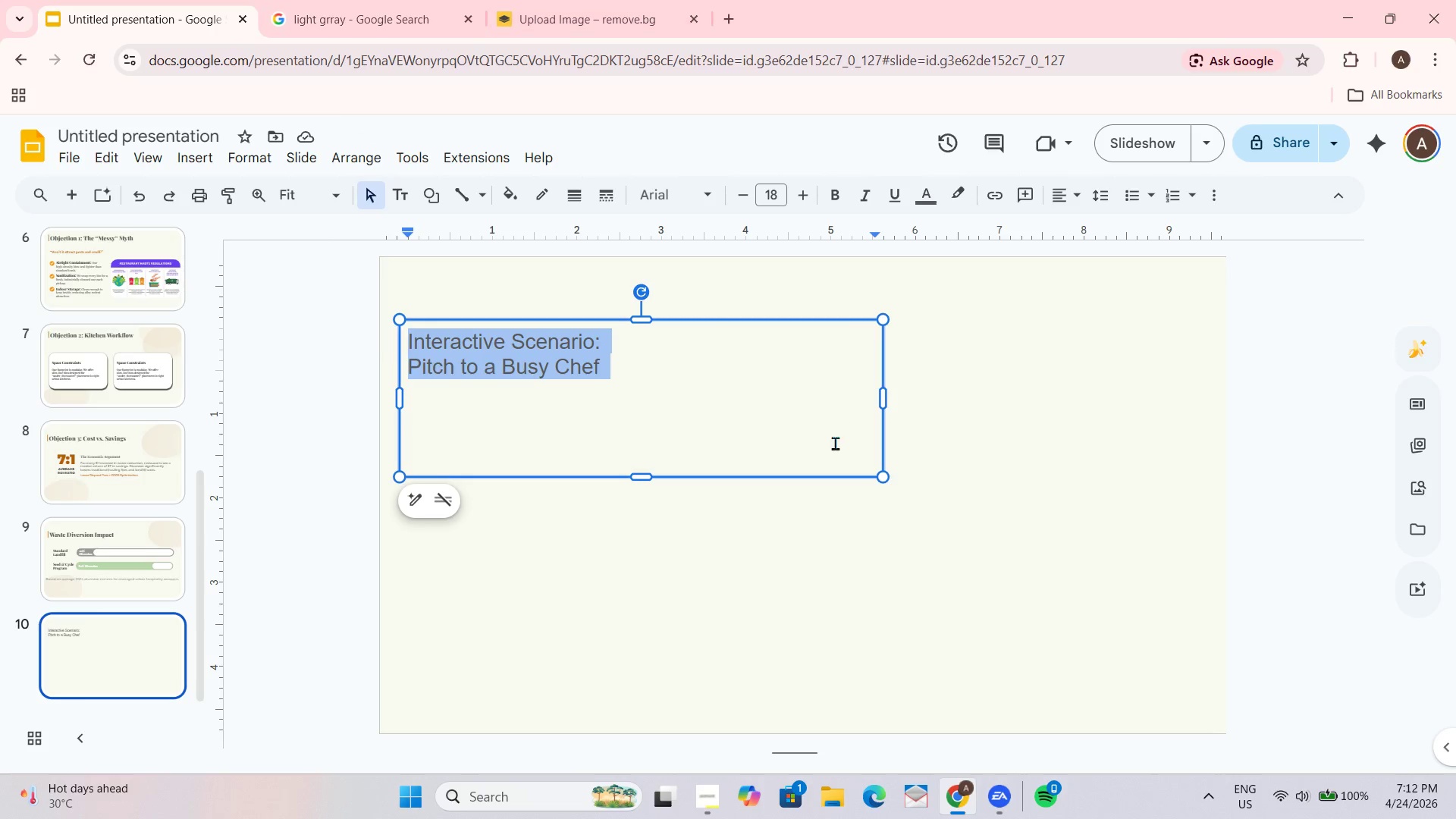 
left_click([689, 206])
 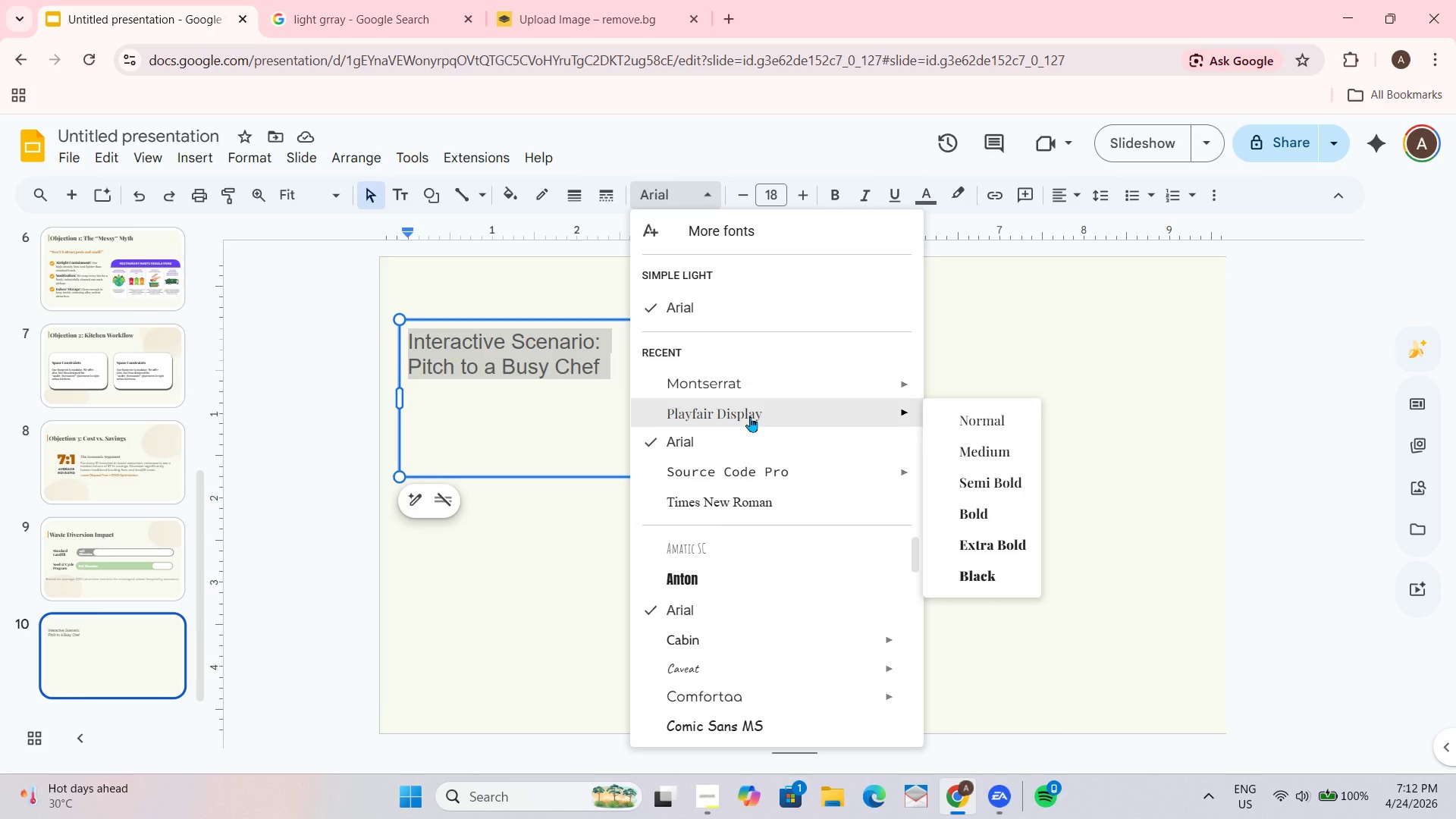 
left_click([786, 410])
 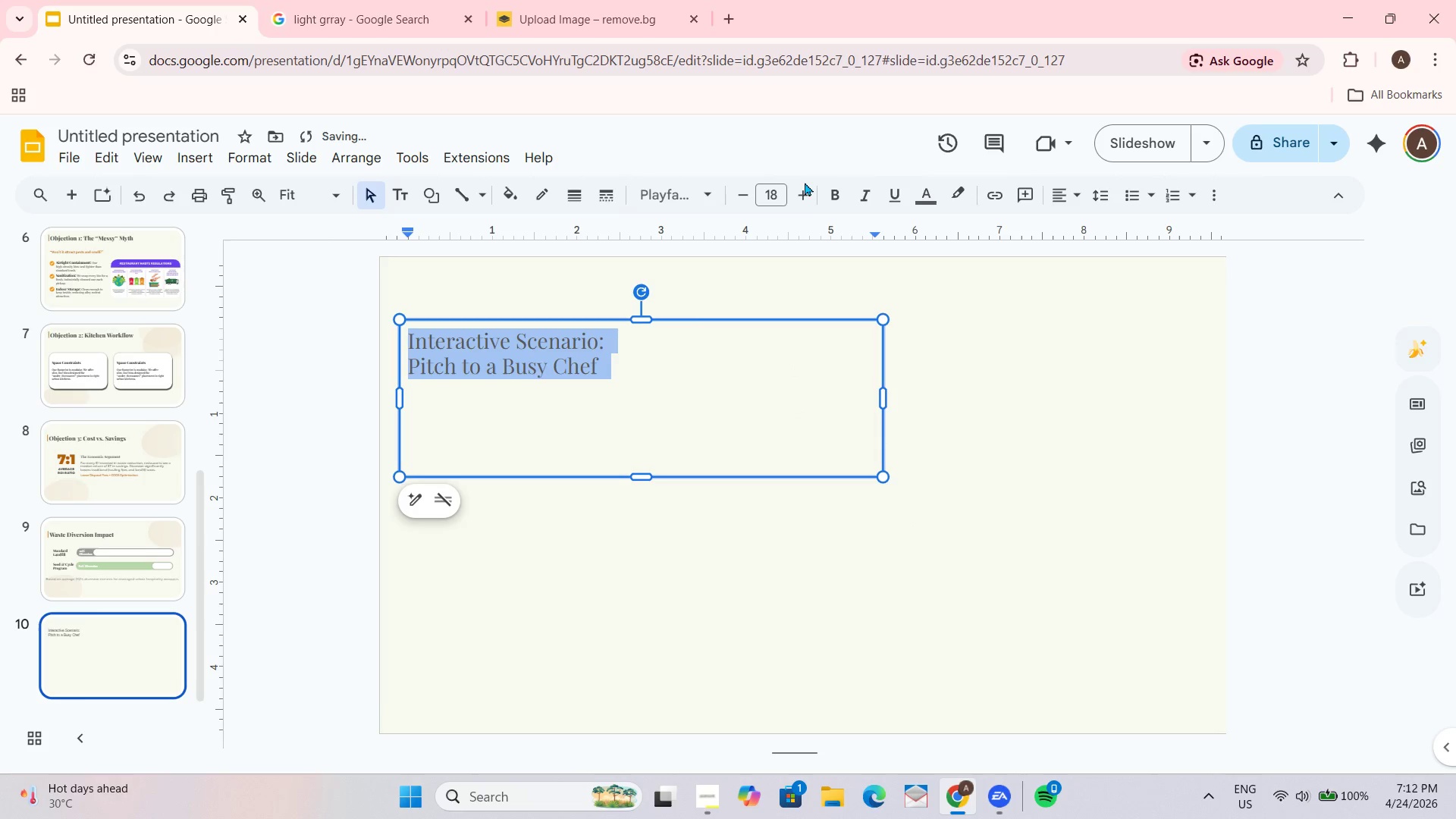 
double_click([805, 192])
 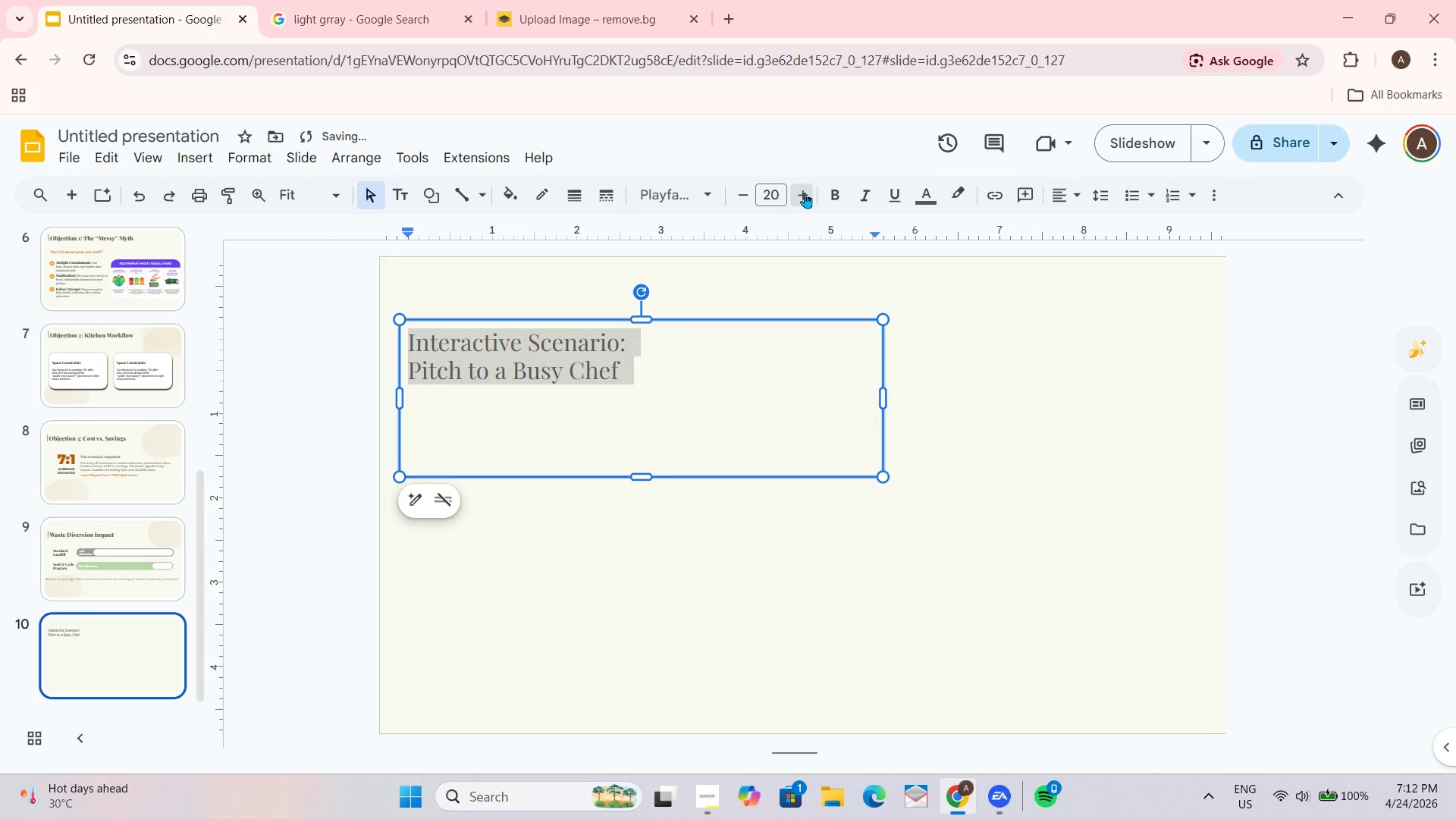 
triple_click([805, 195])
 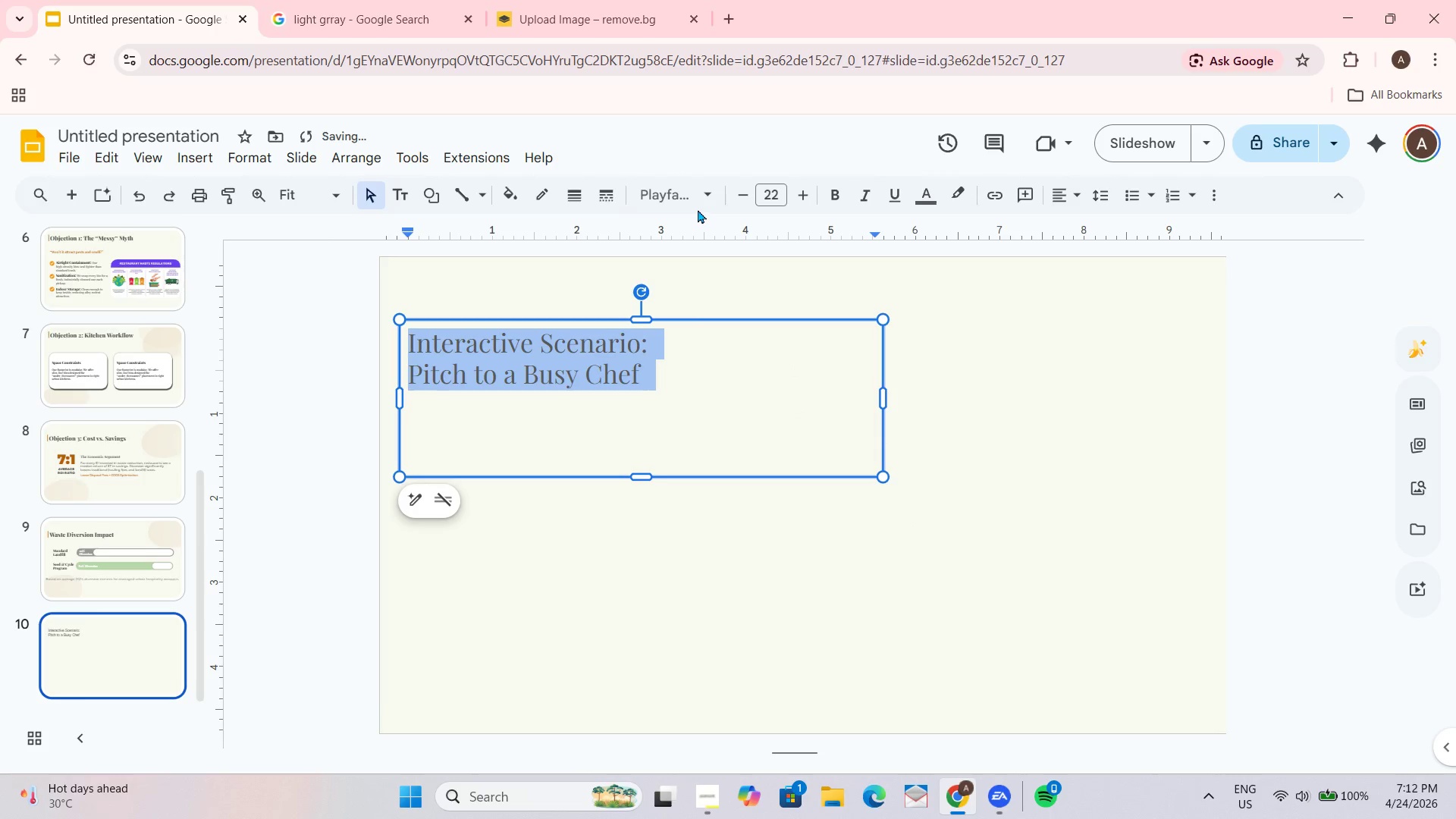 
left_click([698, 201])
 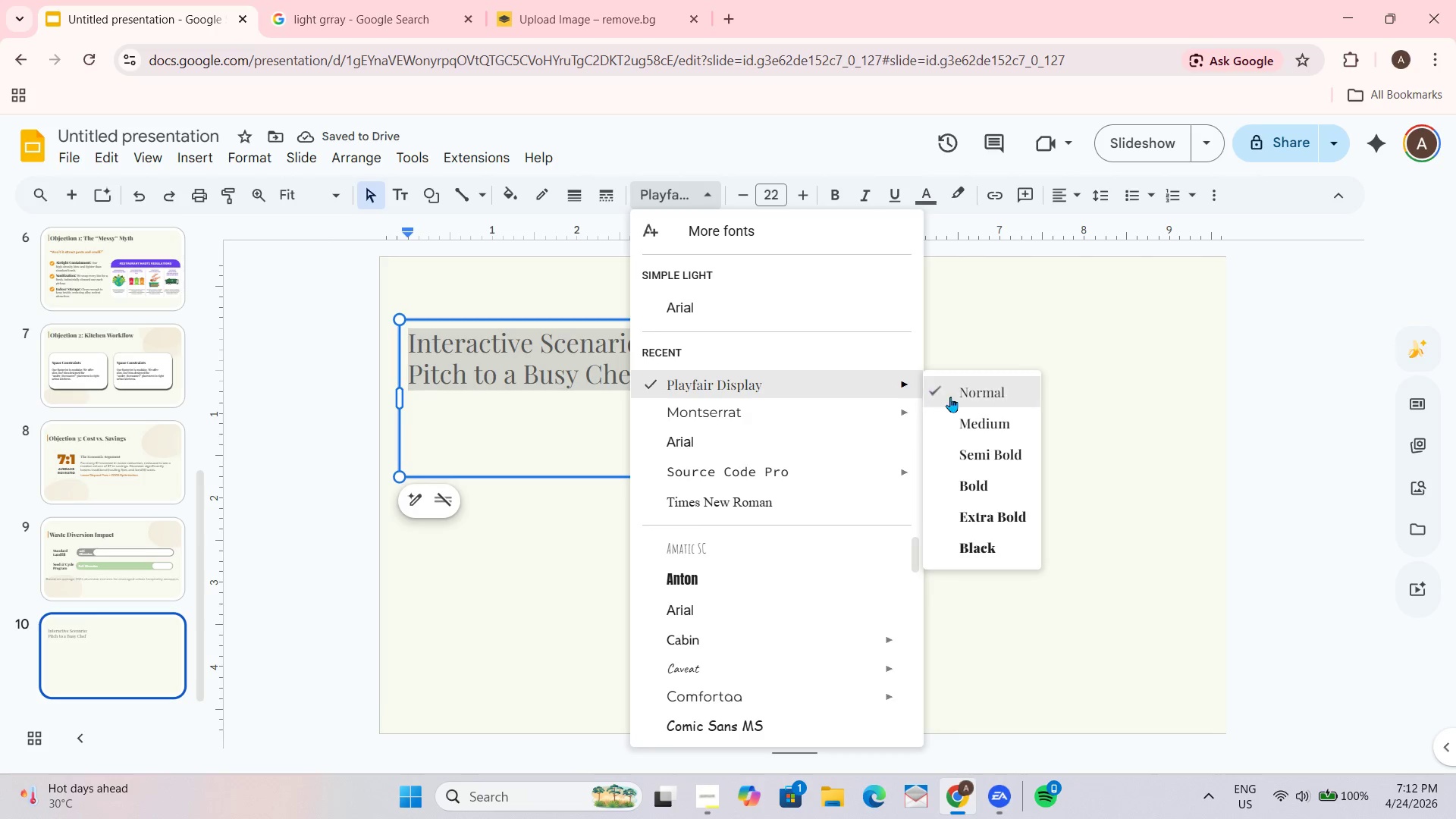 
left_click([993, 502])
 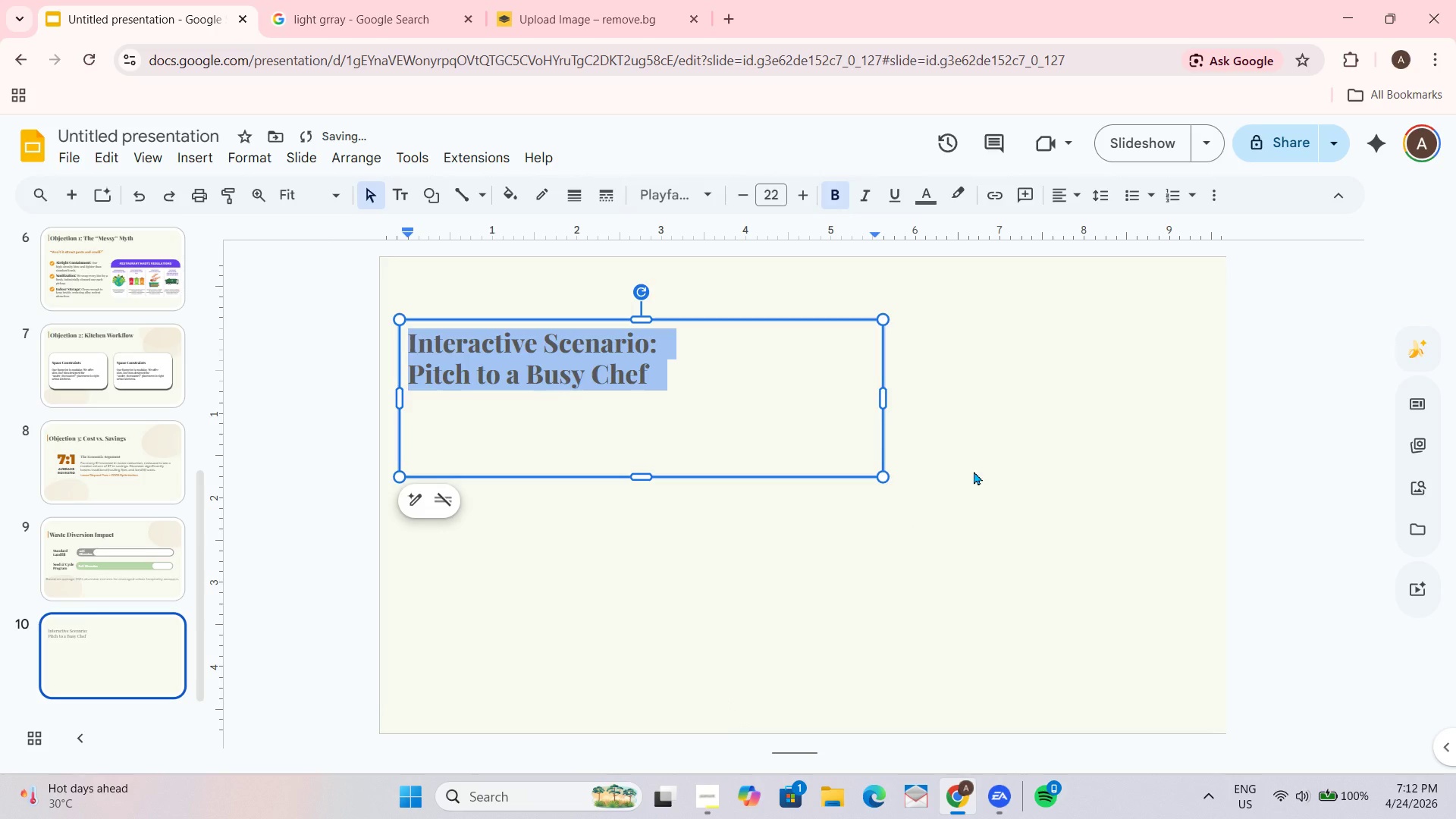 
left_click([974, 471])
 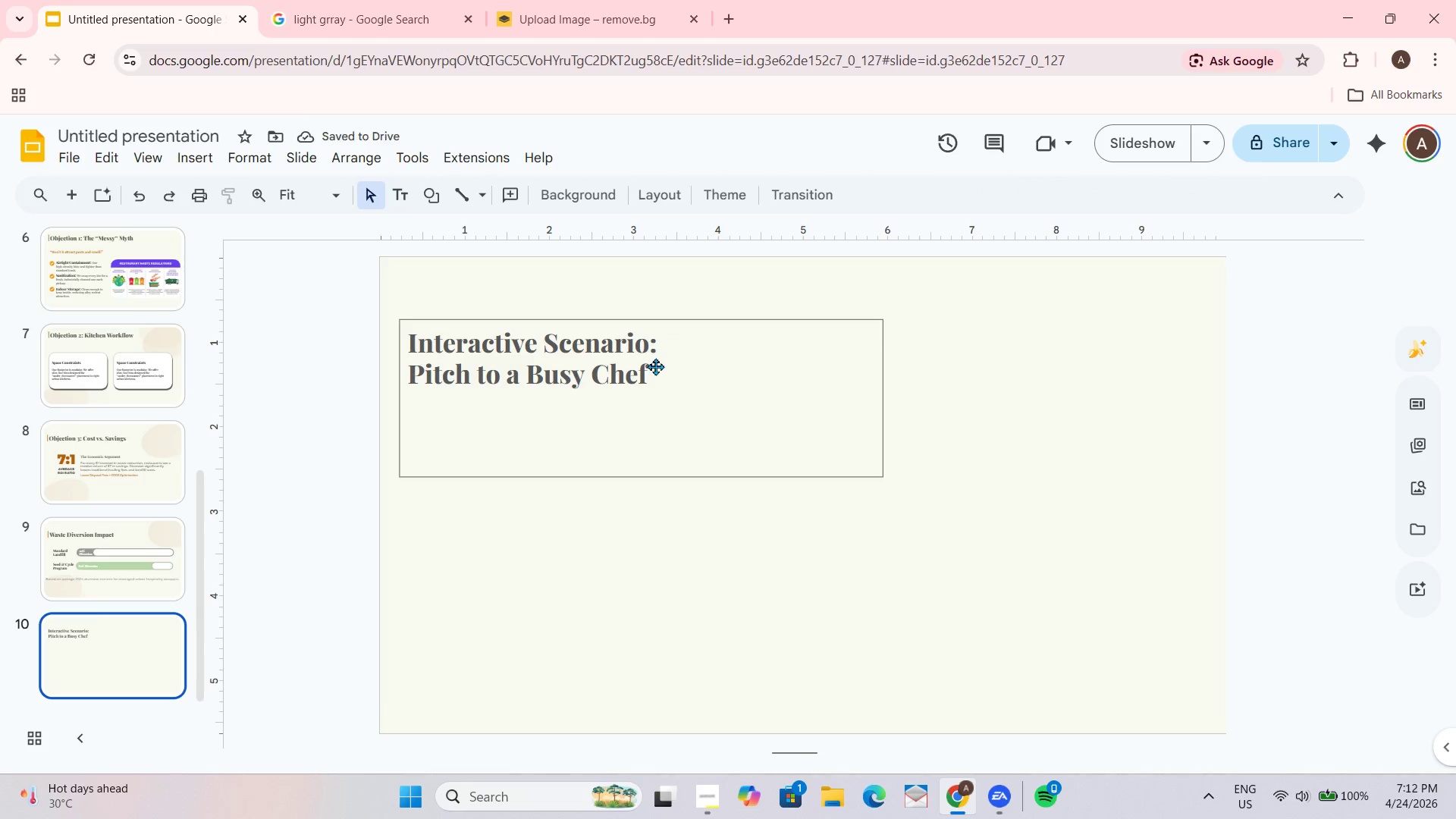 
left_click([637, 375])
 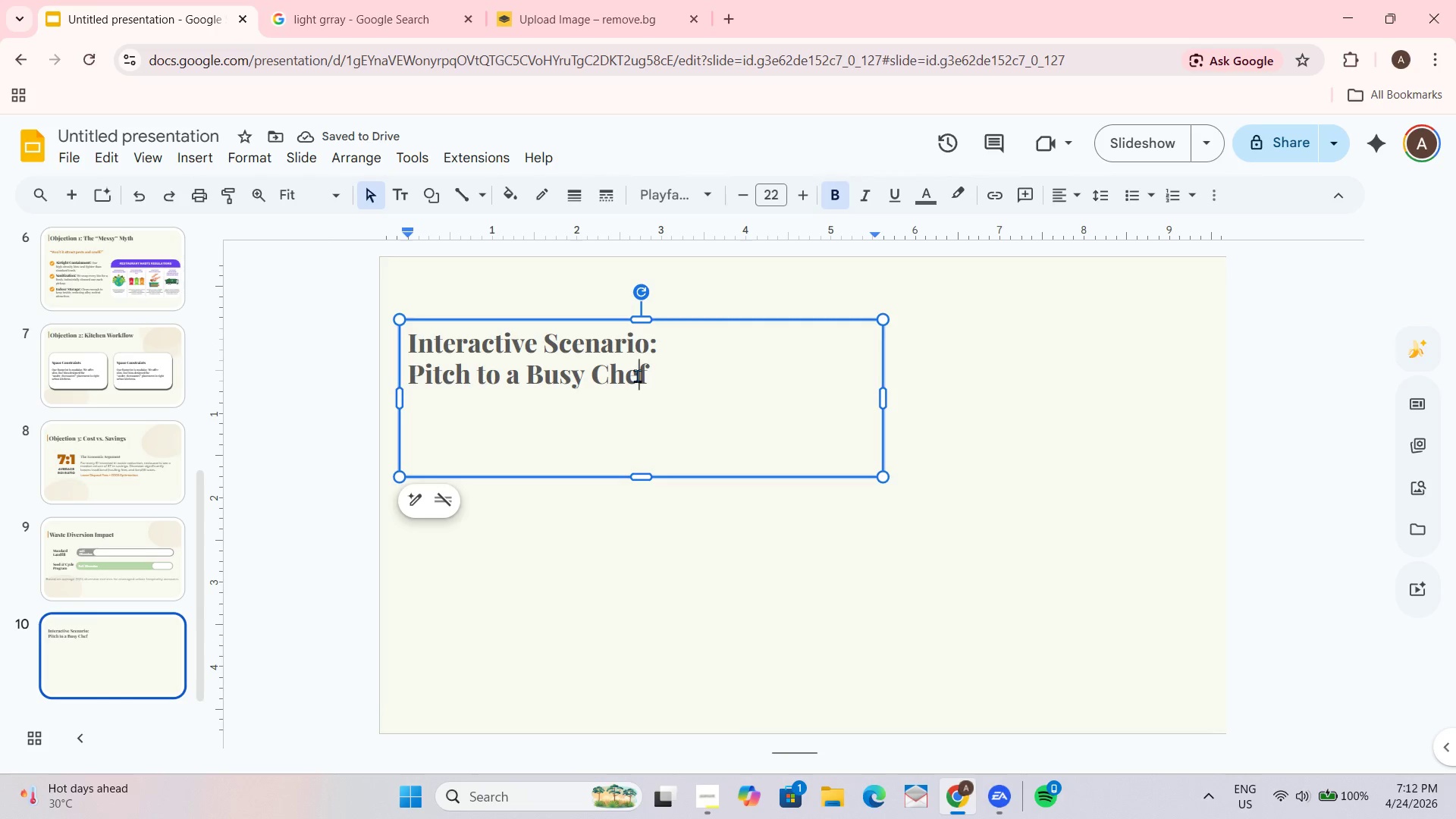 
key(Control+A)
 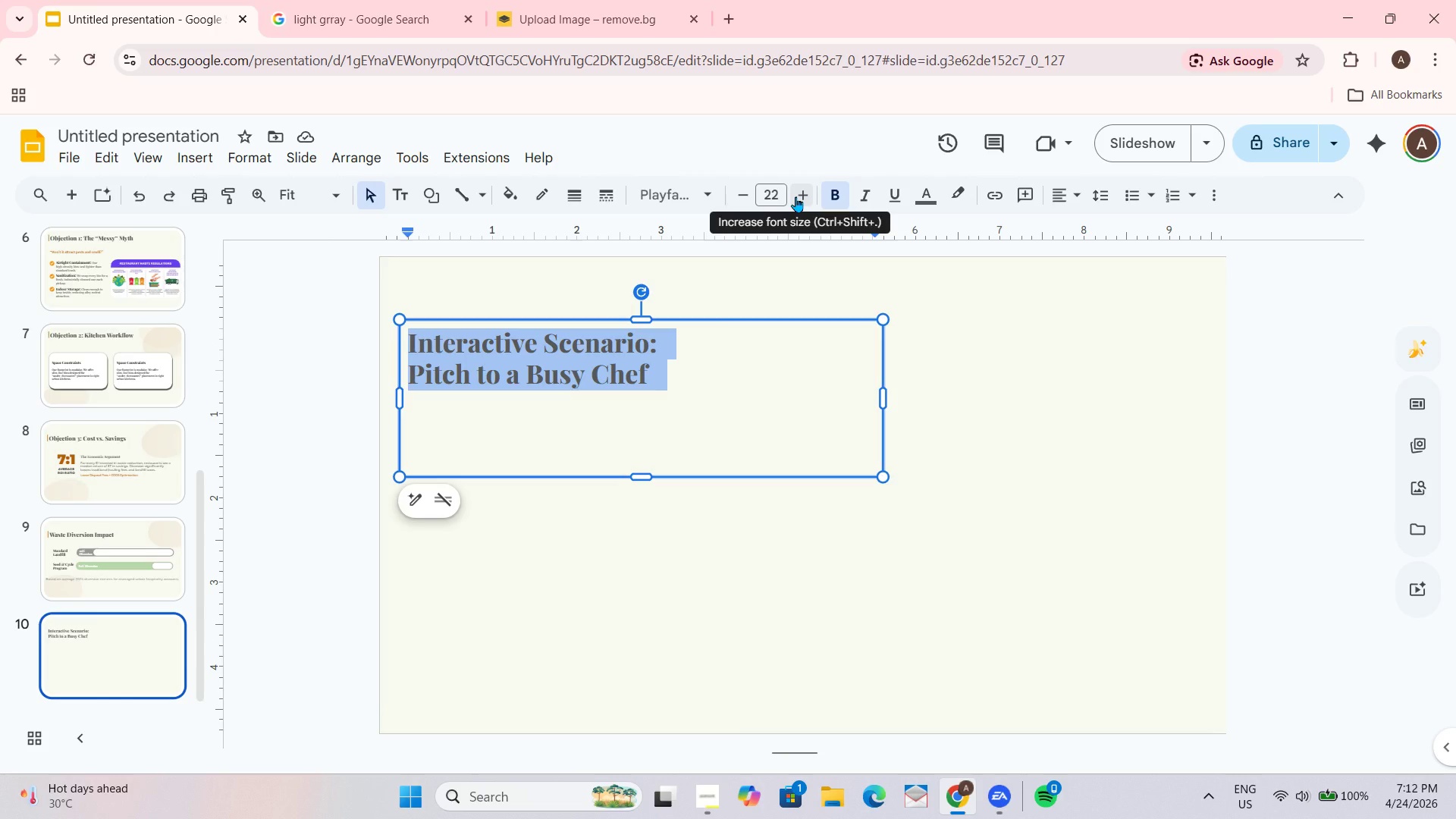 
double_click([795, 196])
 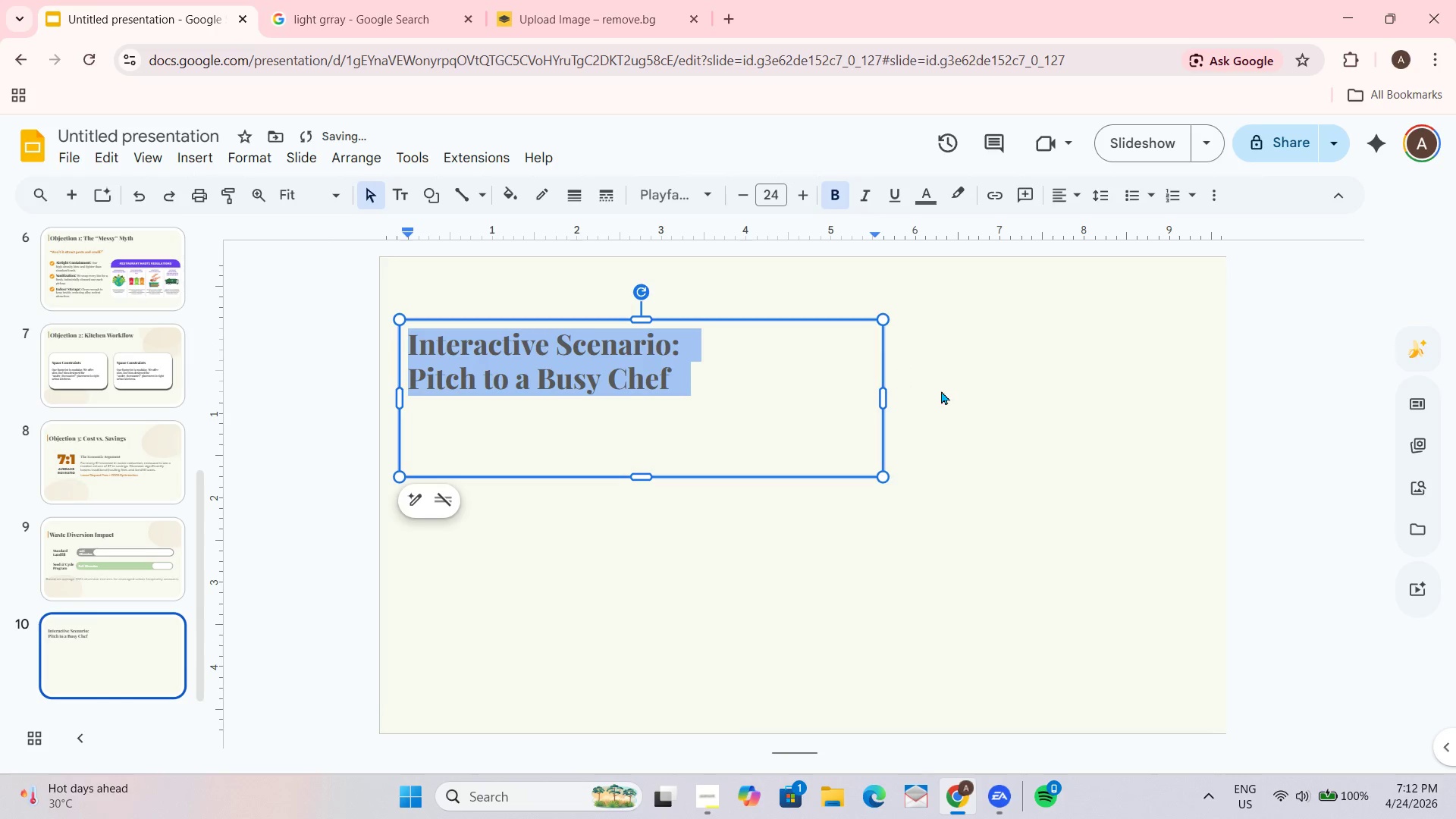 
left_click([946, 391])
 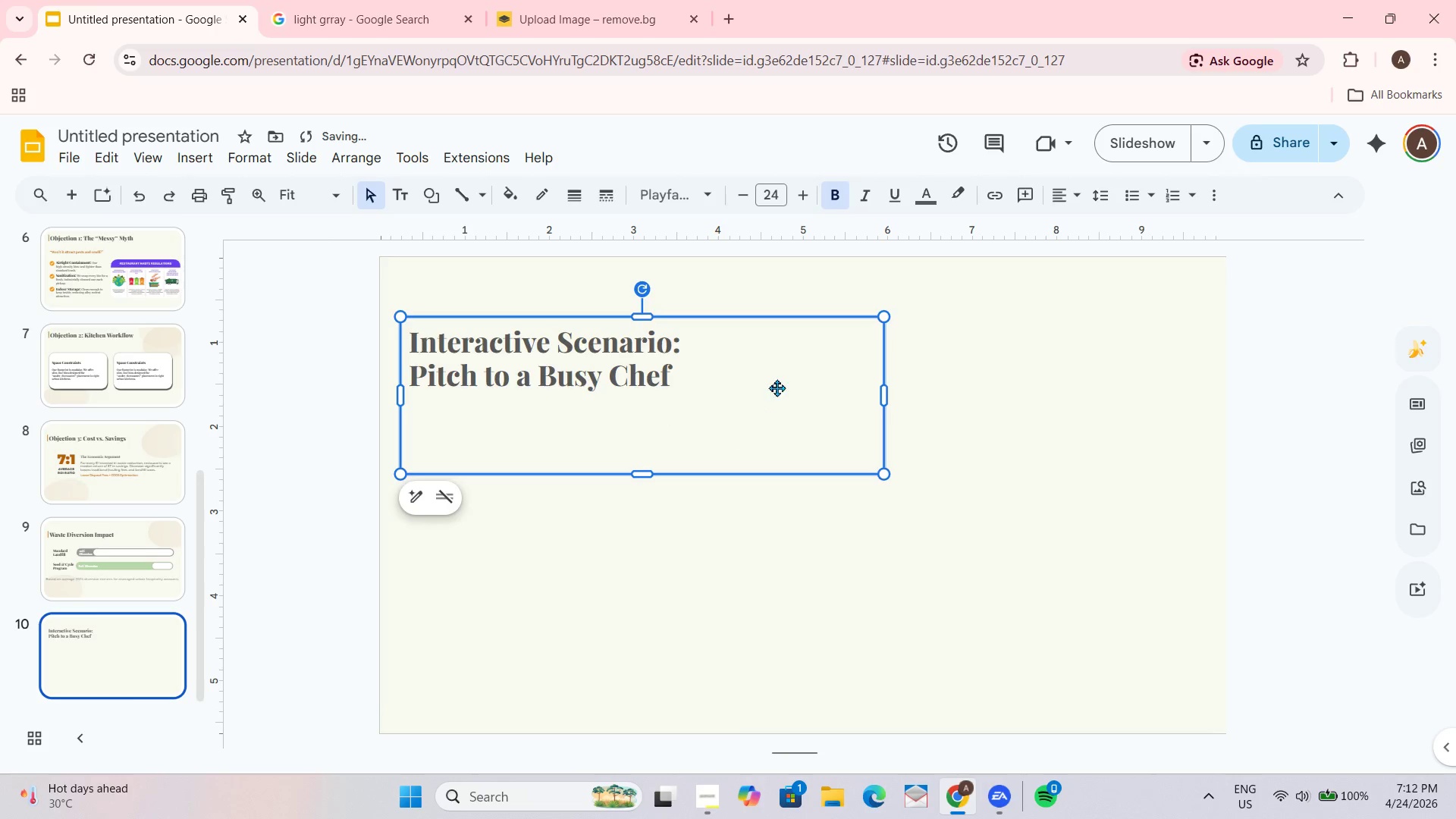 
left_click_drag(start_coordinate=[770, 321], to_coordinate=[760, 328])
 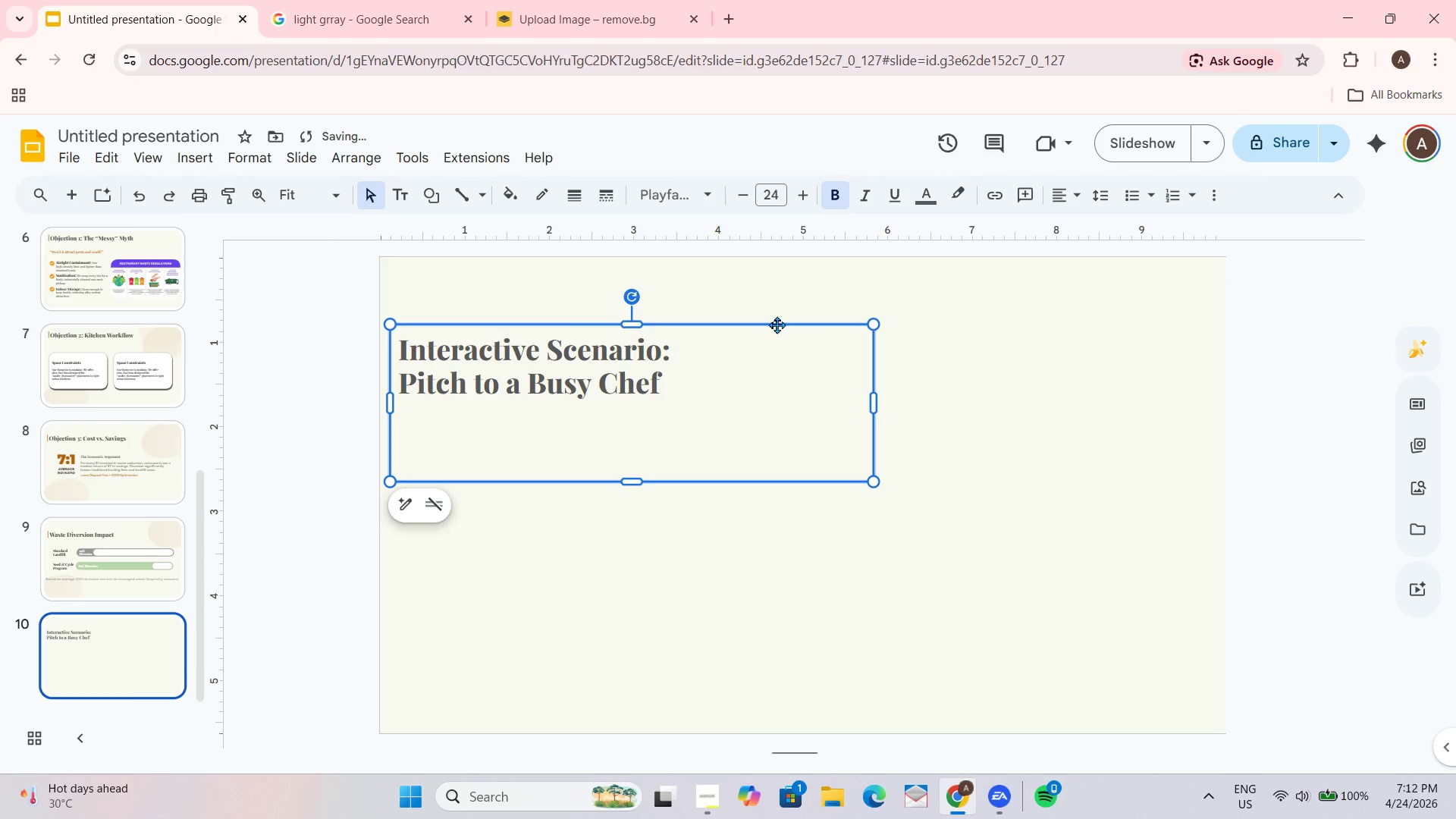 
left_click_drag(start_coordinate=[776, 325], to_coordinate=[794, 322])
 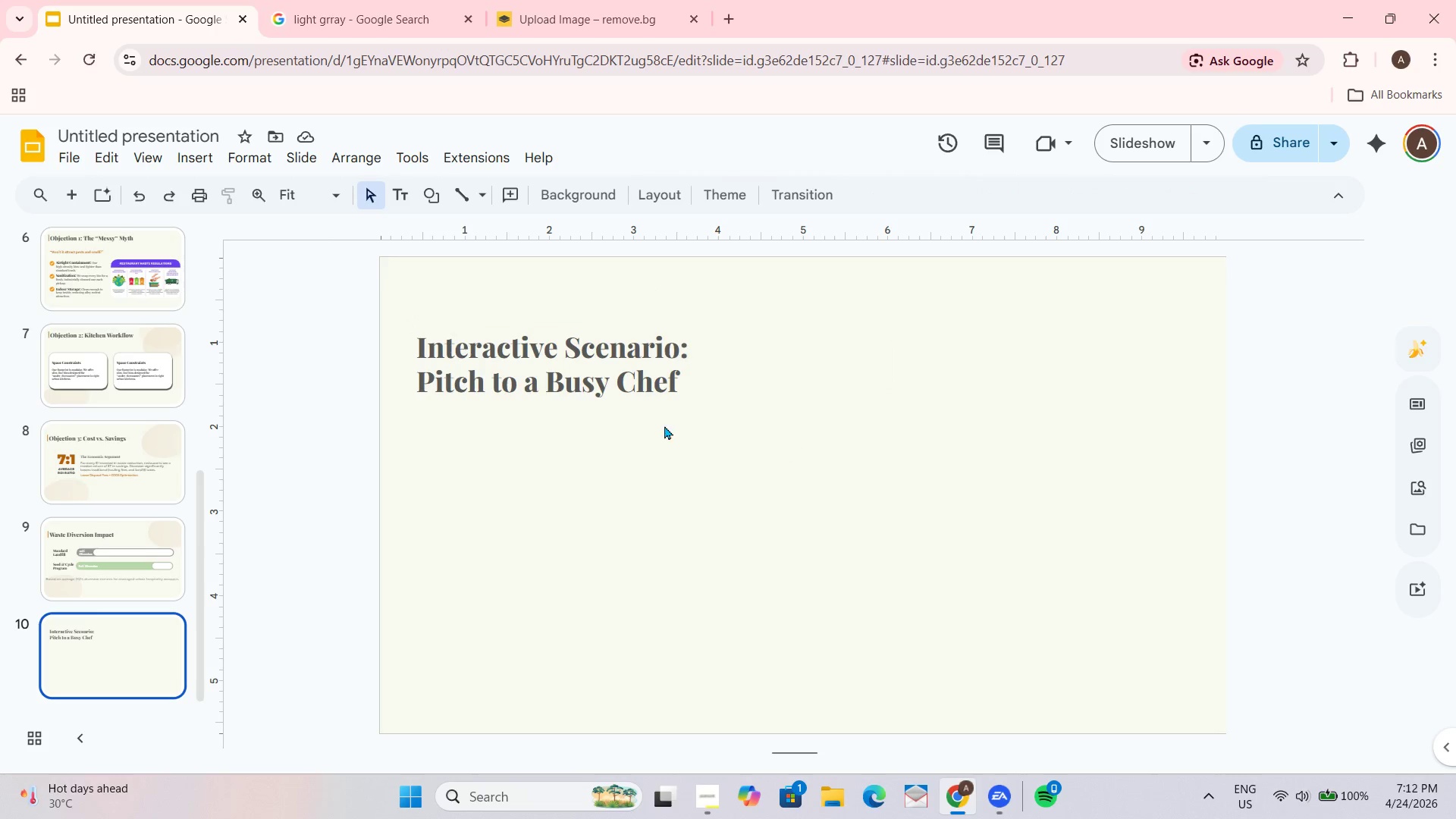 
wait(10.61)
 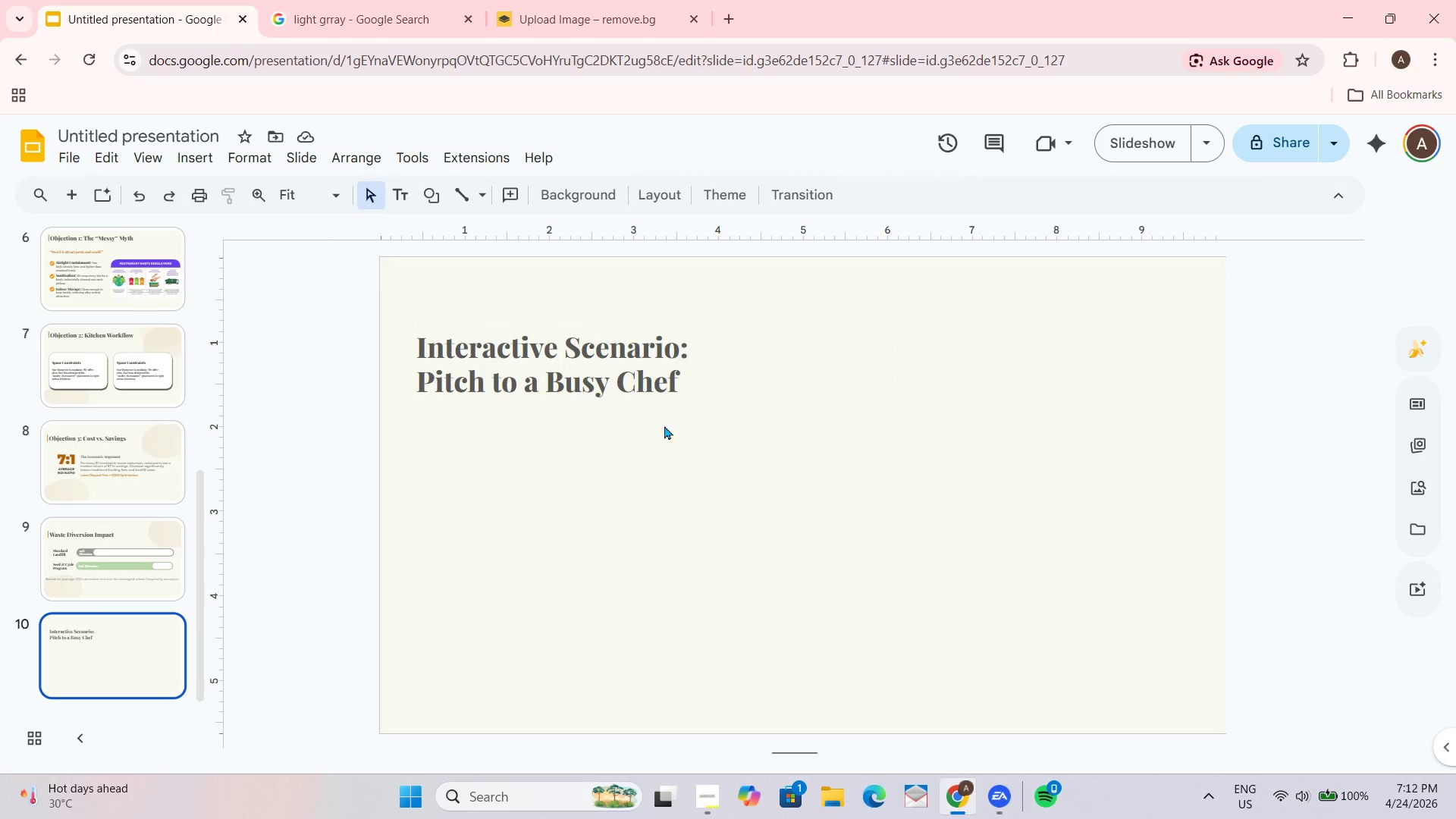 
left_click_drag(start_coordinate=[652, 484], to_coordinate=[651, 493])
 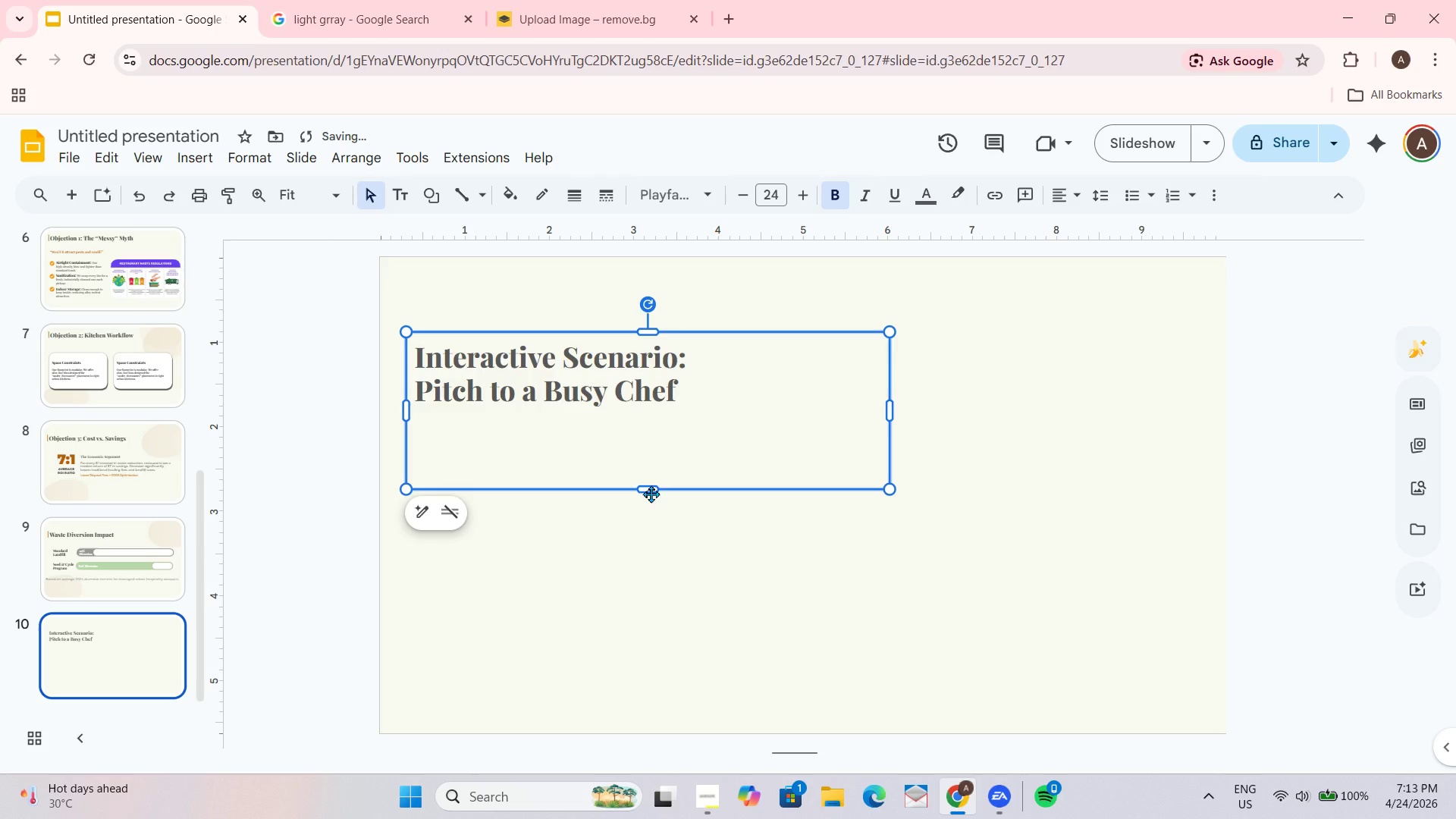 
left_click_drag(start_coordinate=[651, 492], to_coordinate=[644, 442])
 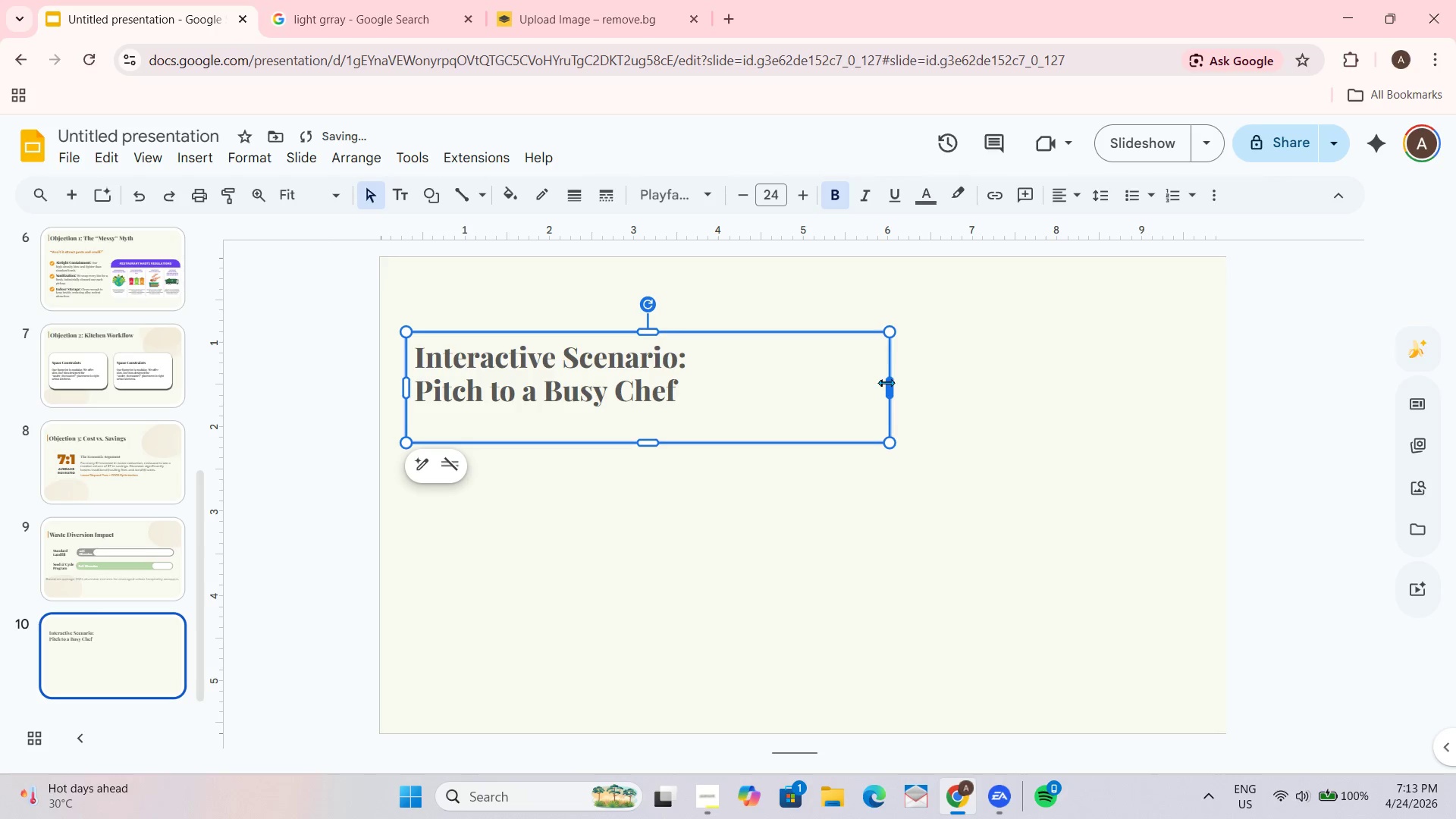 
left_click_drag(start_coordinate=[888, 382], to_coordinate=[779, 367])
 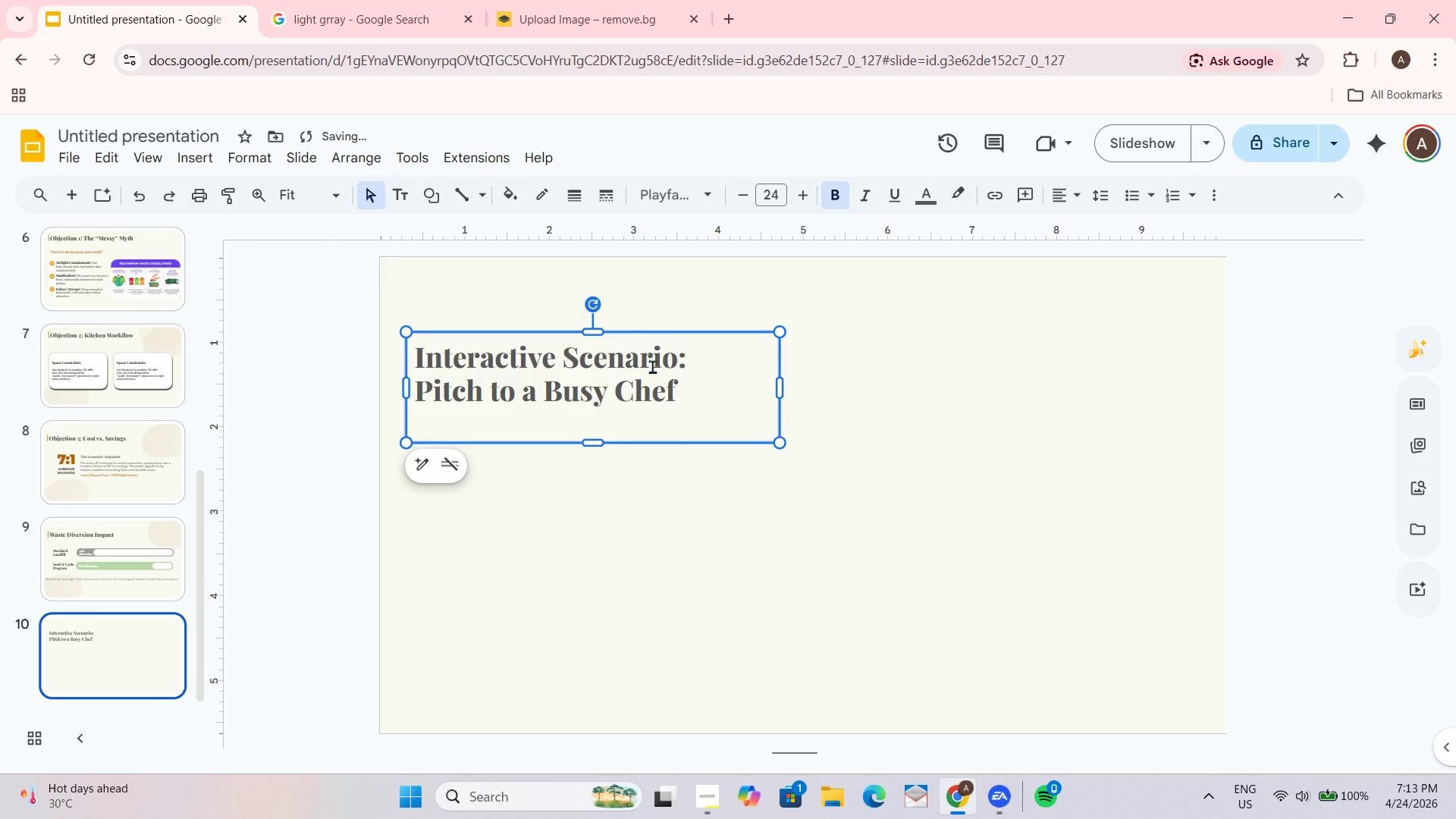 
key(Control+A)
 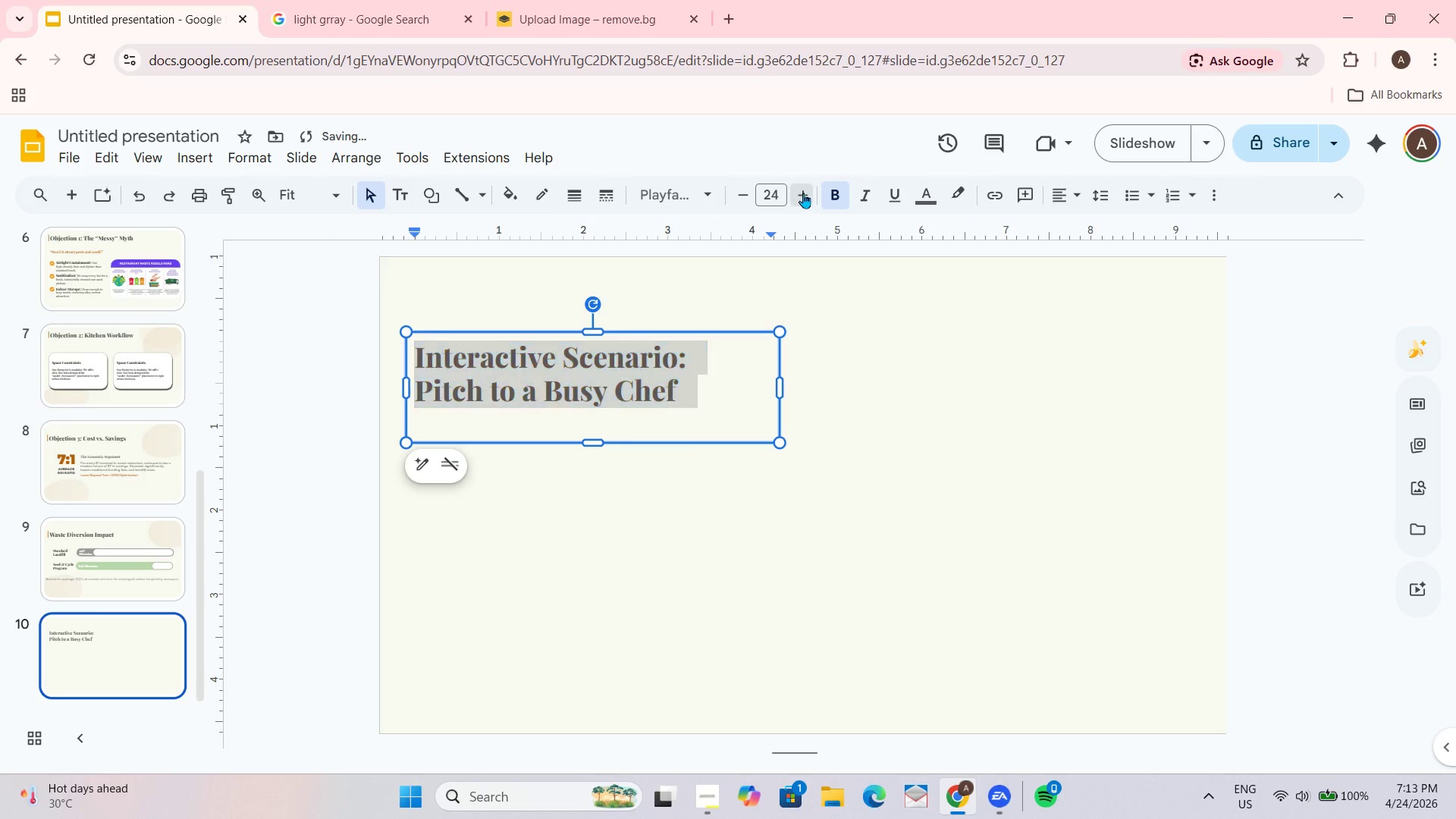 
double_click([803, 193])
 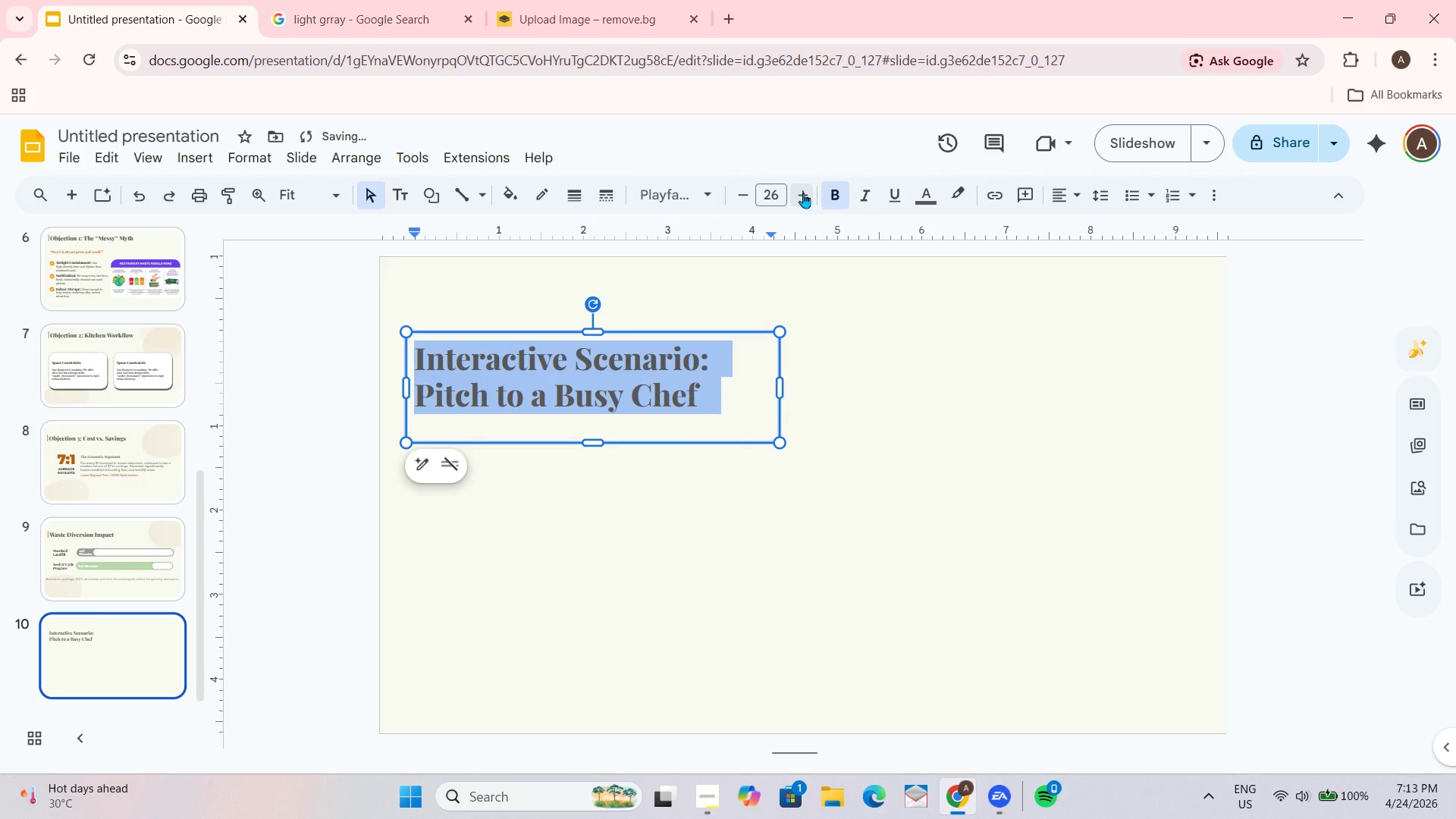 
left_click([803, 193])
 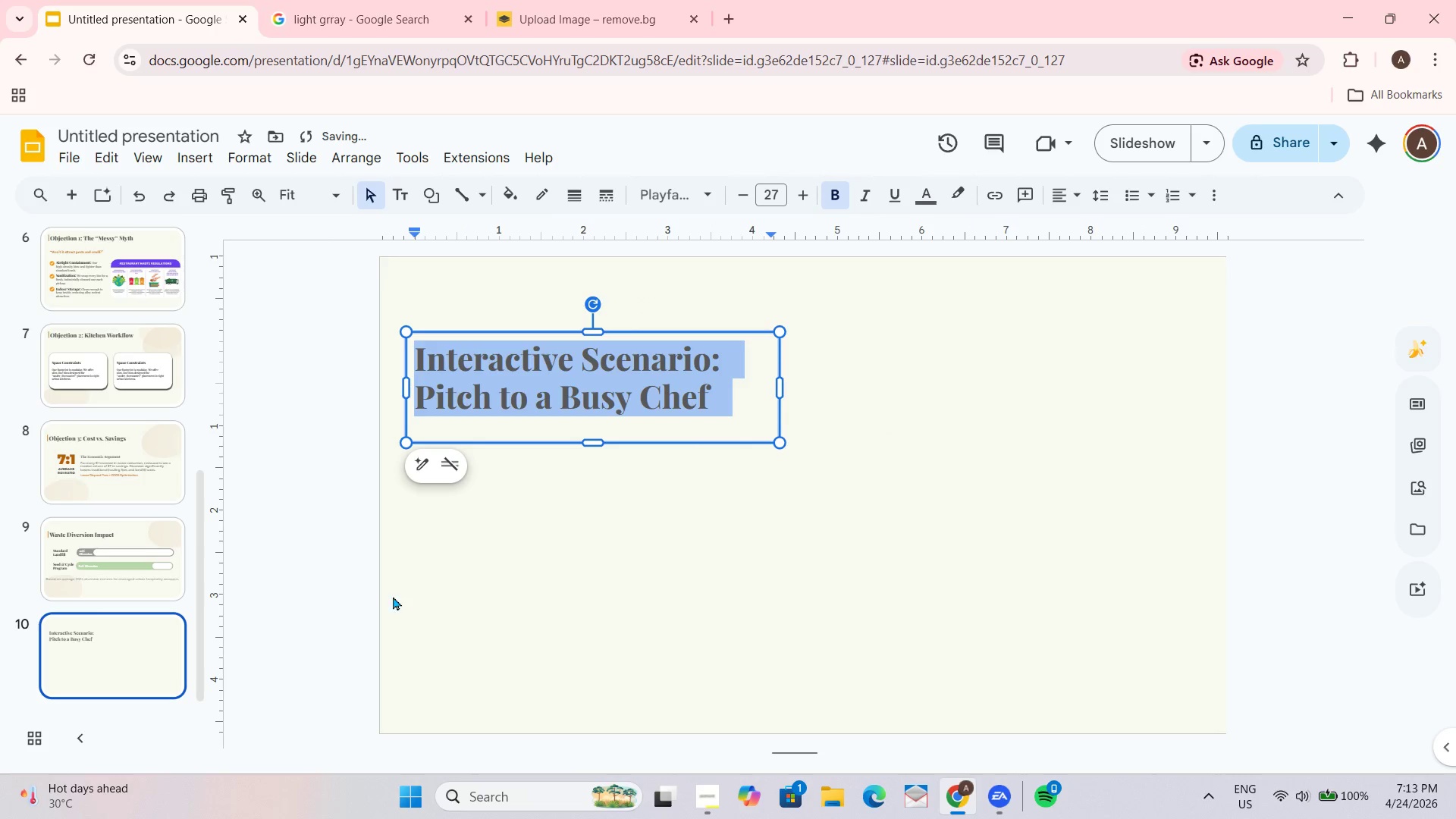 
left_click([104, 510])
 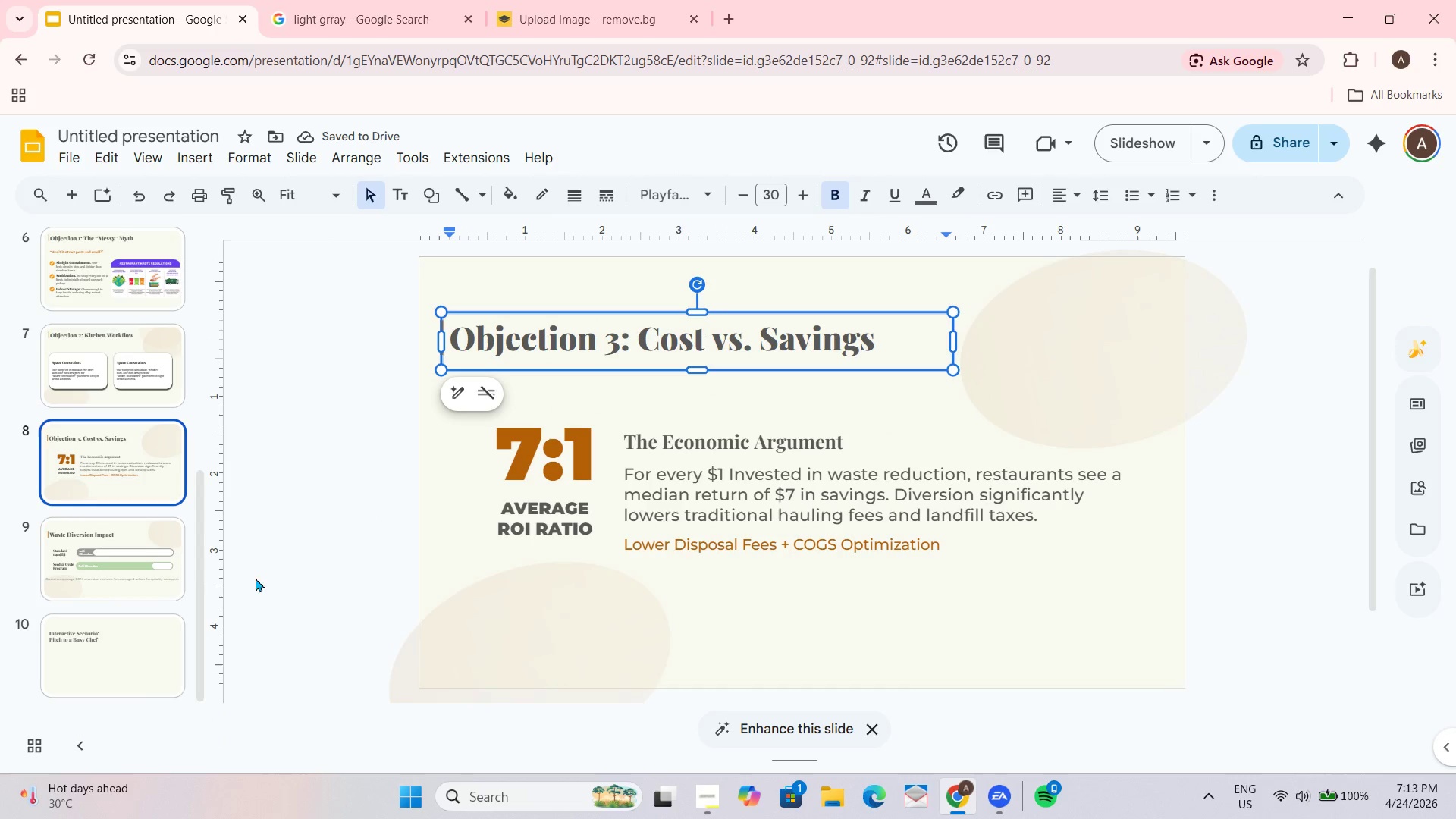 
left_click([142, 648])
 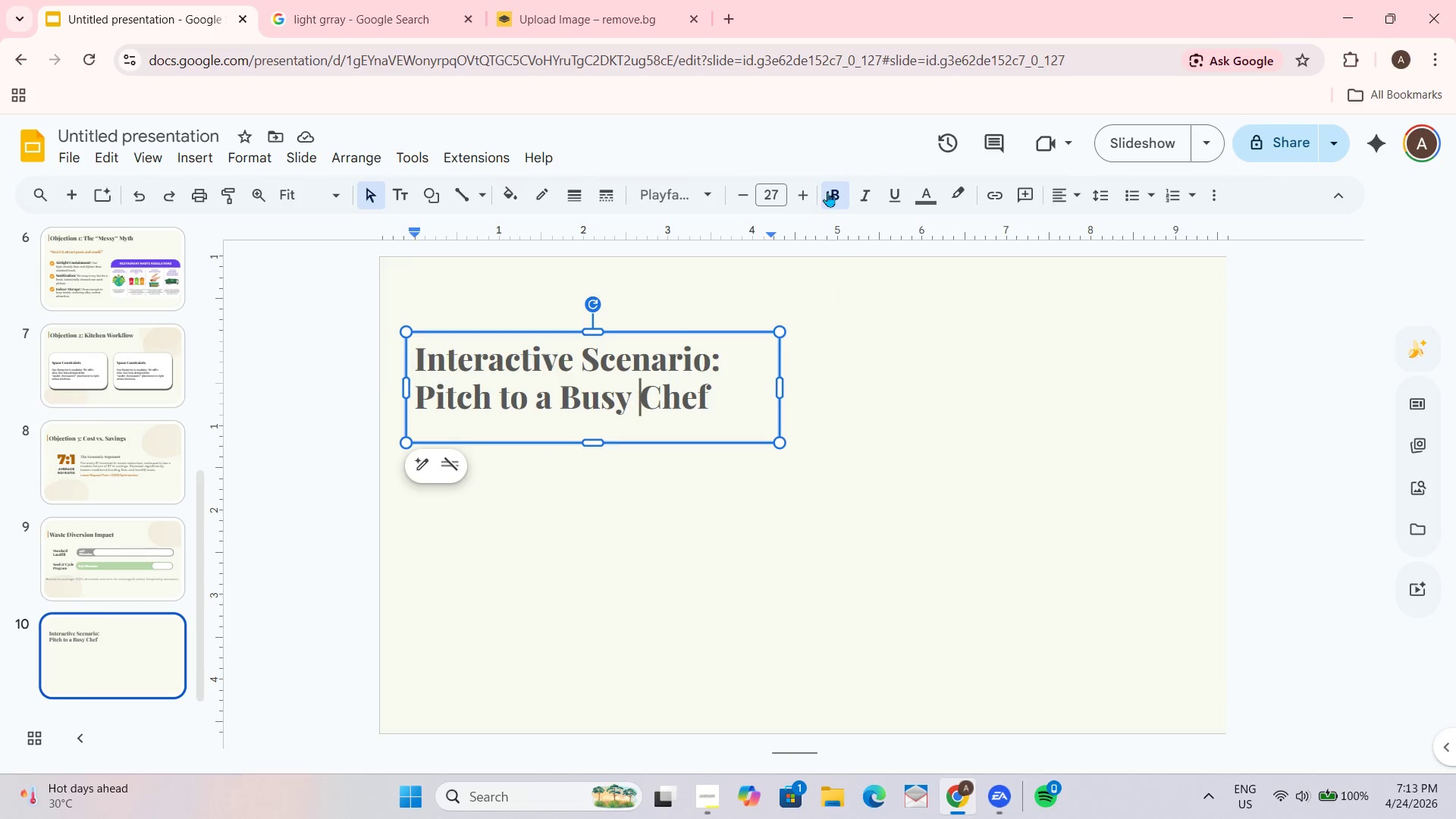 
double_click([737, 412])
 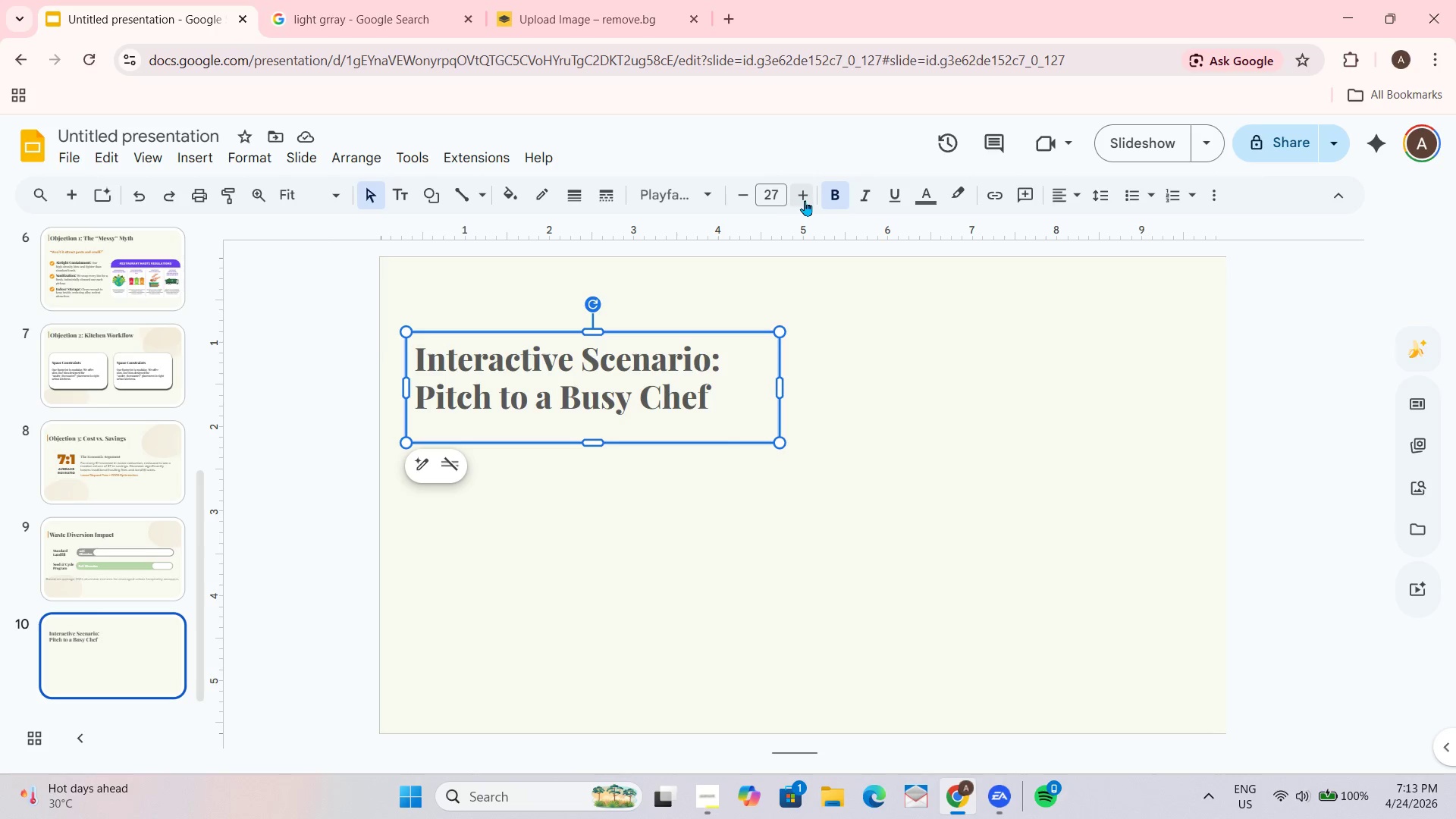 
double_click([805, 196])
 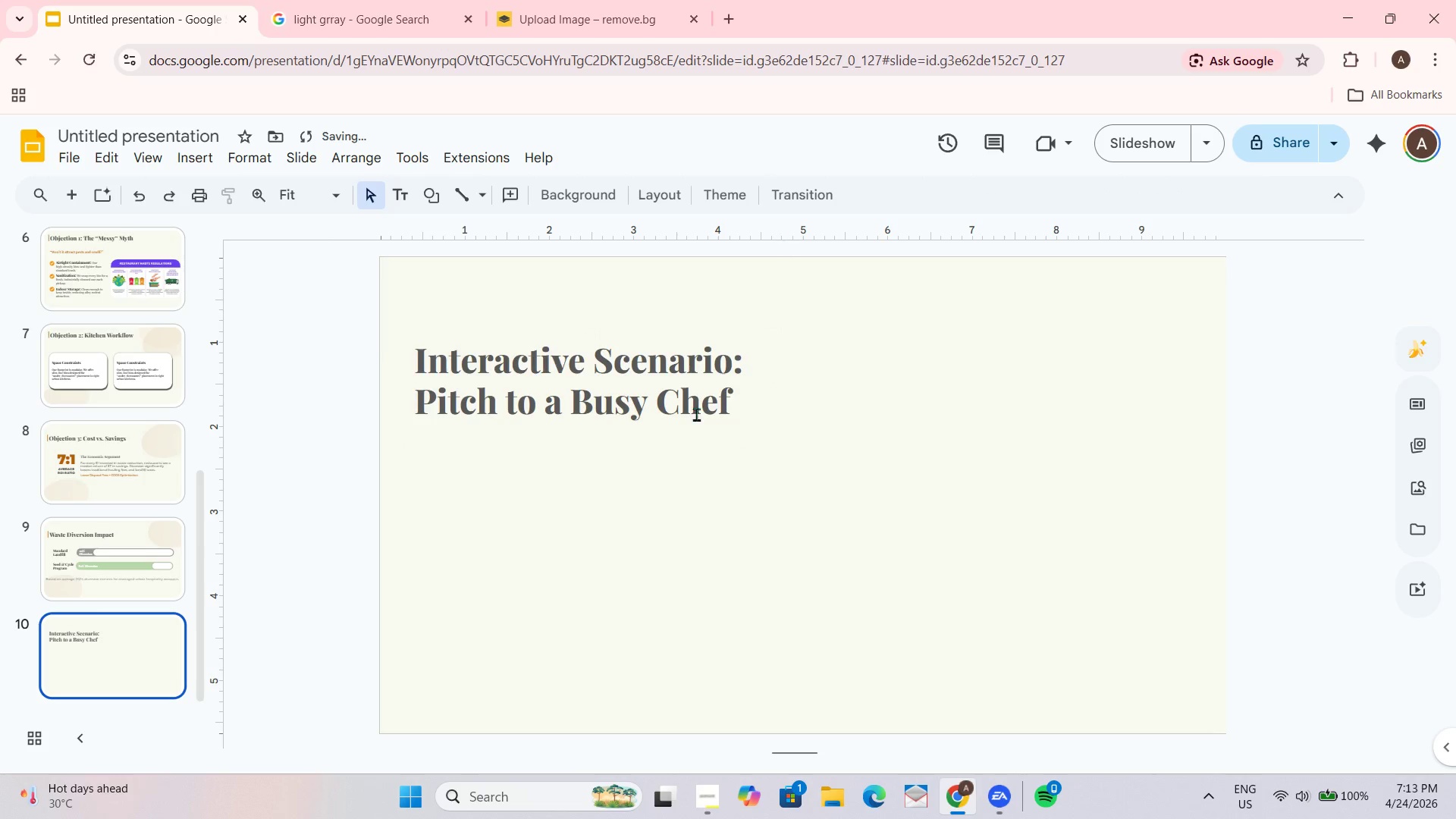 
double_click([714, 405])
 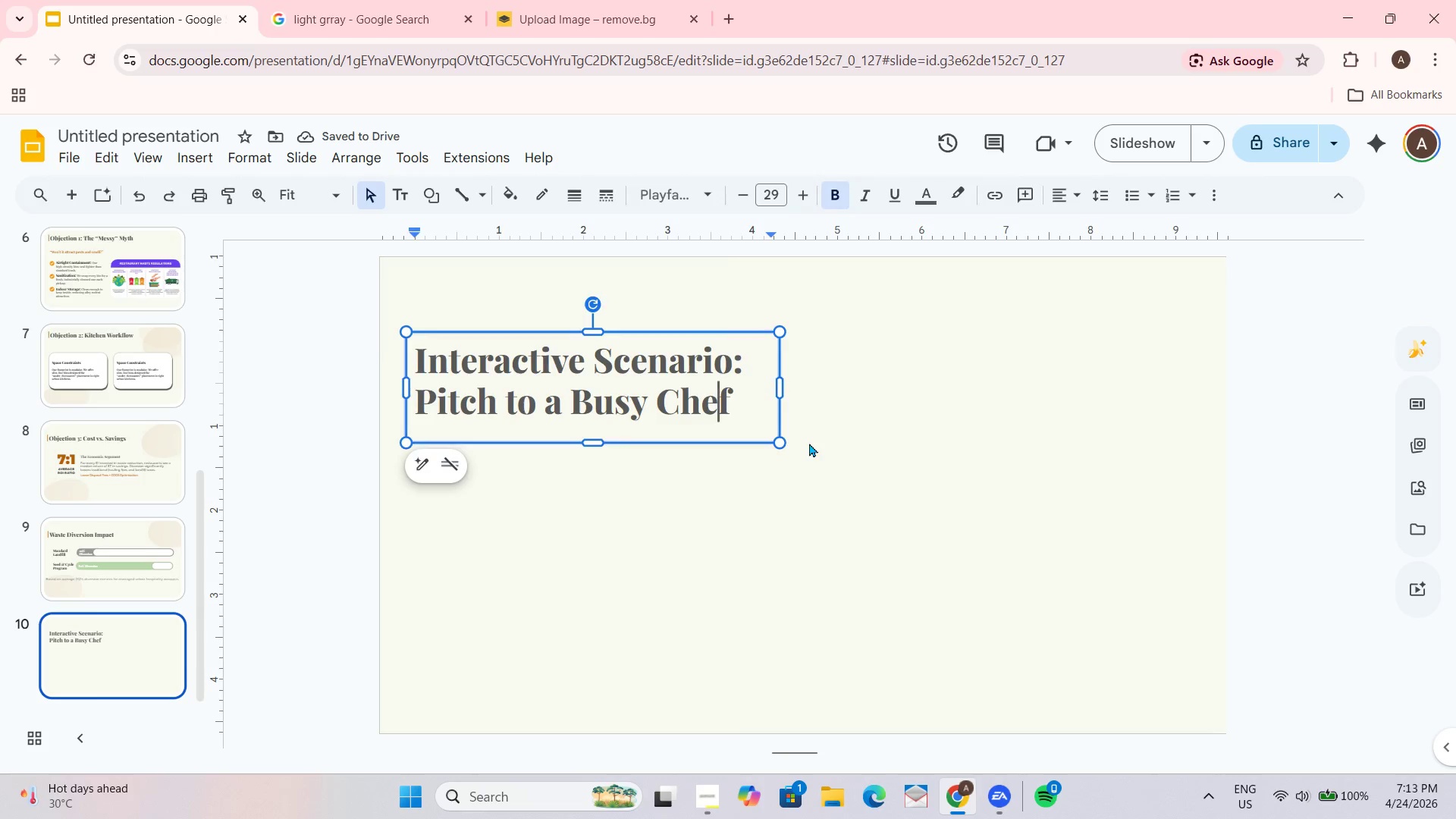 
double_click([761, 428])
 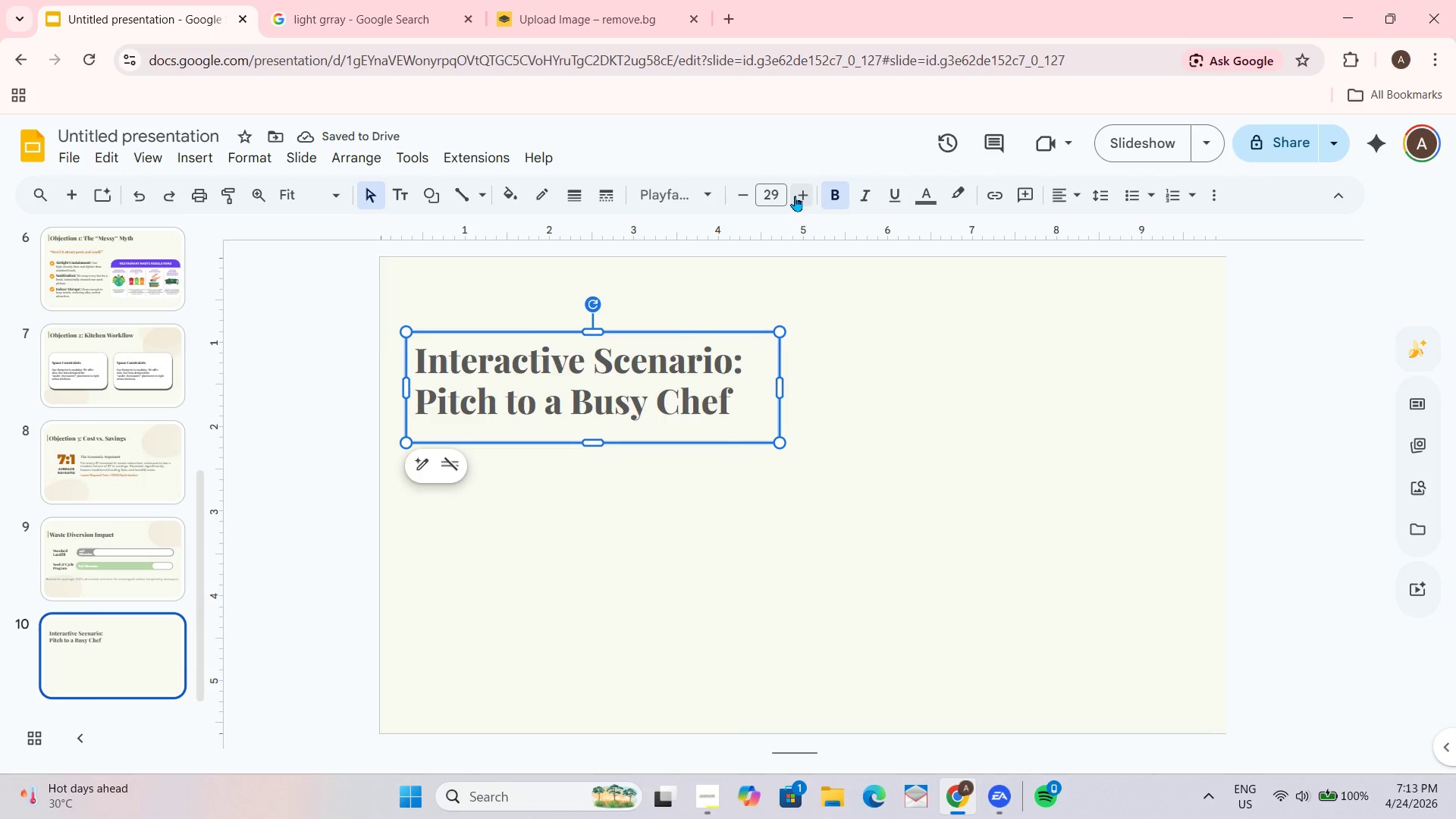 
double_click([830, 369])
 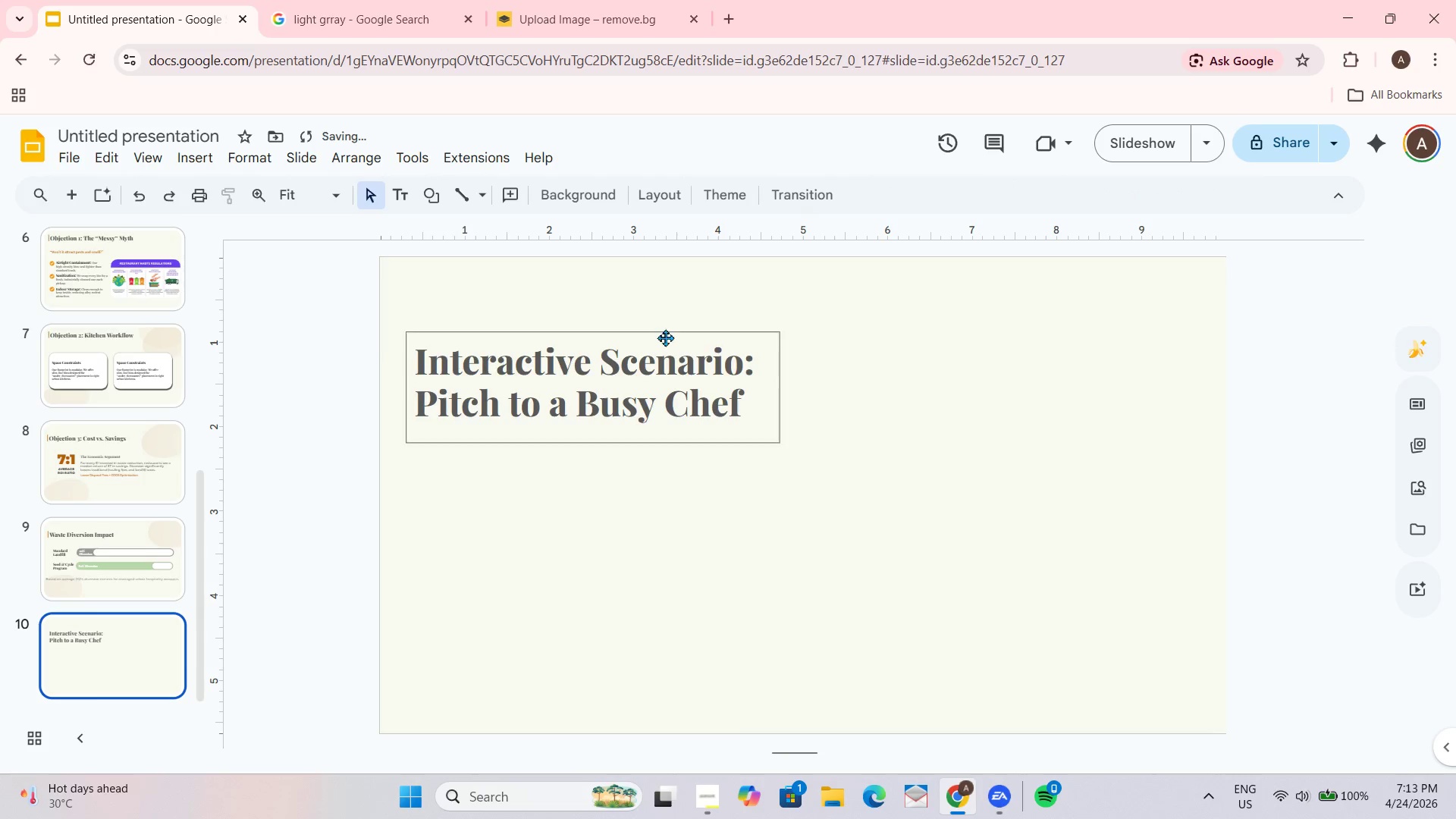 
left_click_drag(start_coordinate=[664, 342], to_coordinate=[673, 323])
 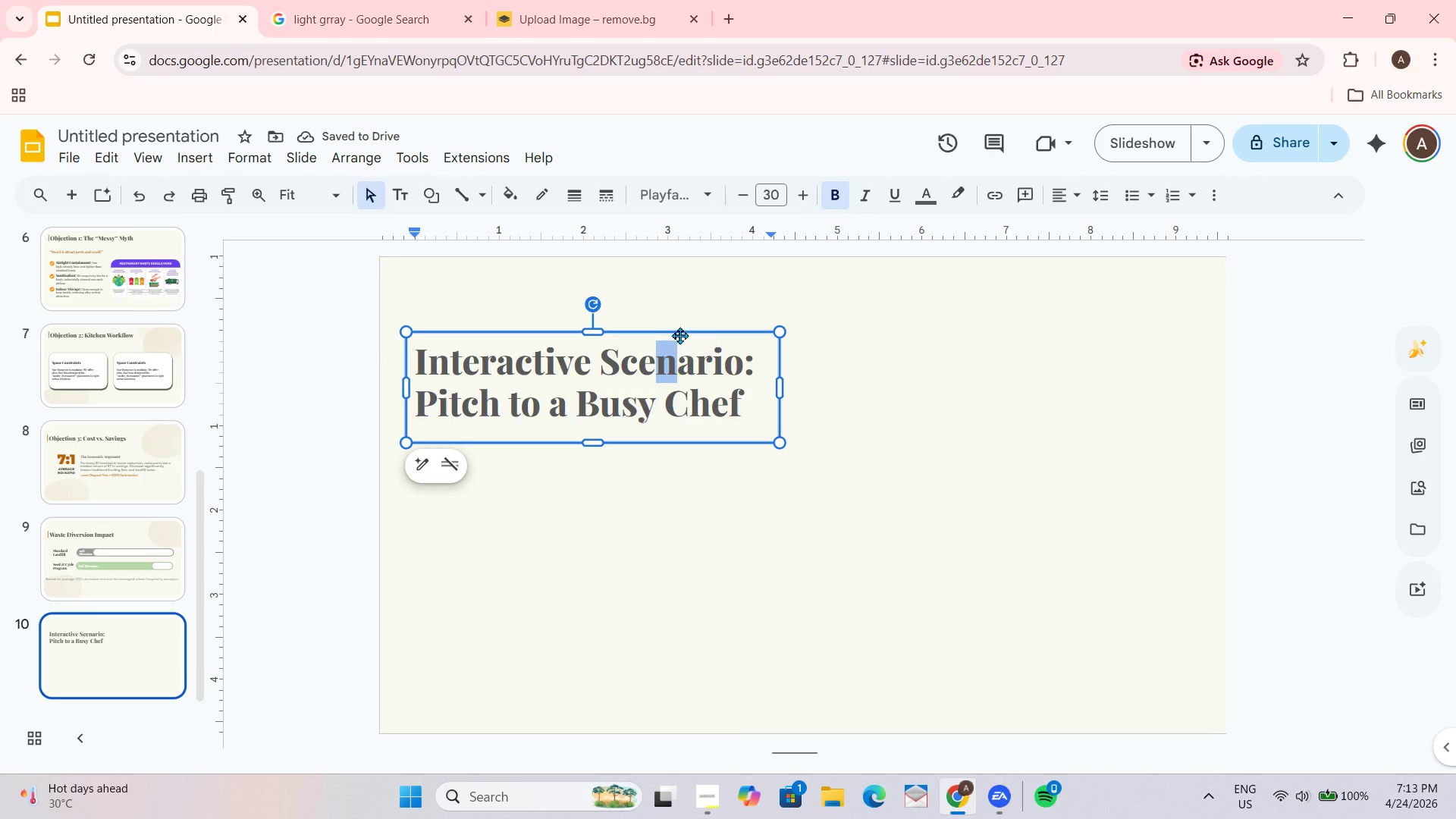 
left_click([876, 375])
 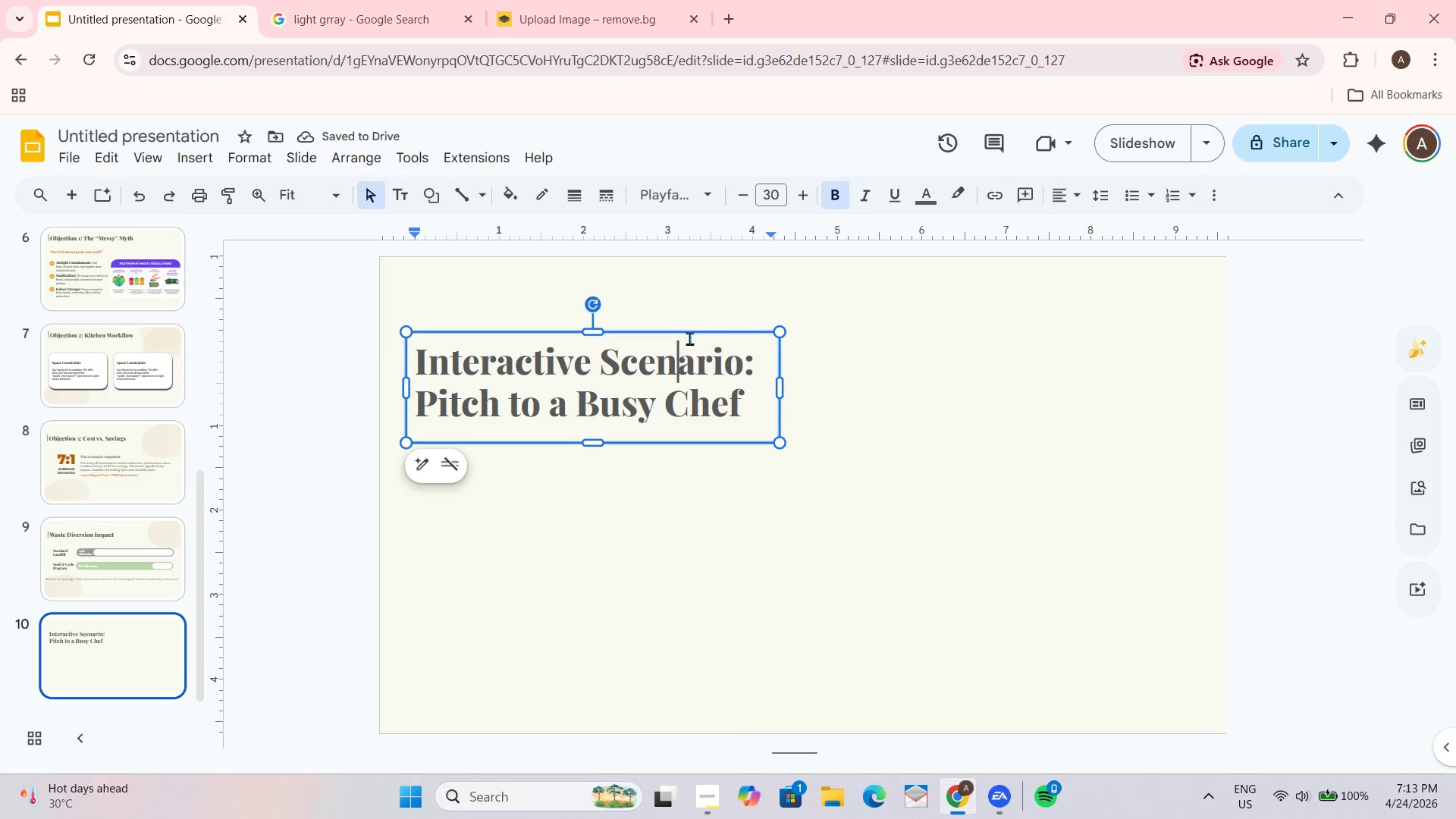 
left_click_drag(start_coordinate=[692, 333], to_coordinate=[708, 306])
 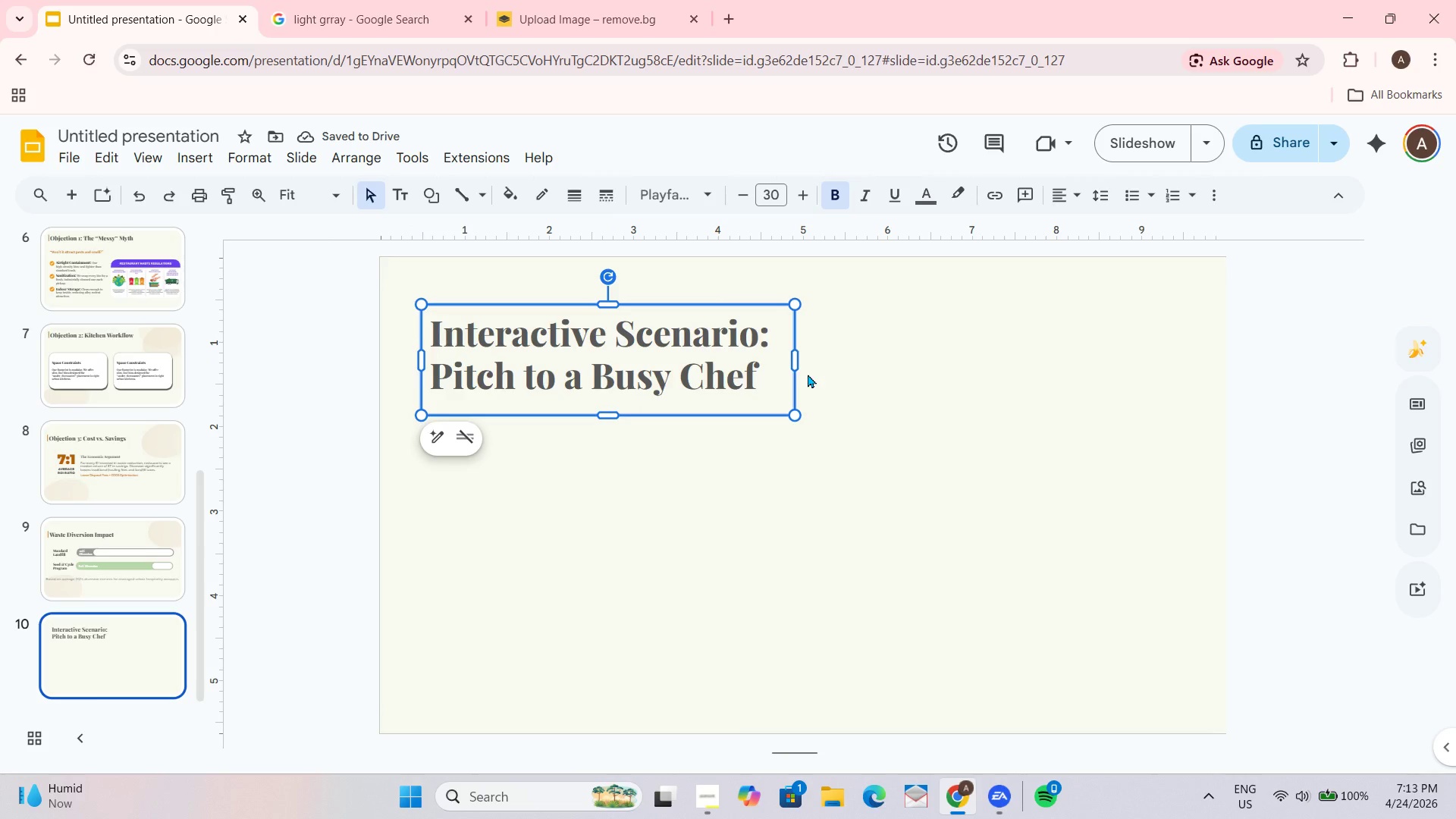 
scroll: coordinate [895, 623], scroll_direction: down, amount: 1.0
 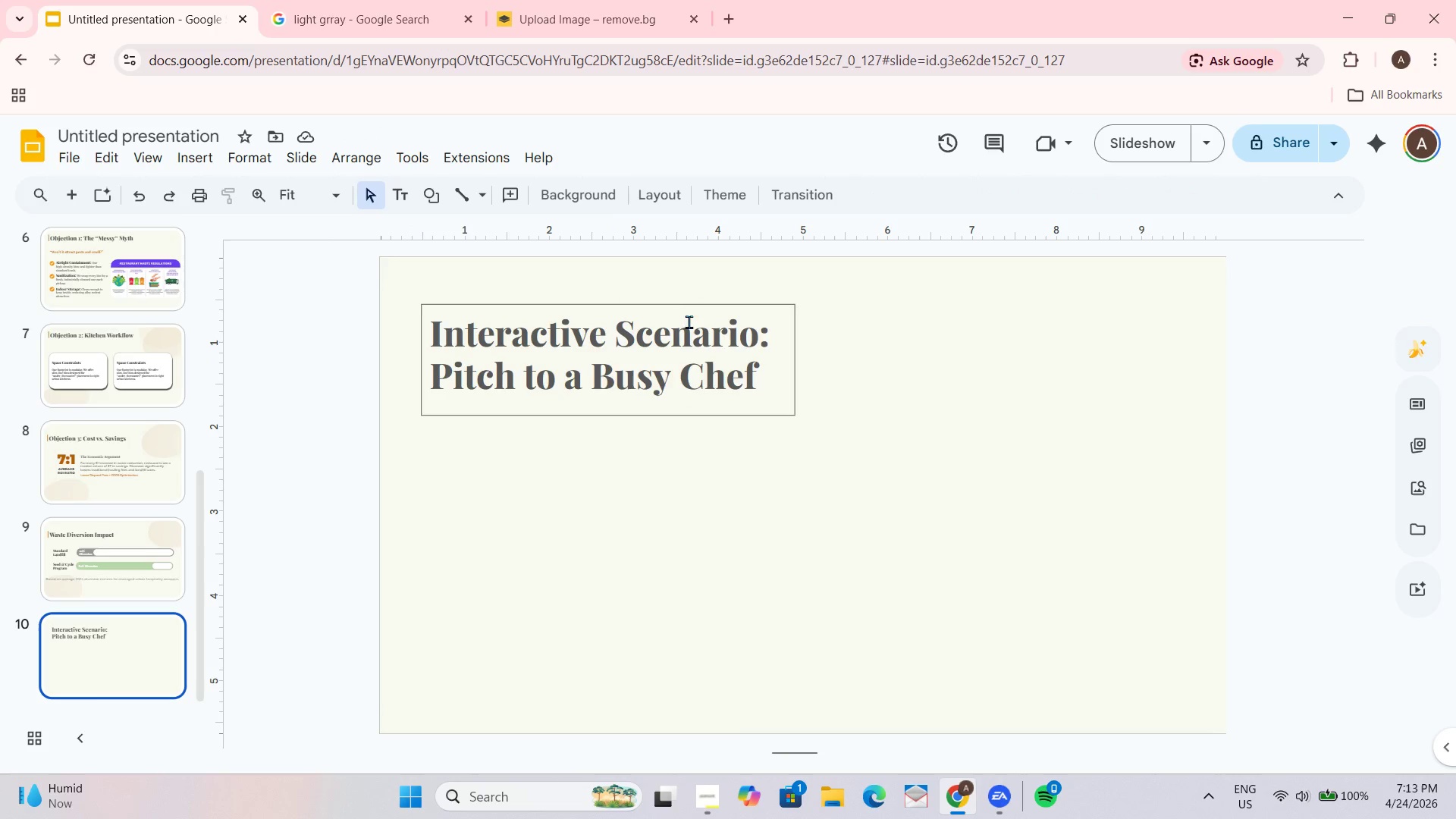 
left_click_drag(start_coordinate=[670, 305], to_coordinate=[674, 305])
 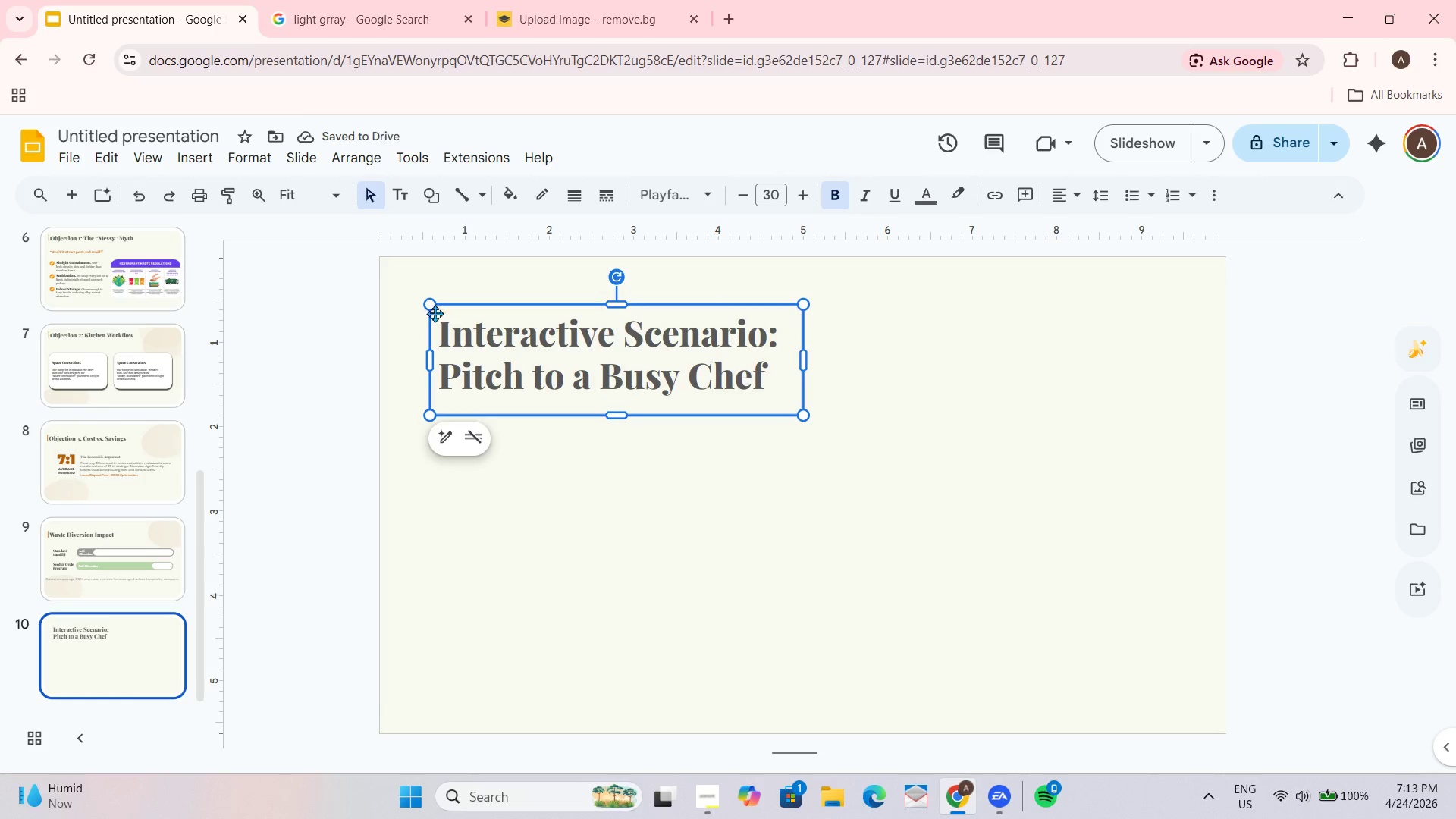 
wait(12.19)
 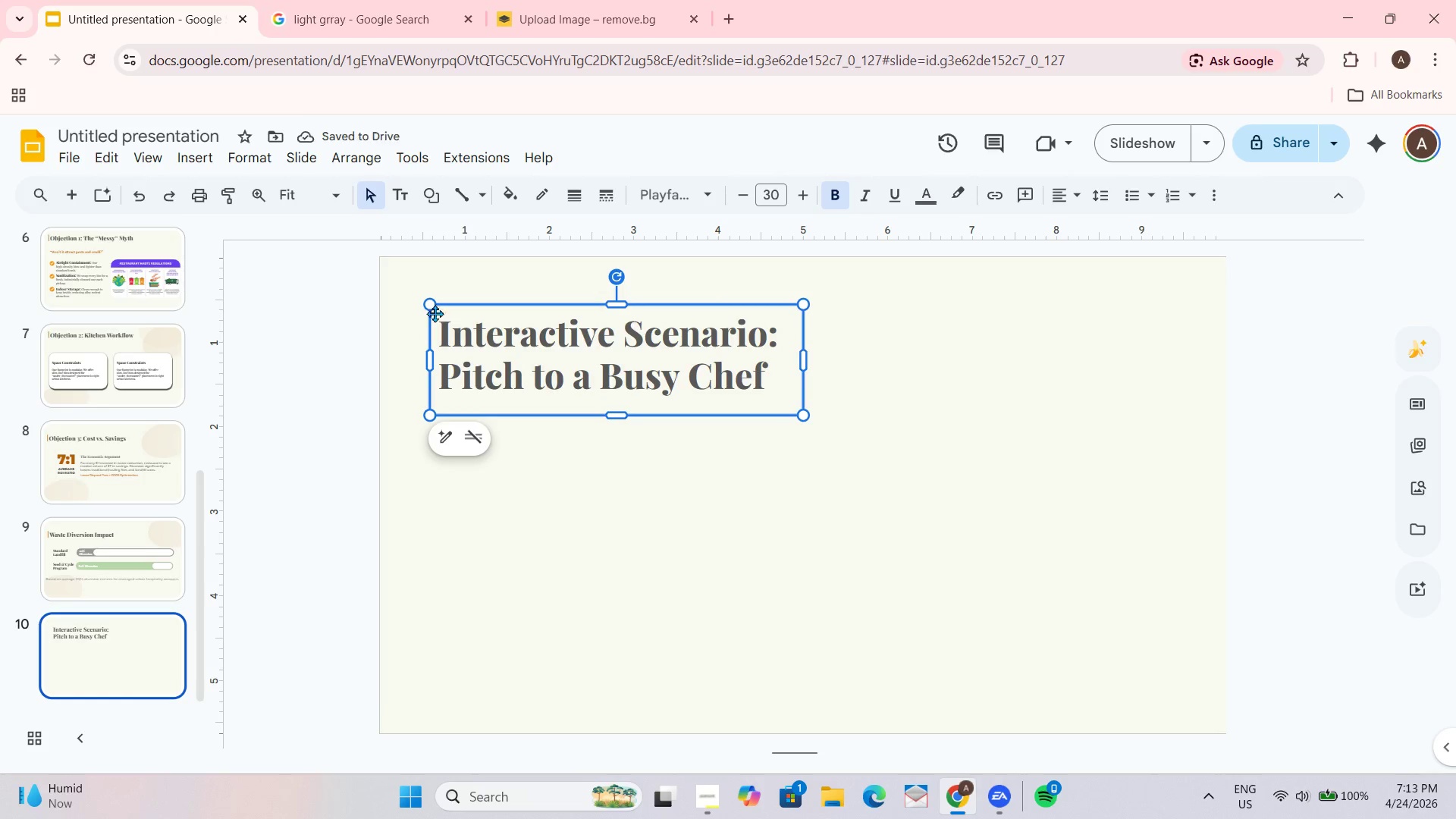 
left_click_drag(start_coordinate=[433, 466], to_coordinate=[974, 629])
 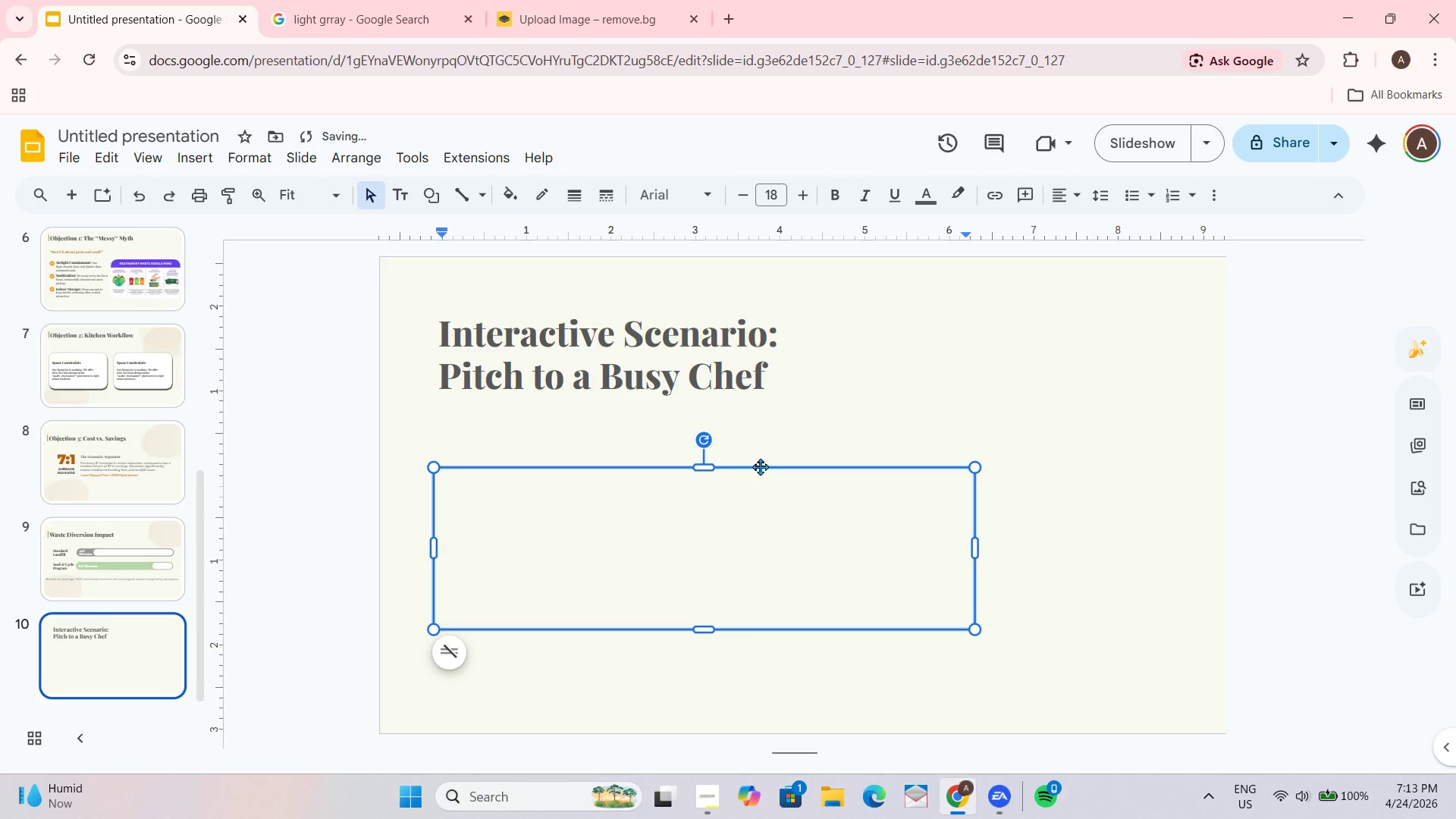 
left_click_drag(start_coordinate=[760, 466], to_coordinate=[760, 460])
 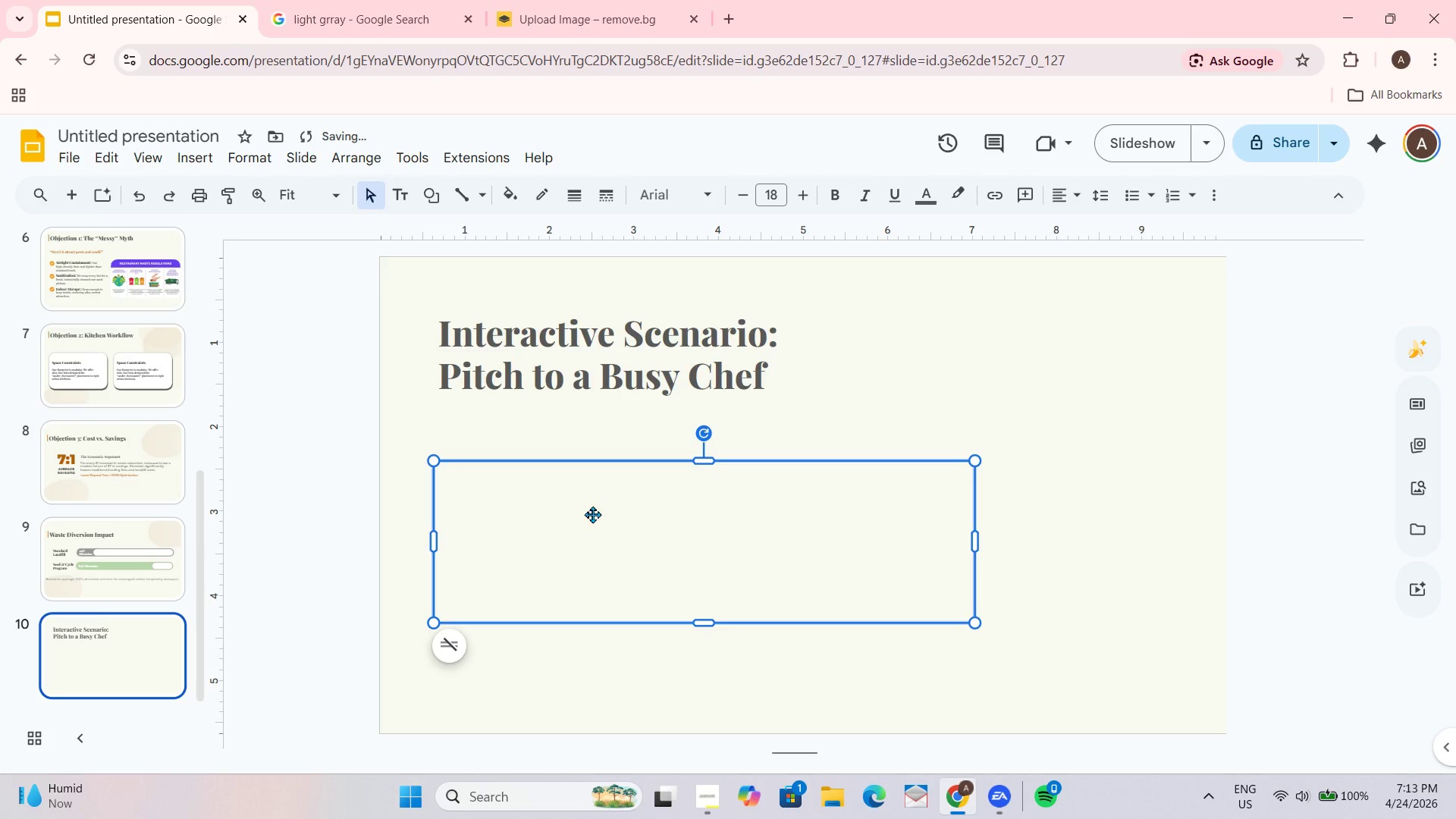 
double_click([592, 514])
 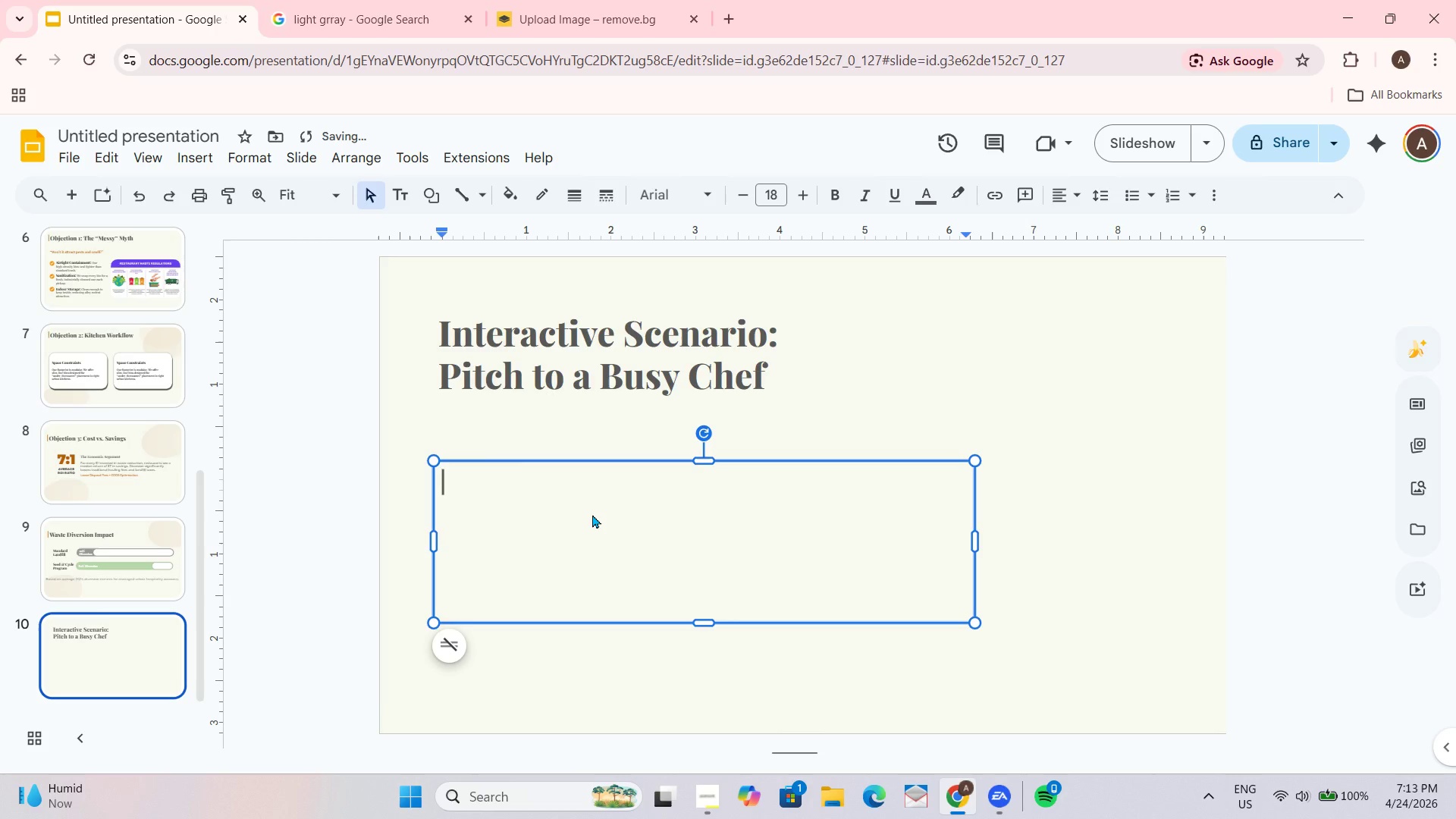 
key(Shift+T)
 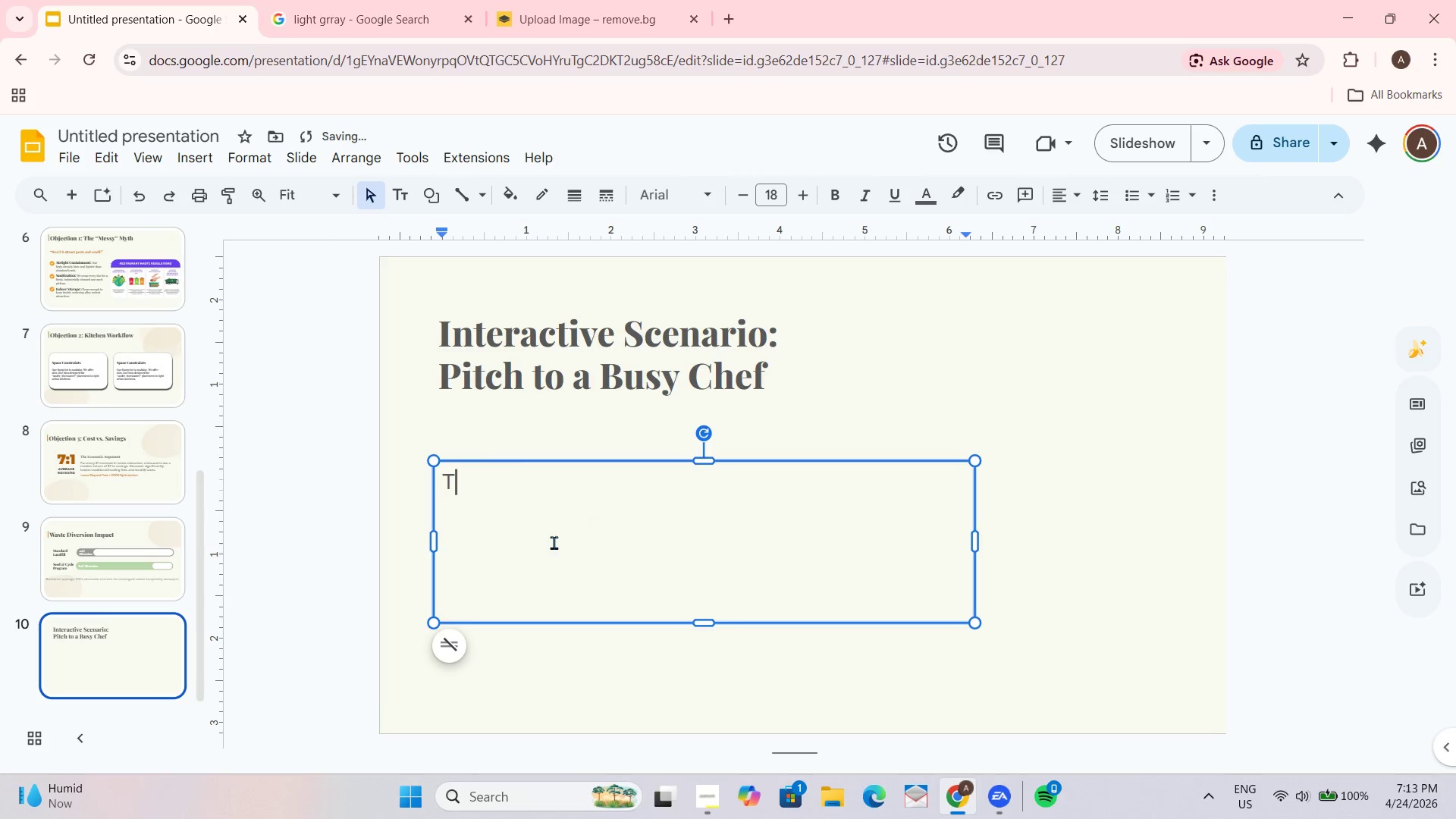 
type(he Setting:)
 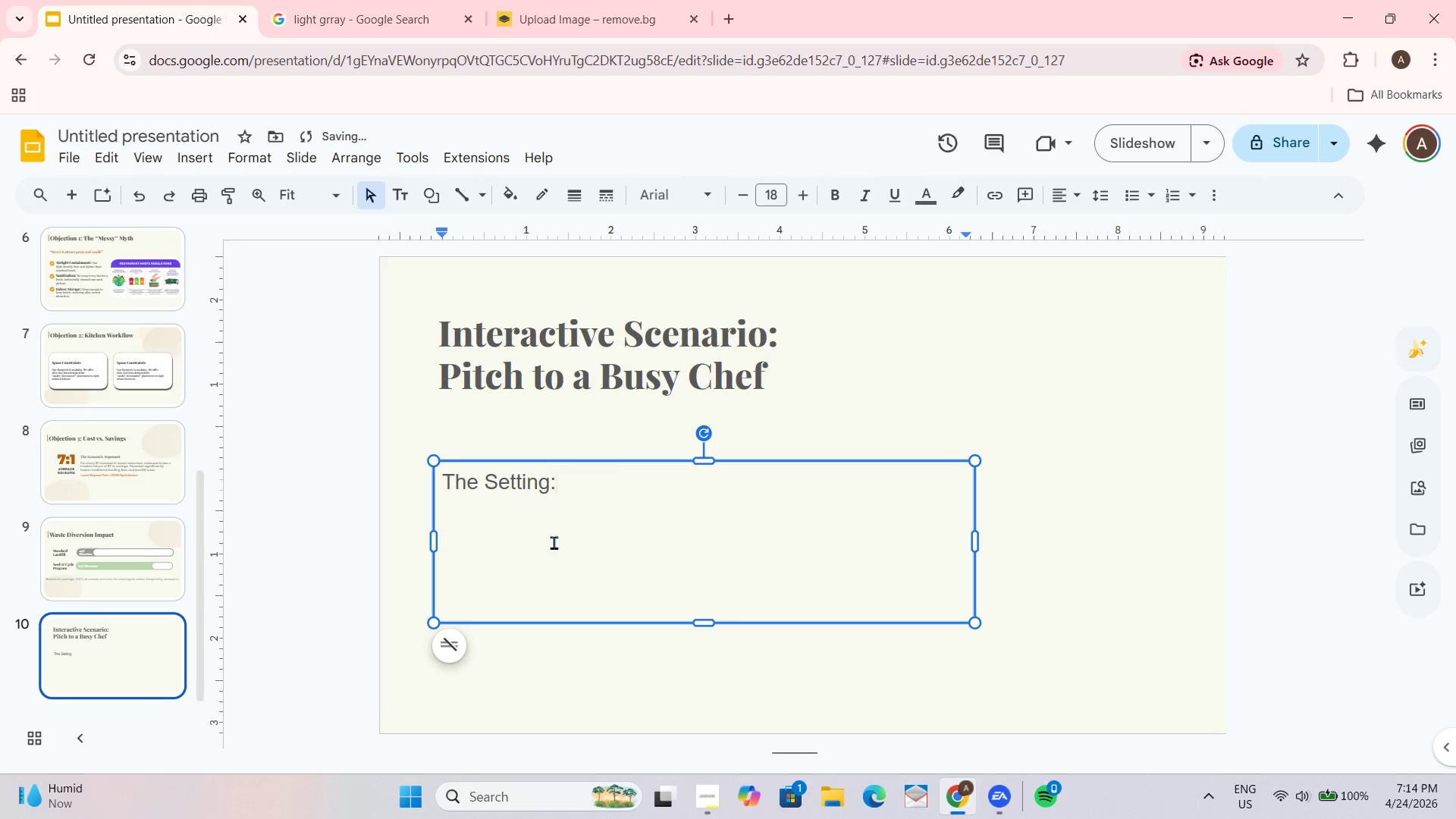 
key(Enter)
 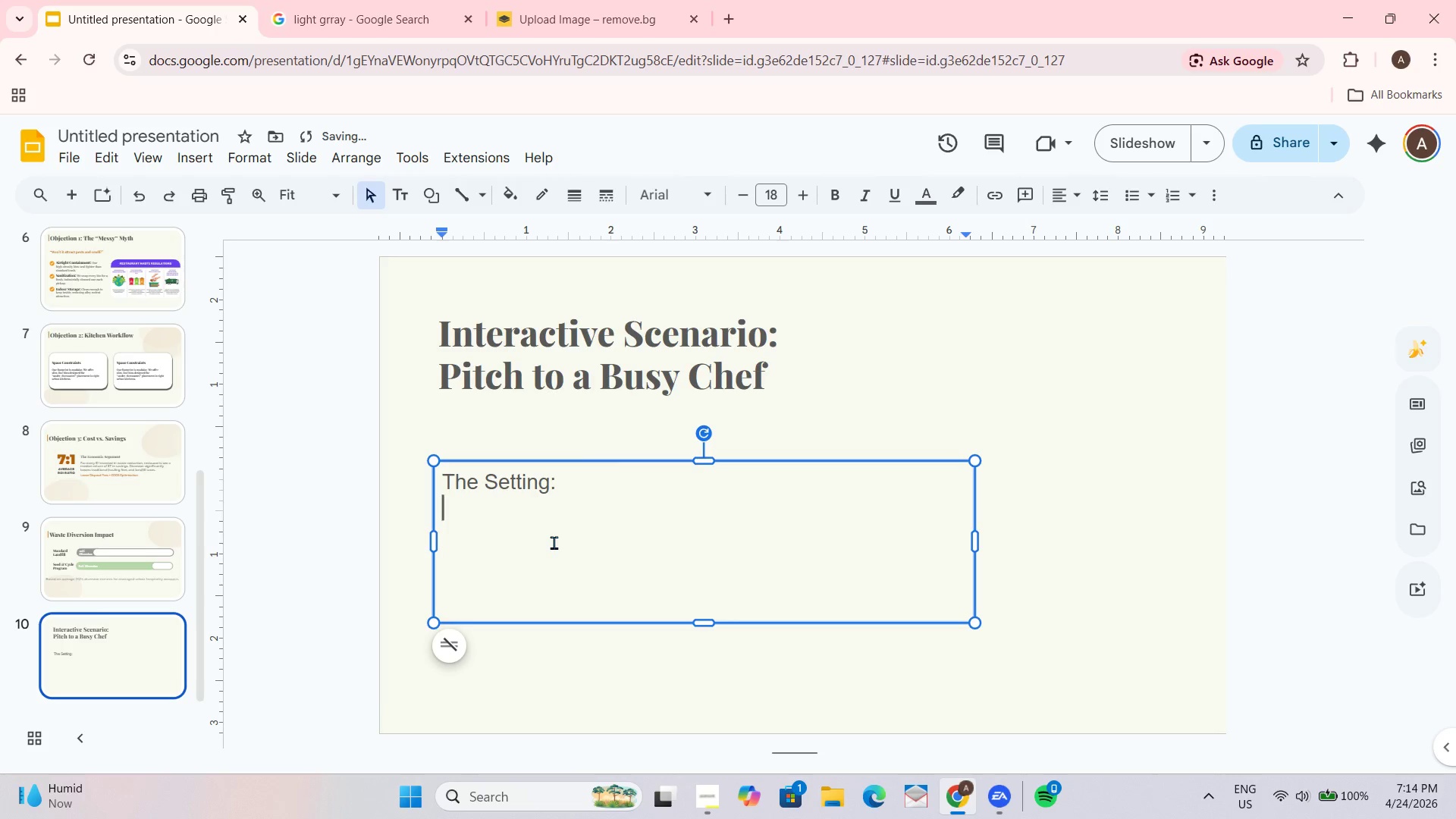 
key(Enter)
 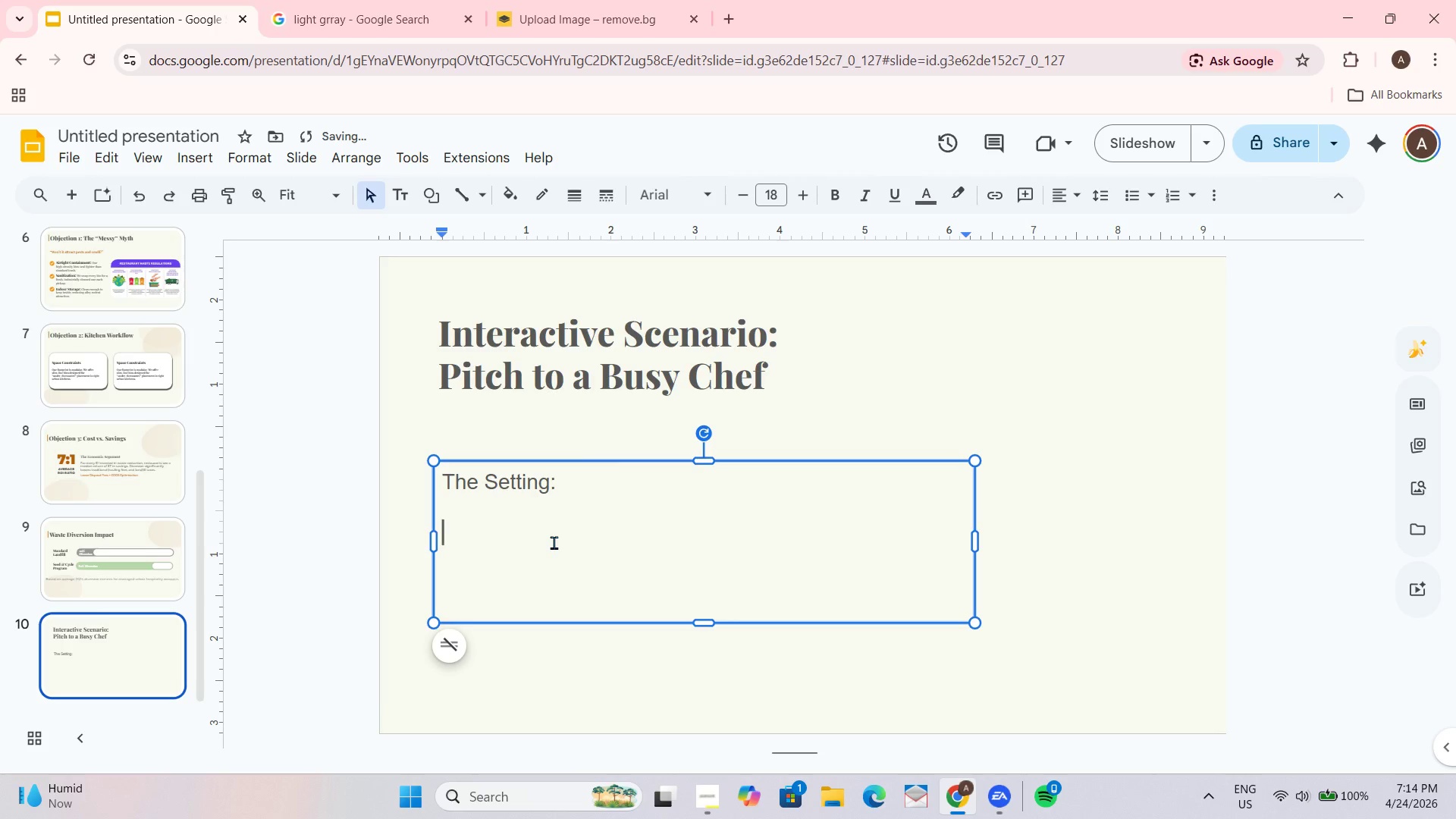 
type(Its)
key(Backspace)
type('s 11:15 AM. Pre-service rush. The Chef is Stressedc)
key(Backspace)
key(Backspace)
type(d A)
key(Backspace)
type(about about a late delivery and has no time for "green fluff.)
key(Backspace)
type(".)
 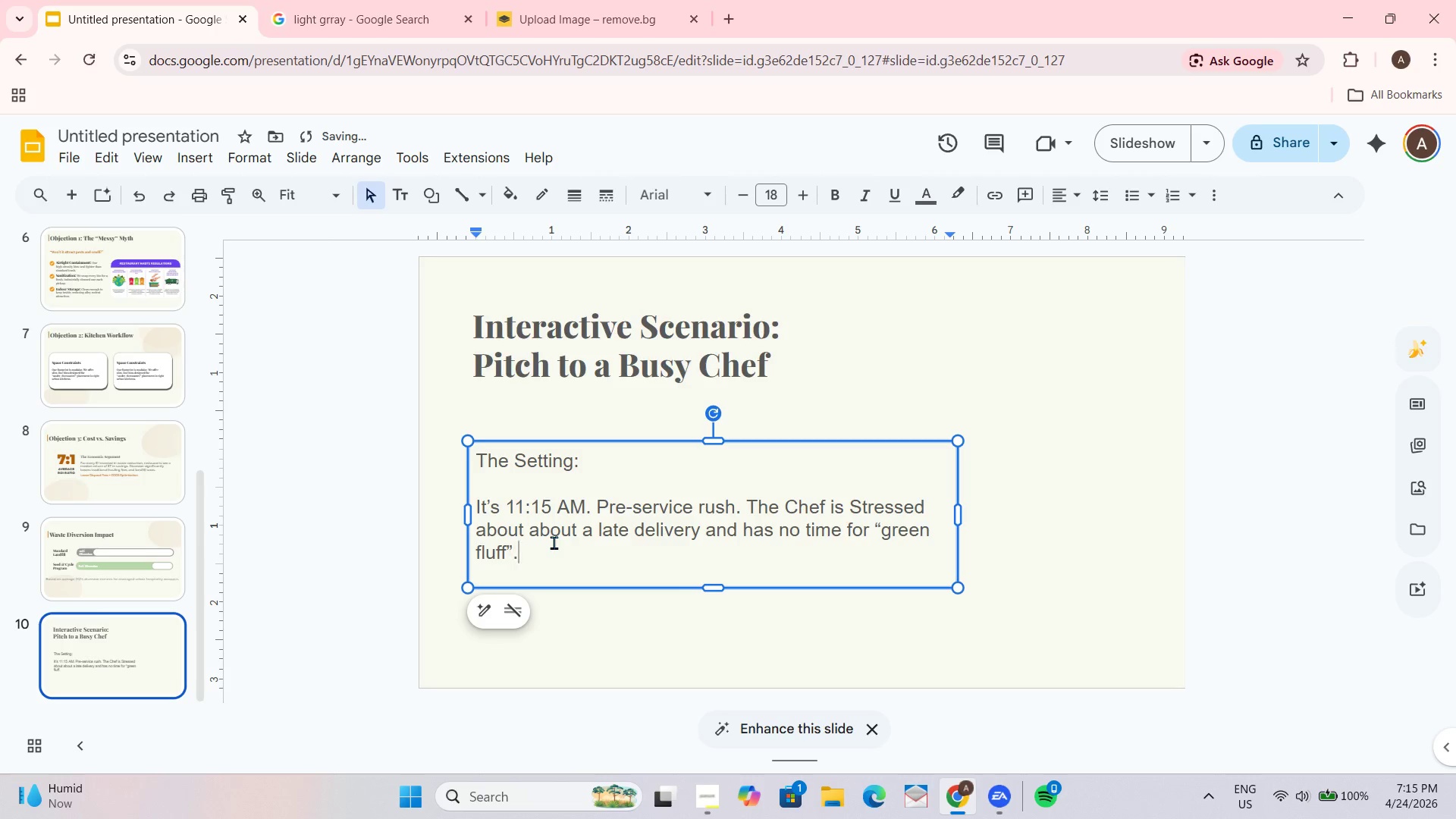 
wait(7.33)
 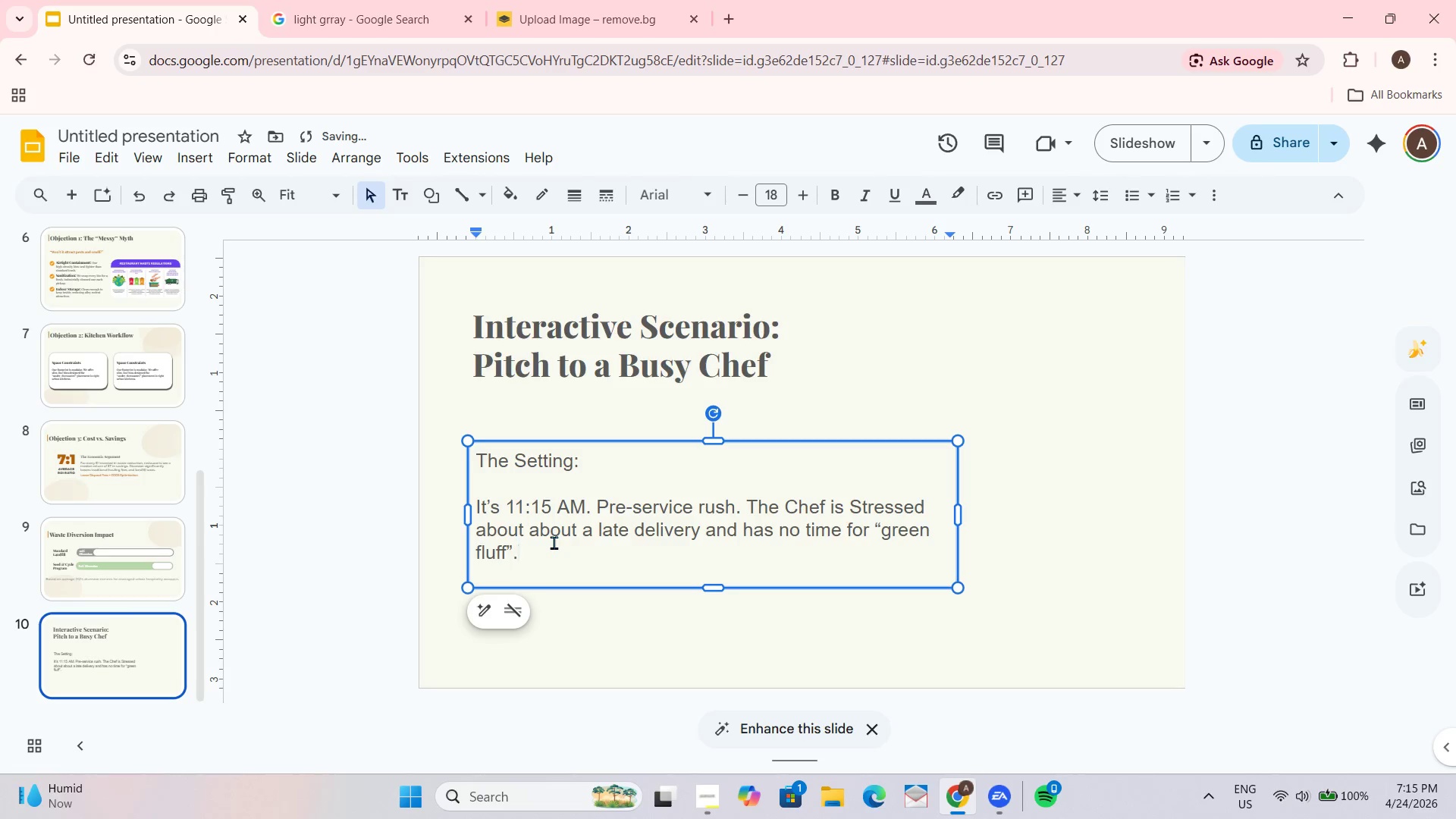 
left_click_drag(start_coordinate=[959, 516], to_coordinate=[1104, 526])
 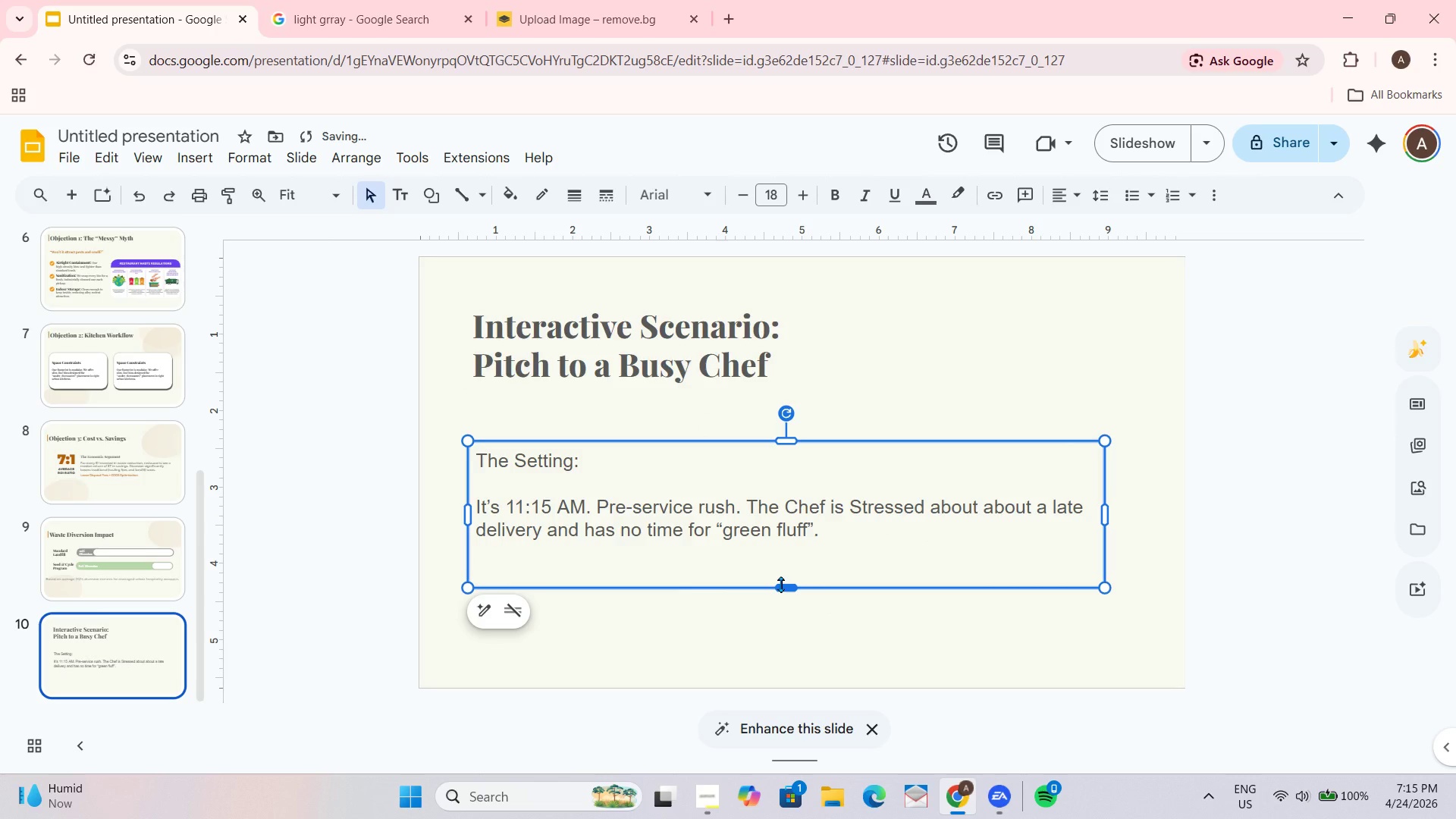 
left_click_drag(start_coordinate=[787, 588], to_coordinate=[795, 538])
 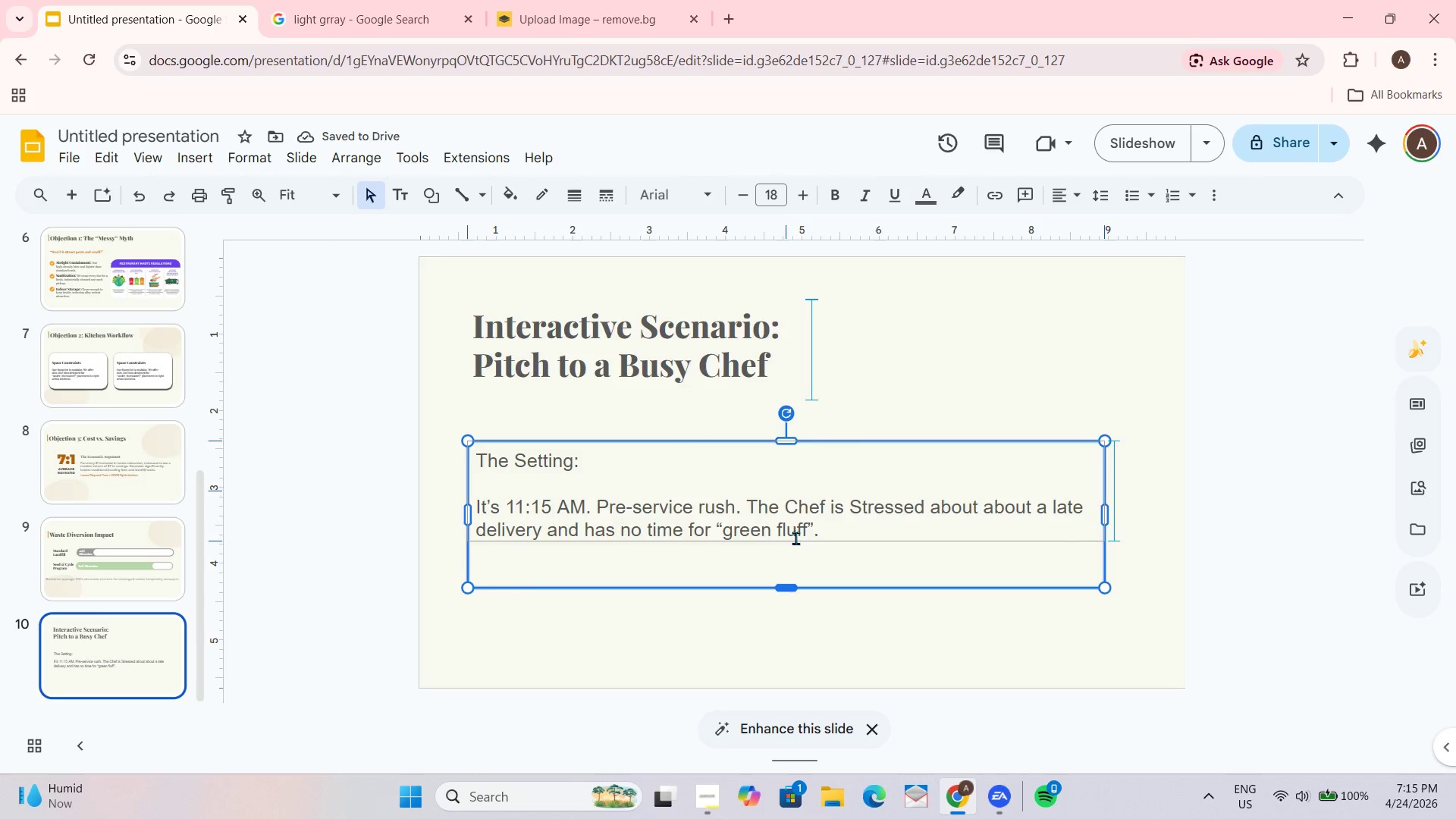 
left_click_drag(start_coordinate=[795, 538], to_coordinate=[795, 542])
 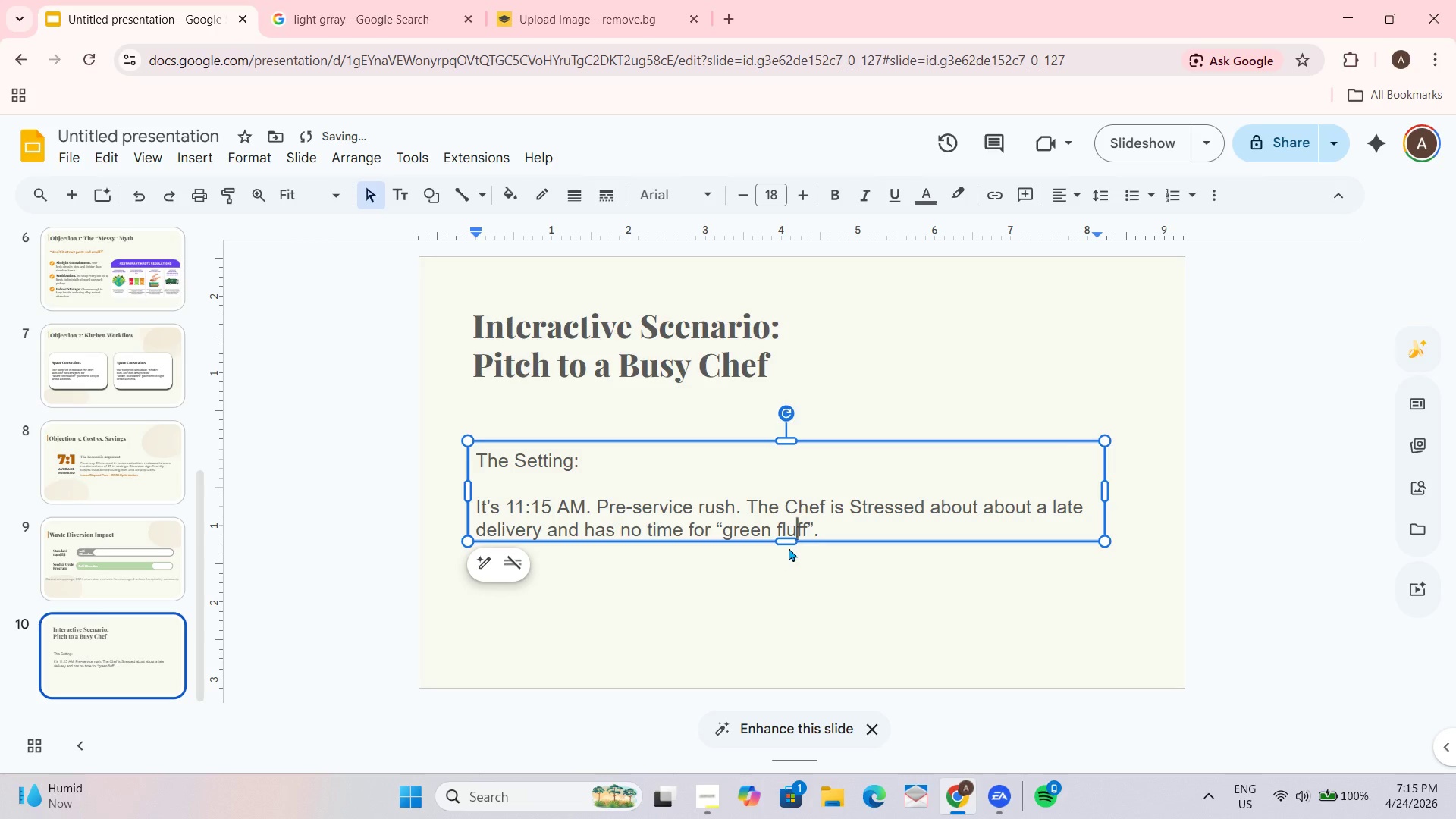 
left_click_drag(start_coordinate=[793, 542], to_coordinate=[793, 549])
 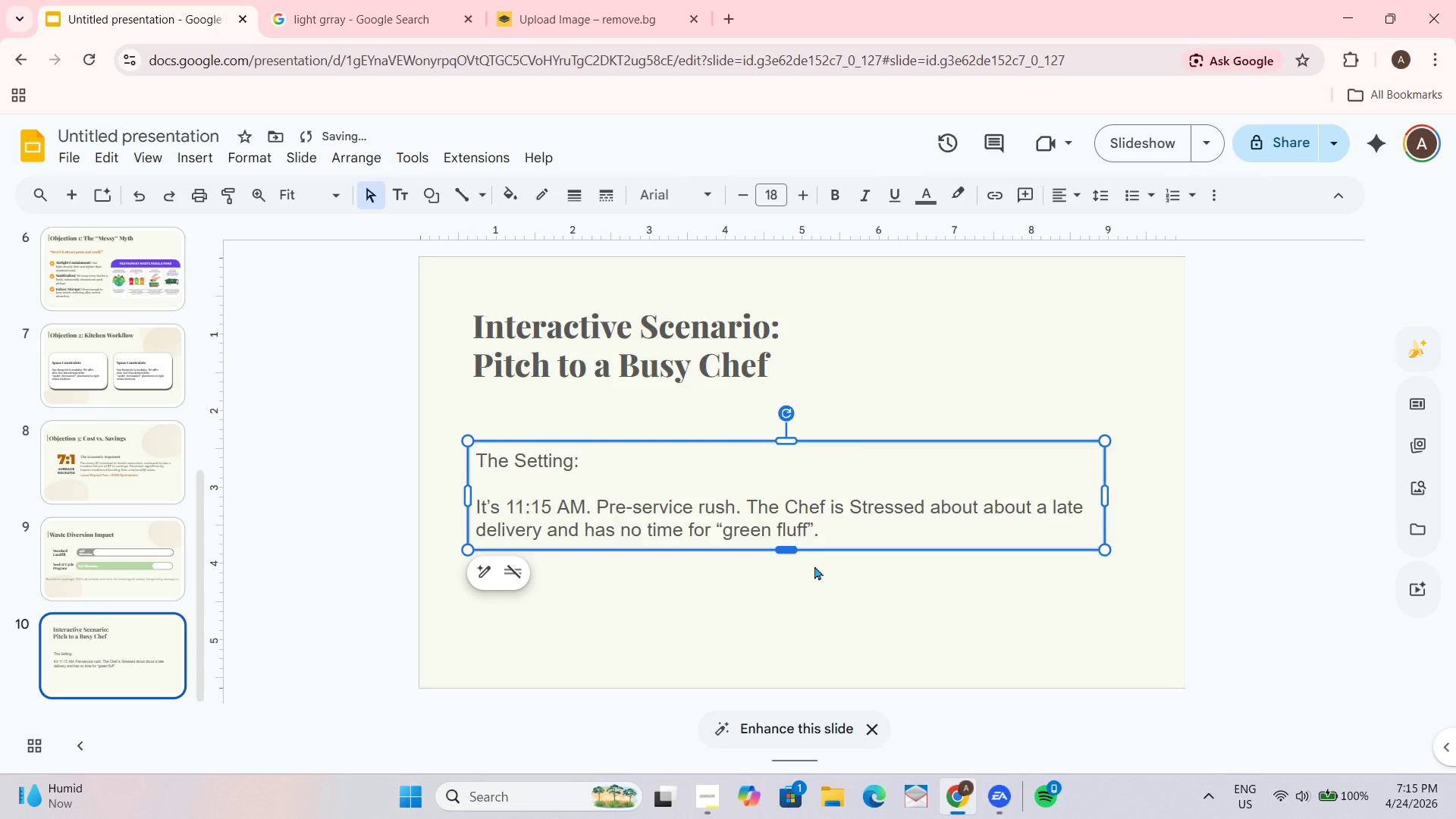 
double_click([855, 582])
 